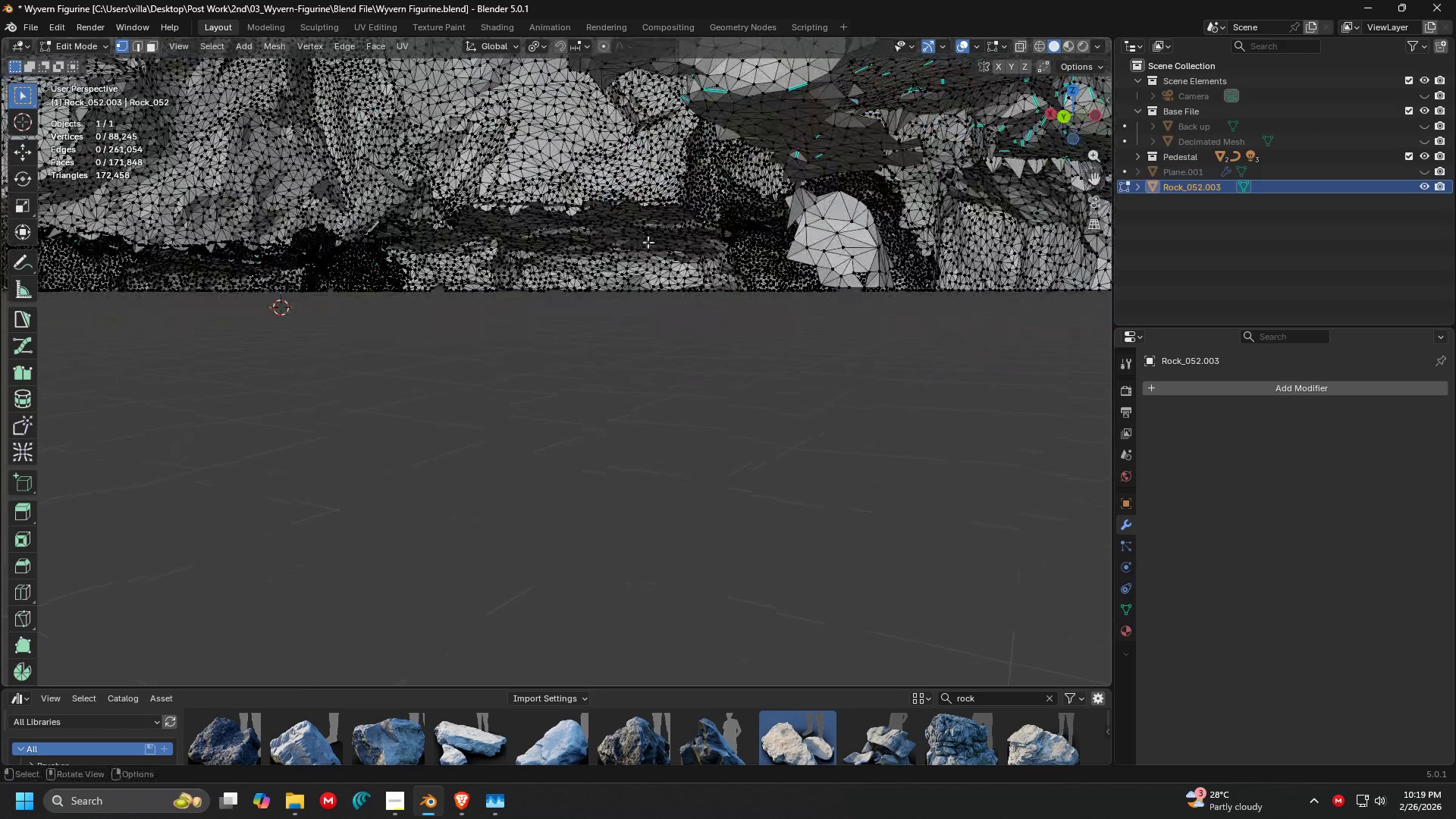 
key(C)
 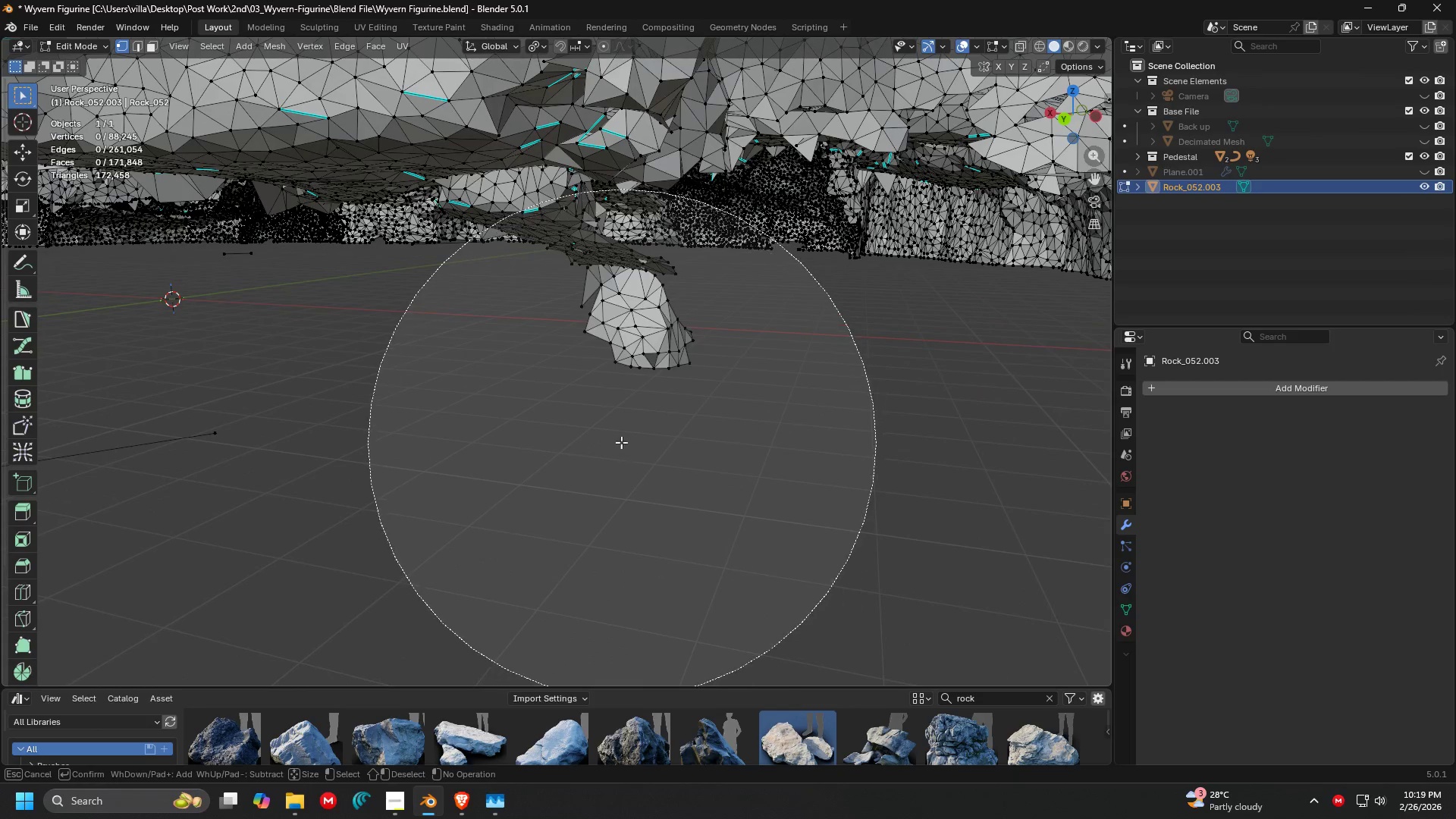 
key(Escape)
 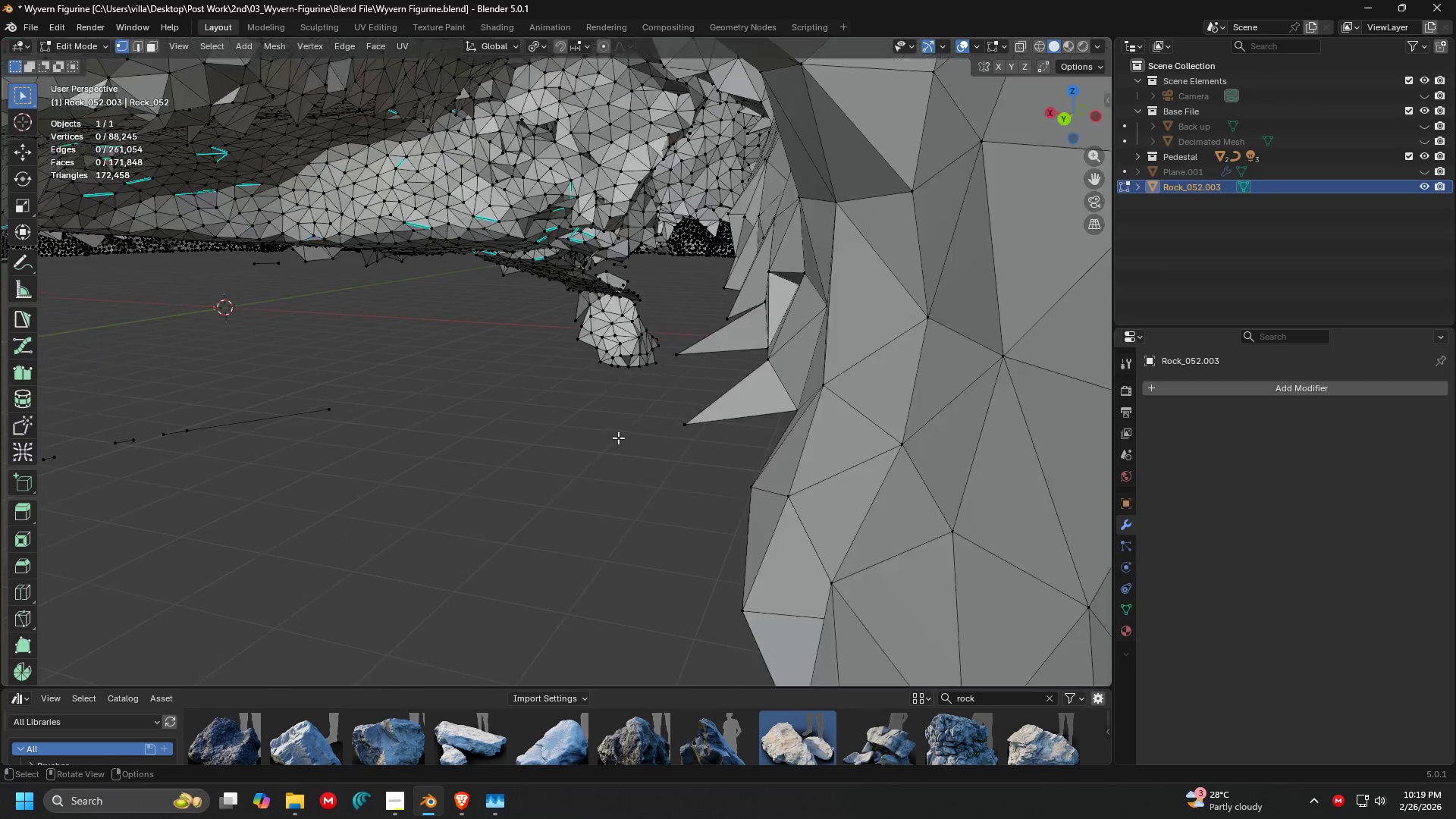 
key(Shift+ShiftLeft)
 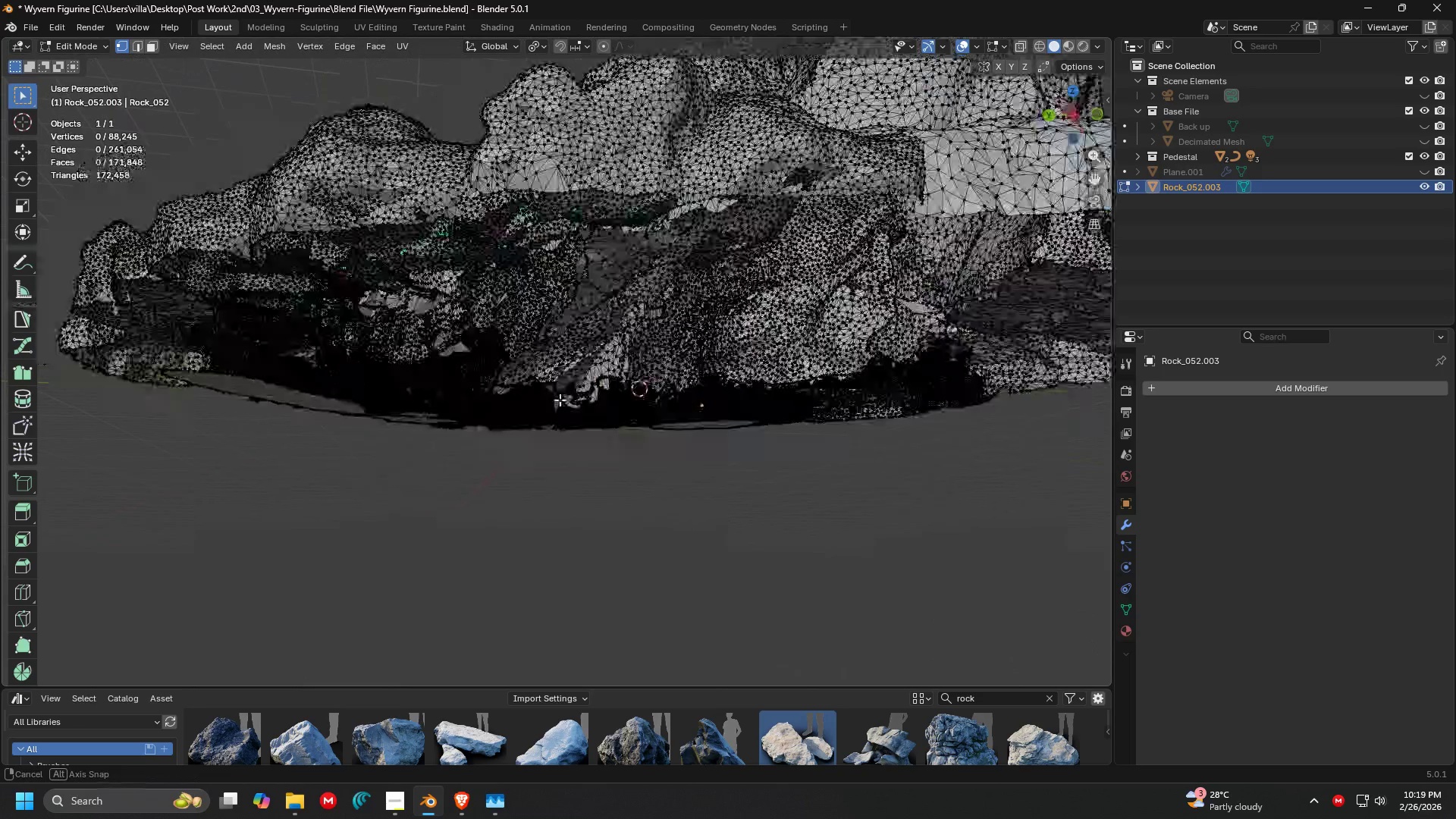 
scroll: coordinate [544, 403], scroll_direction: down, amount: 9.0
 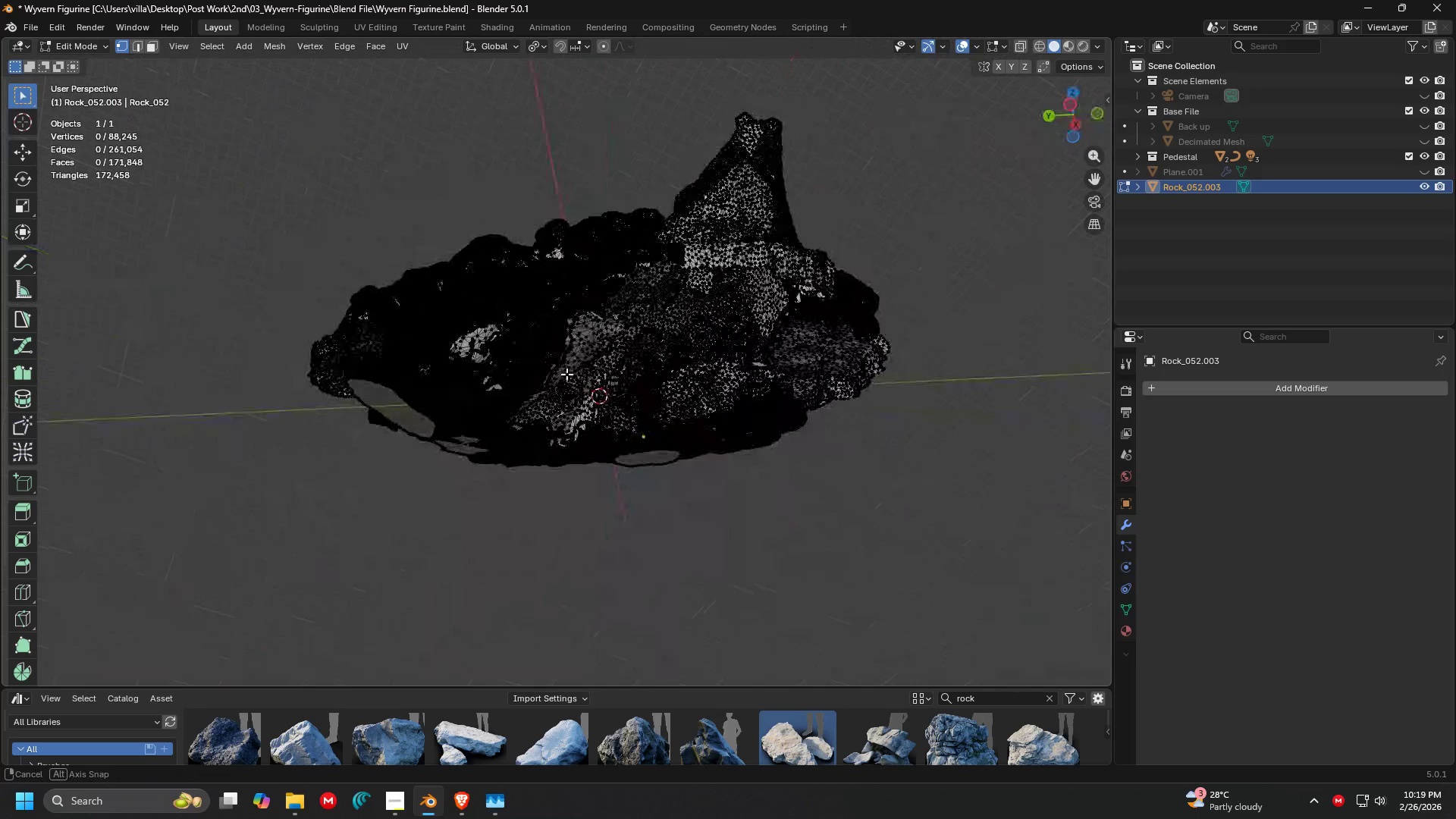 
scroll: coordinate [623, 397], scroll_direction: up, amount: 2.0
 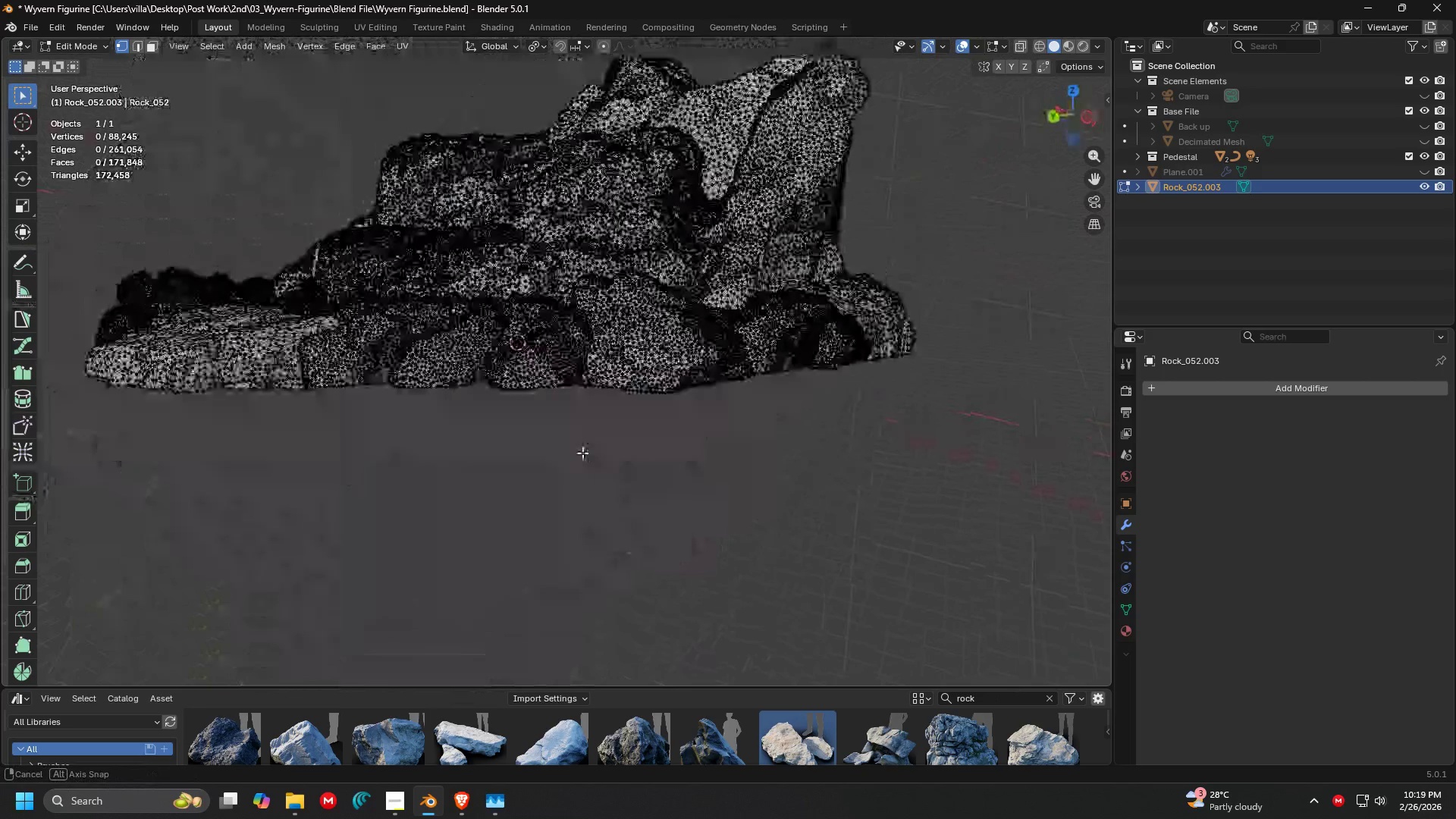 
key(Shift+ShiftLeft)
 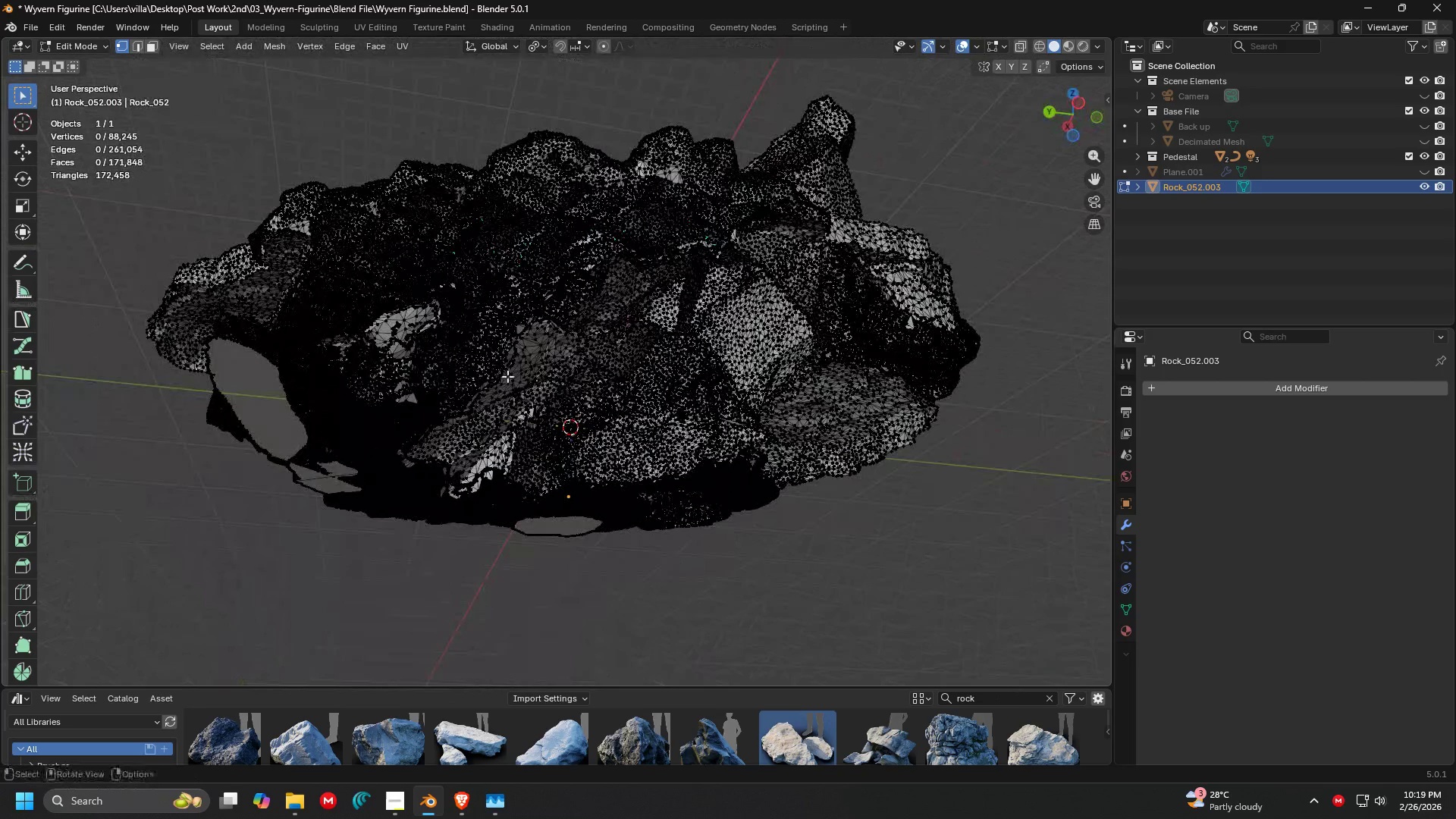 
scroll: coordinate [467, 381], scroll_direction: up, amount: 1.0
 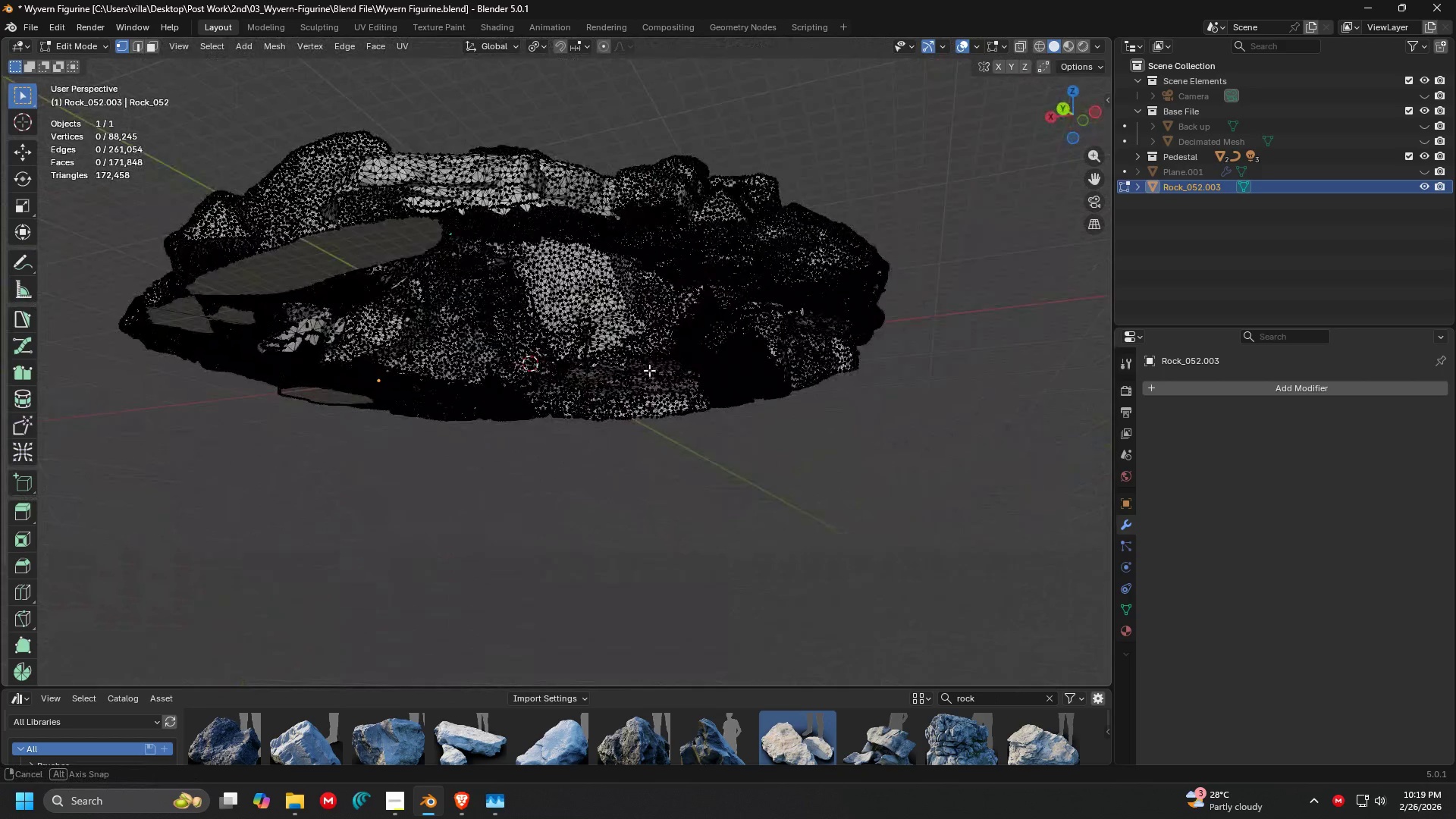 
key(Shift+ShiftLeft)
 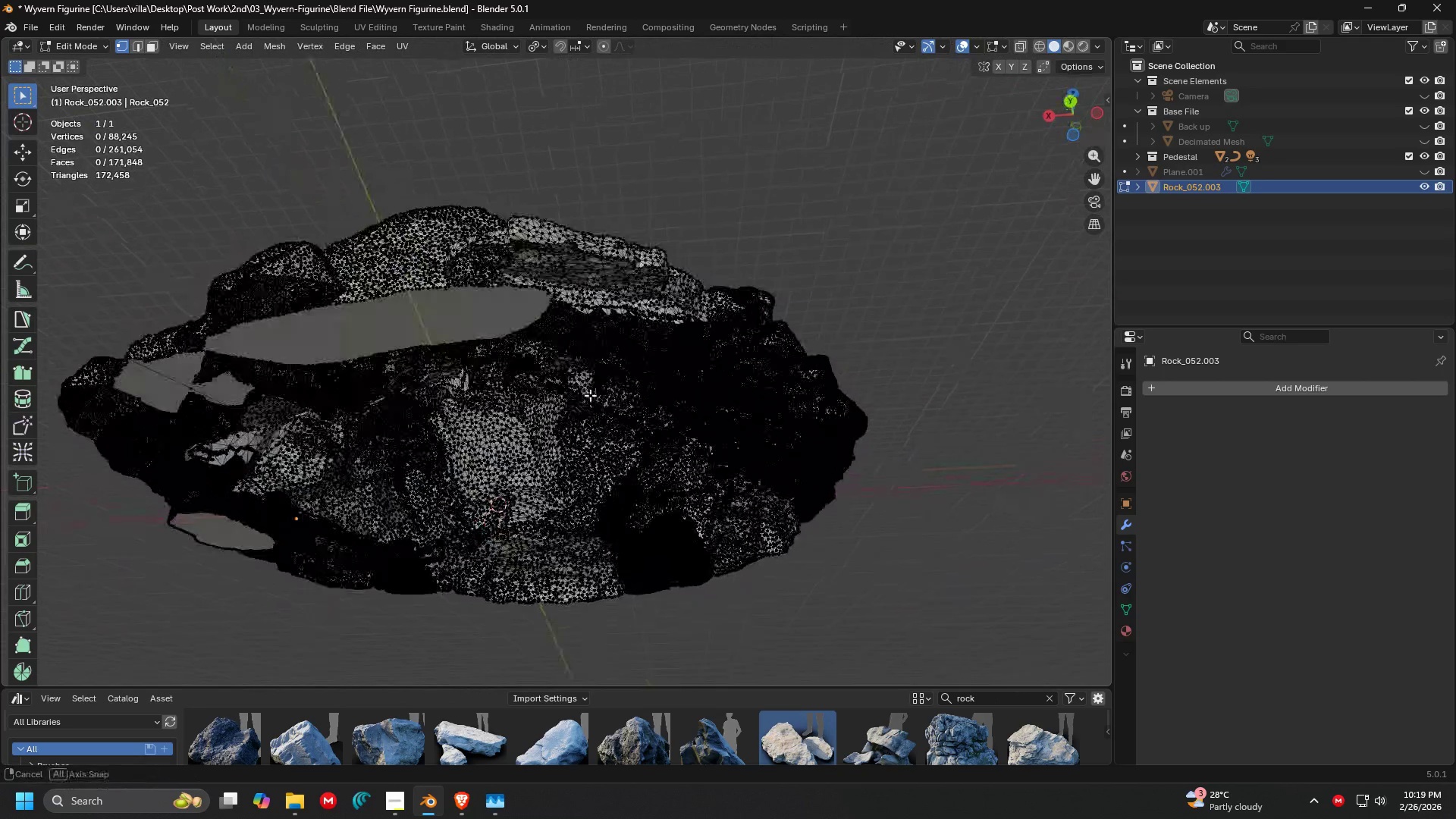 
key(Shift+ShiftLeft)
 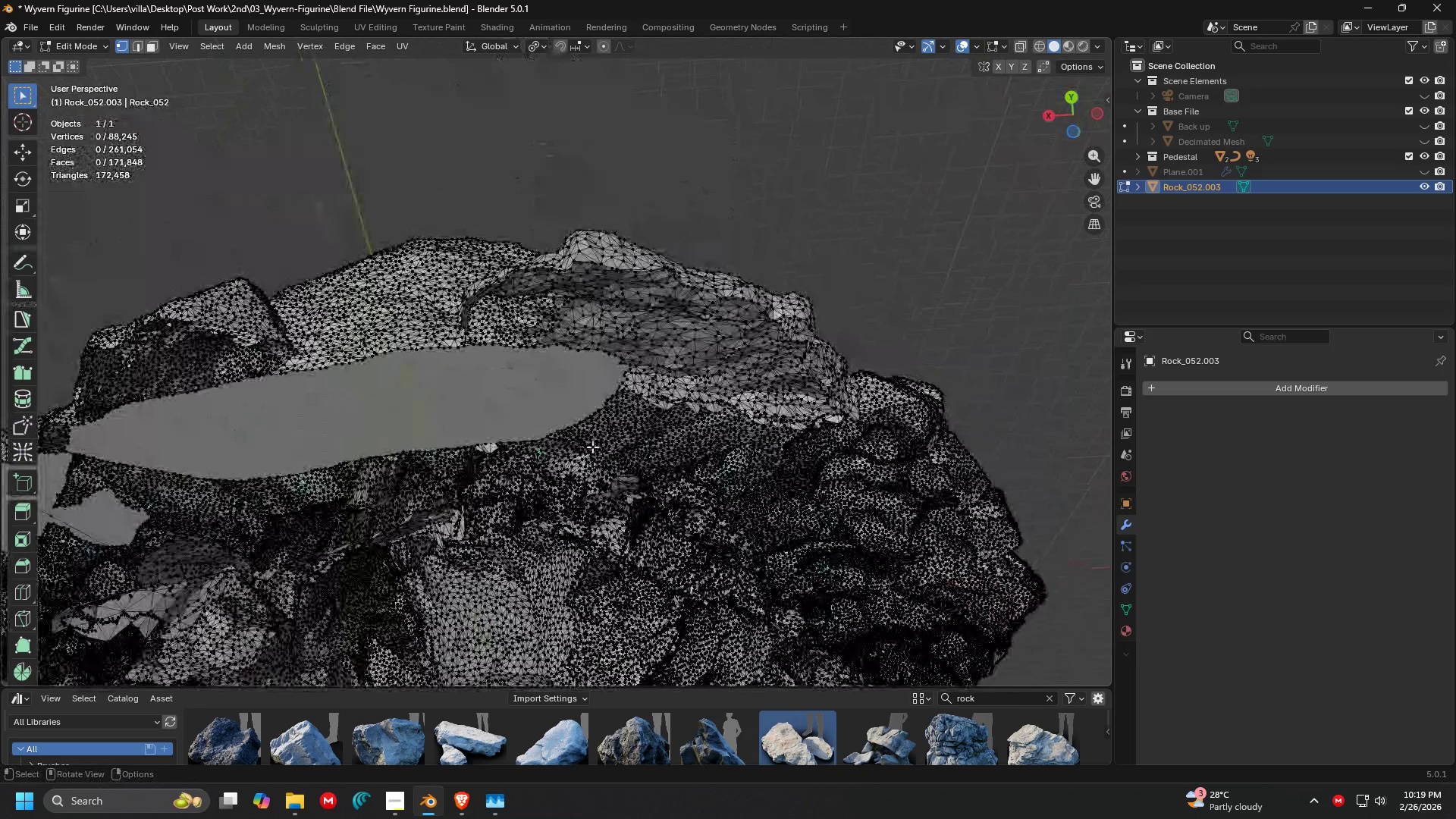 
scroll: coordinate [554, 306], scroll_direction: up, amount: 2.0
 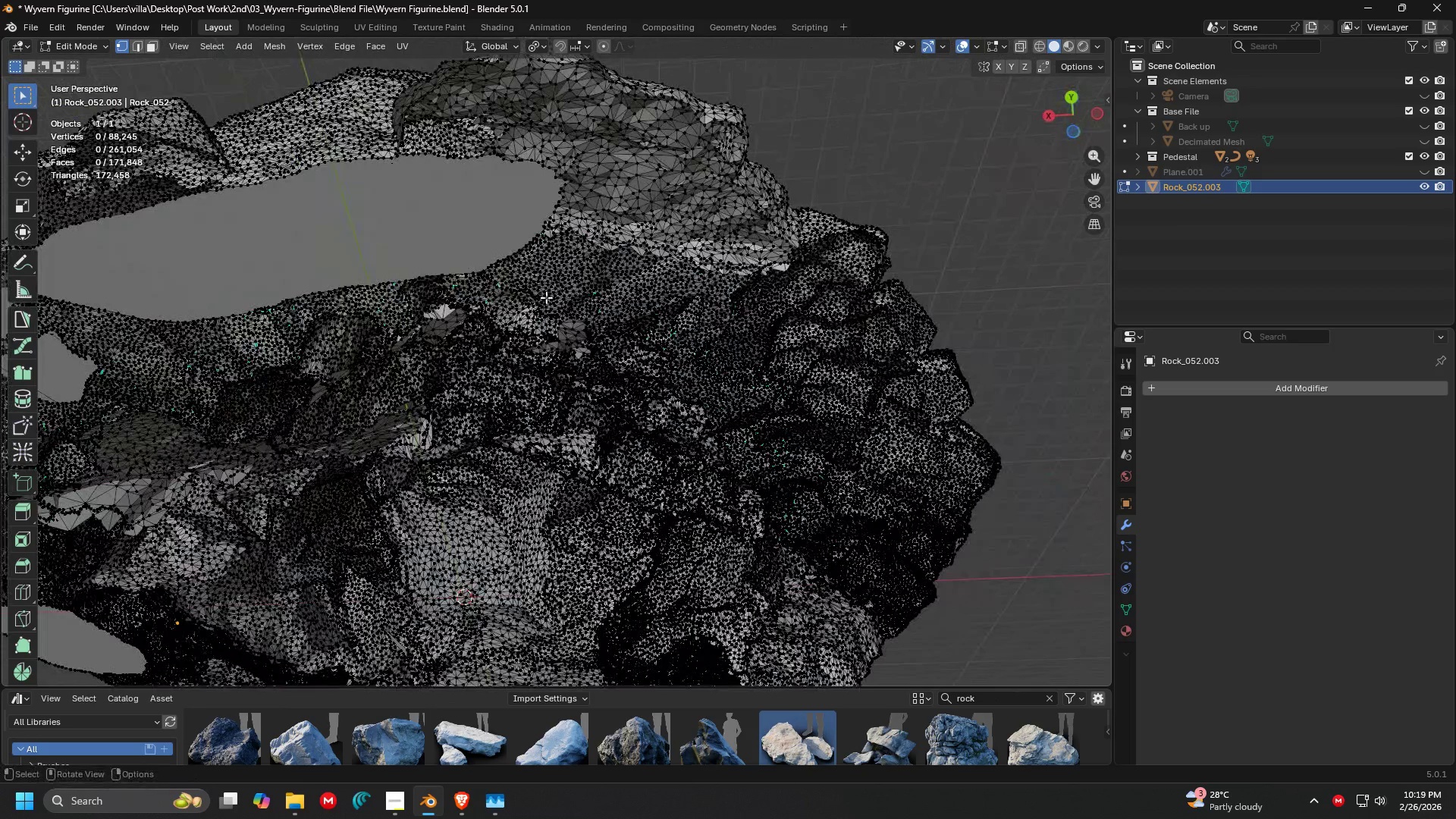 
hold_key(key=AltLeft, duration=0.34)
left_click([579, 420])
 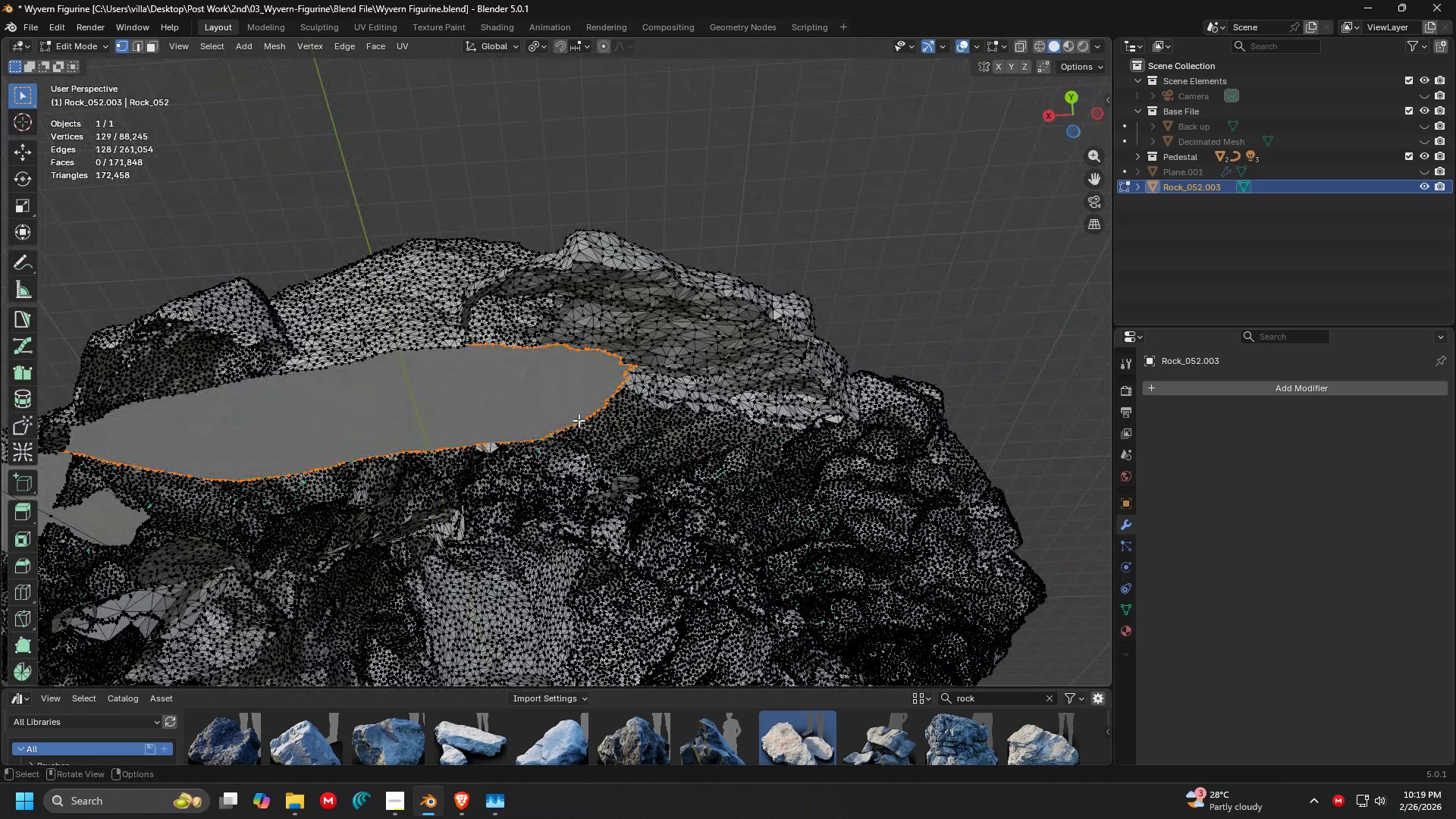 
key(Shift+ShiftLeft)
 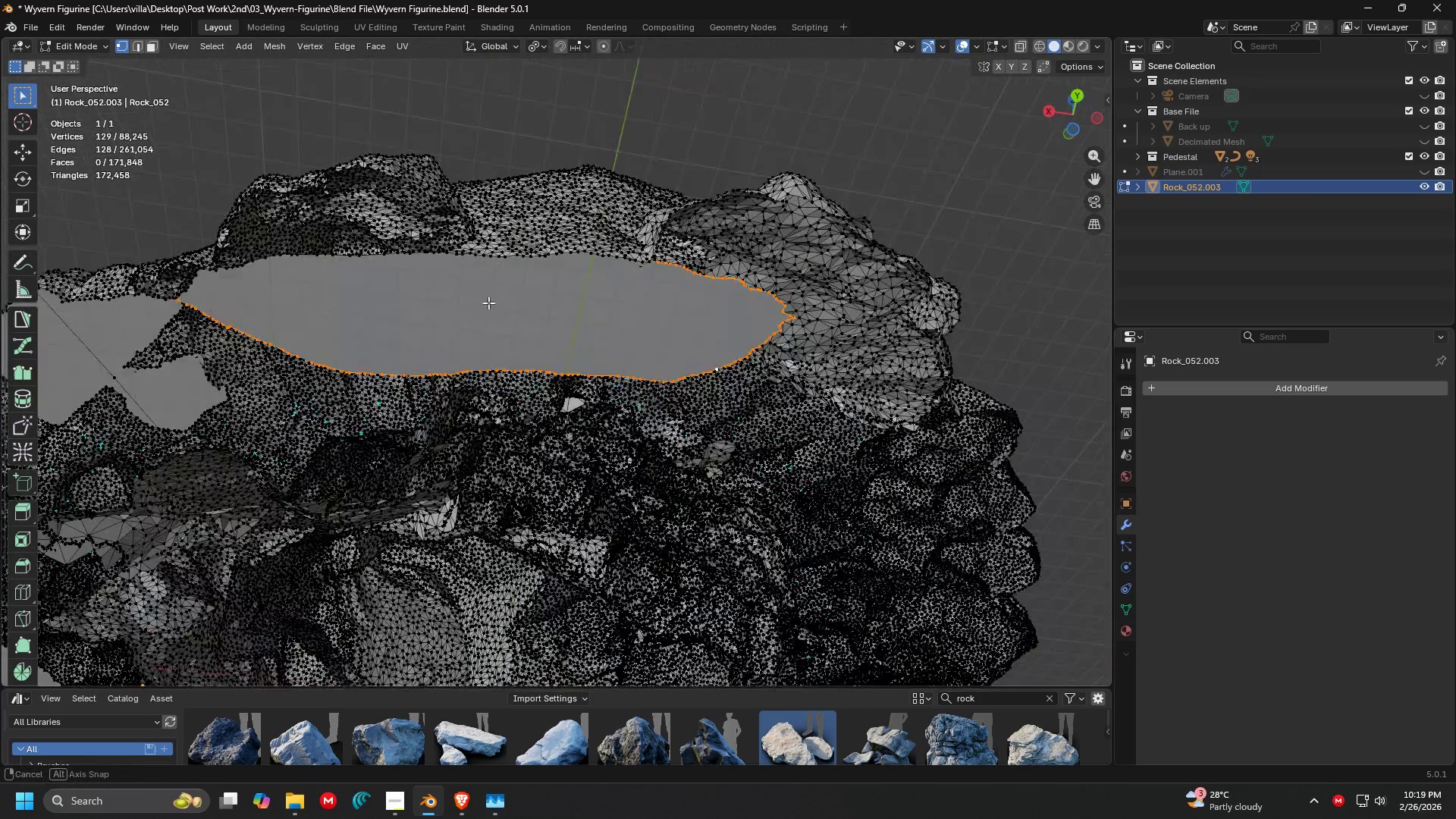 
key(X)
 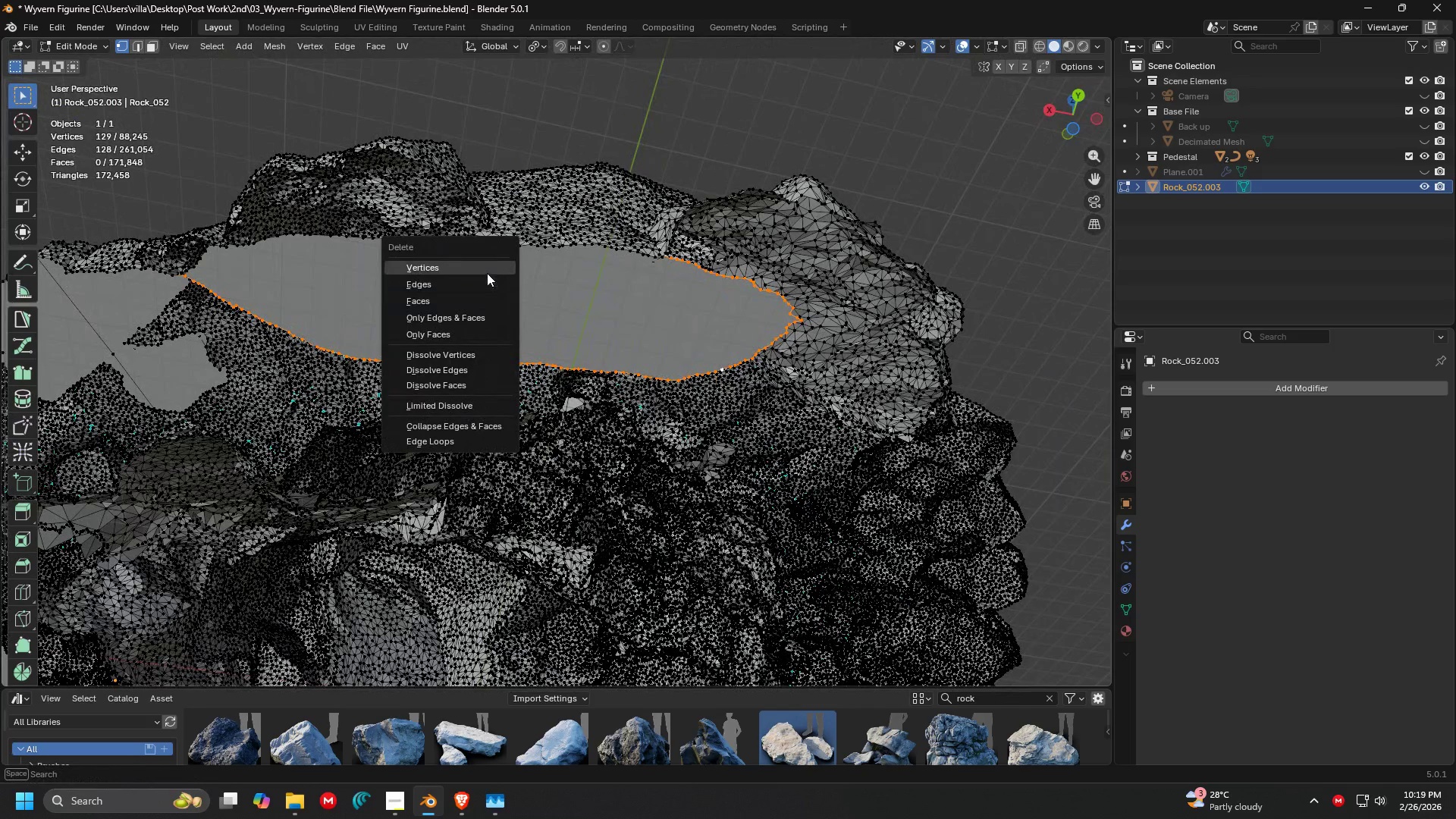 
left_click([486, 272])
 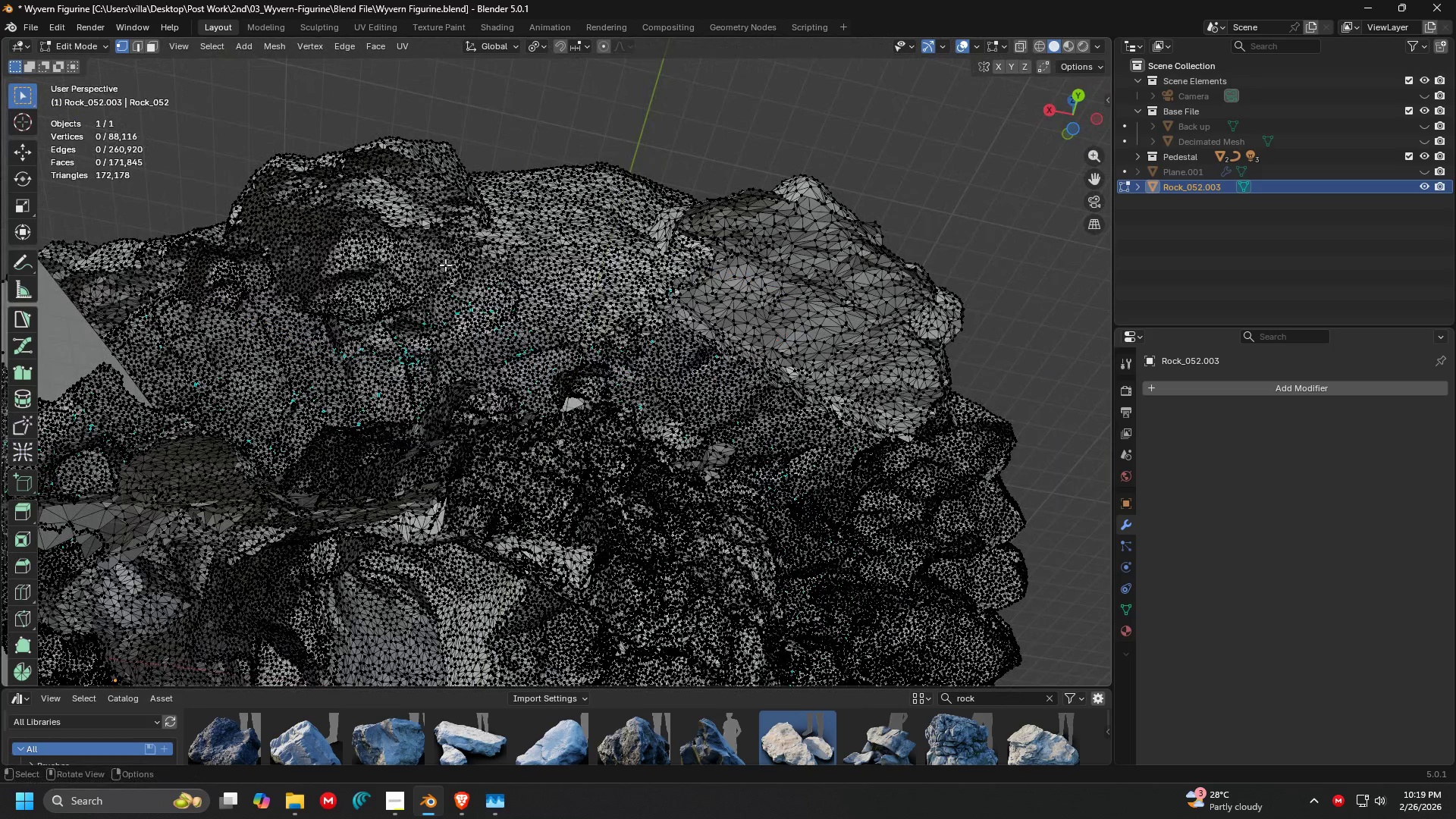 
key(Shift+ShiftLeft)
 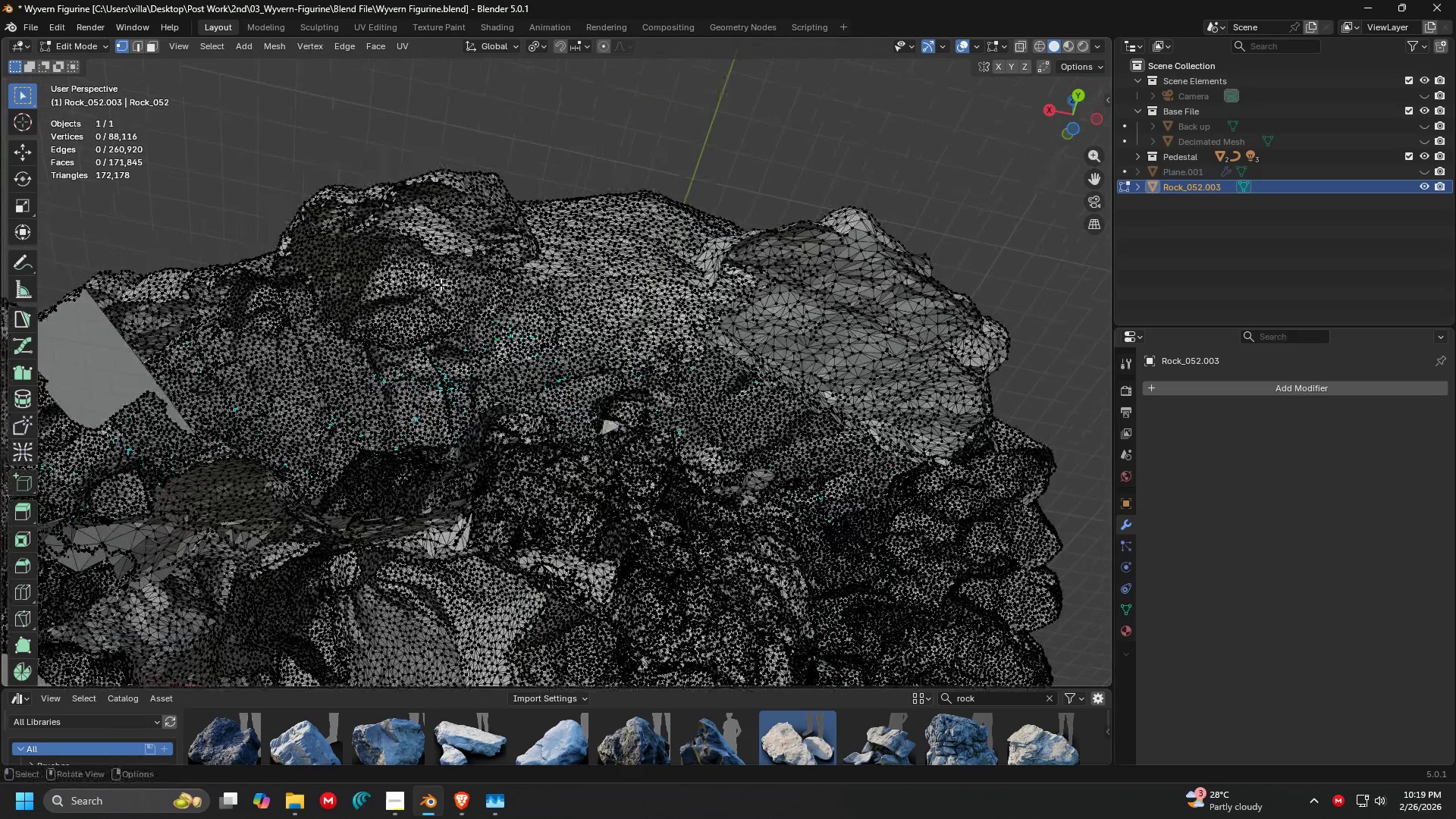 
scroll: coordinate [442, 286], scroll_direction: down, amount: 2.0
 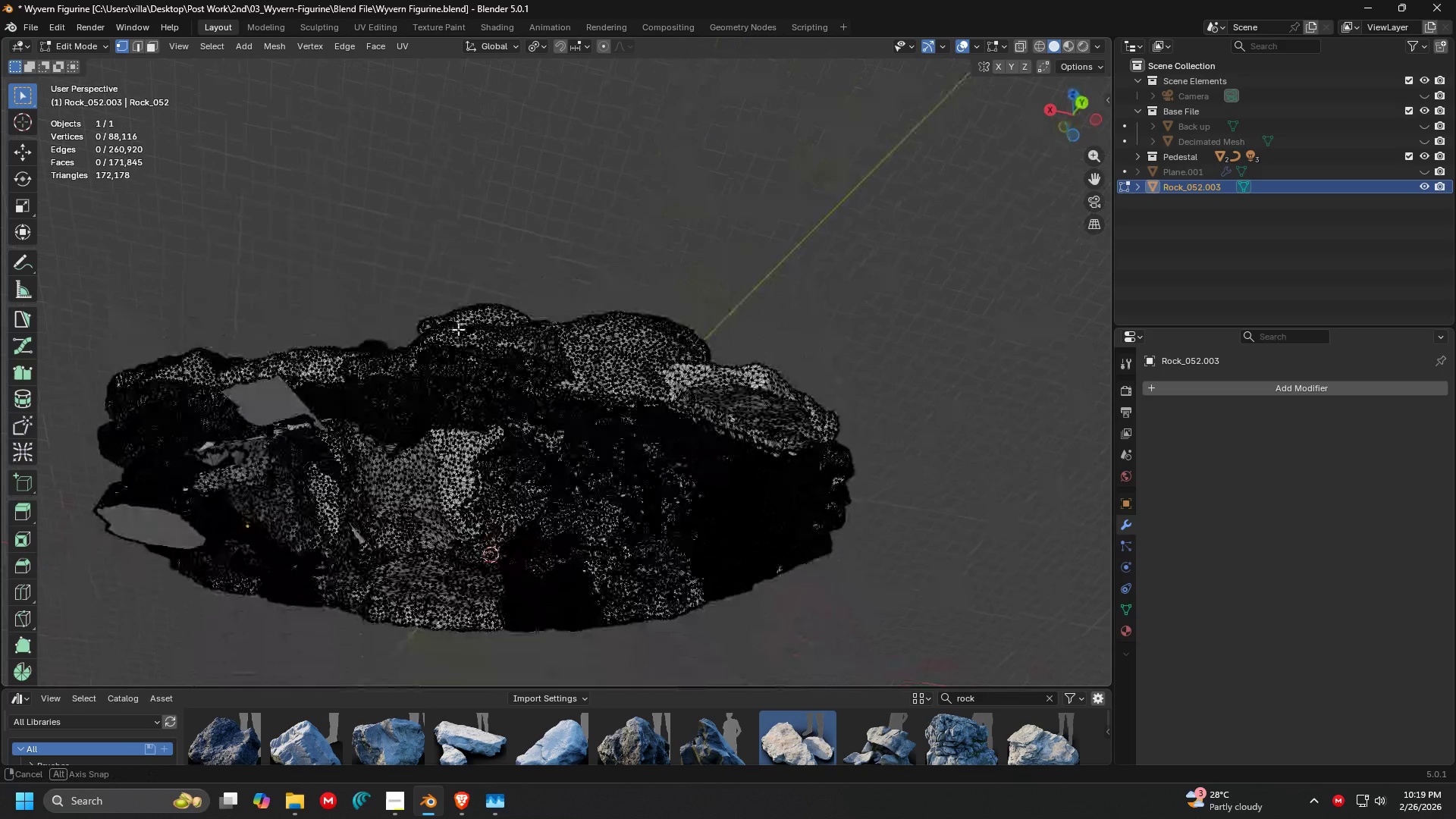 
key(Shift+ShiftLeft)
 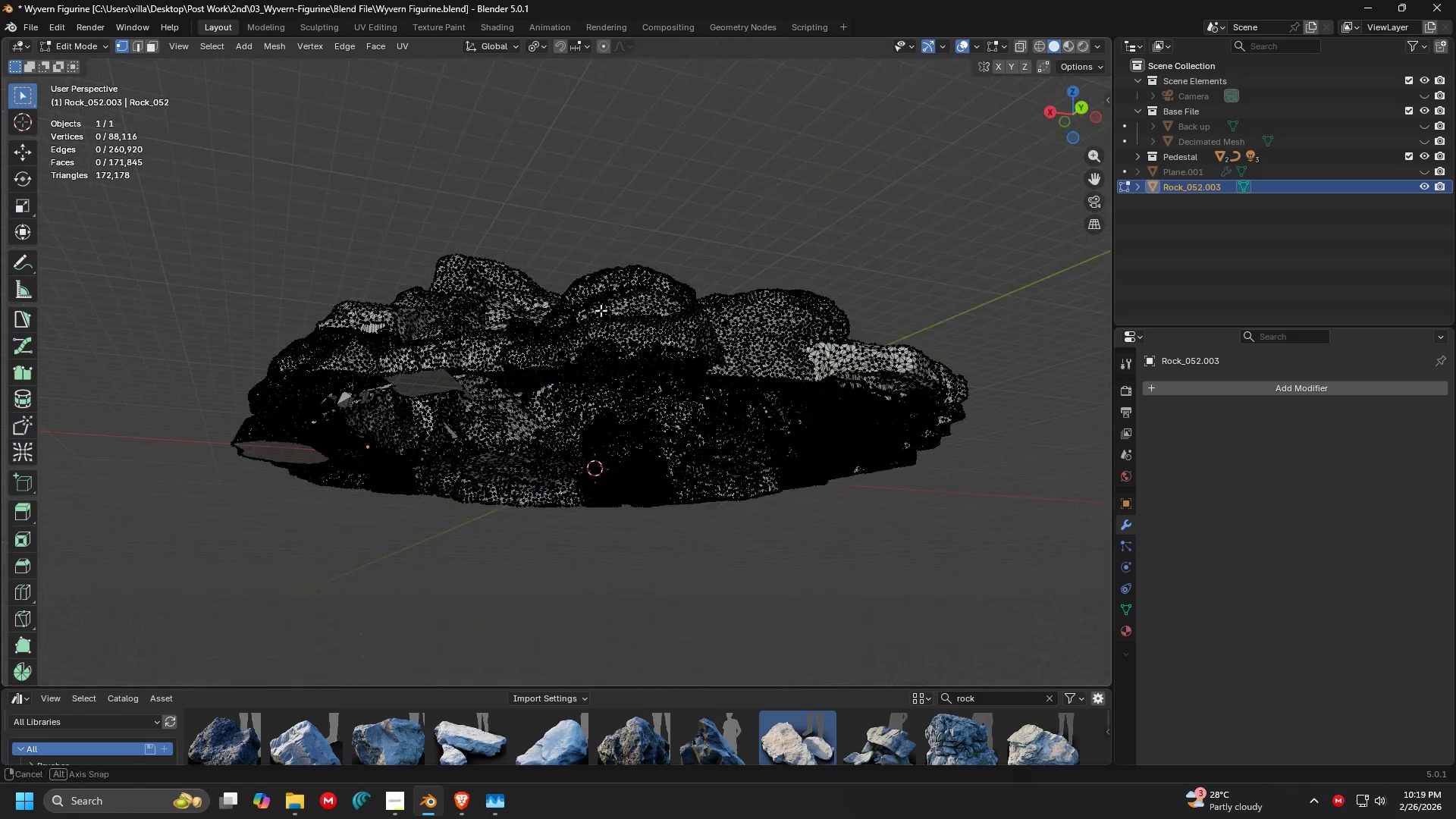 
key(Shift+ShiftLeft)
 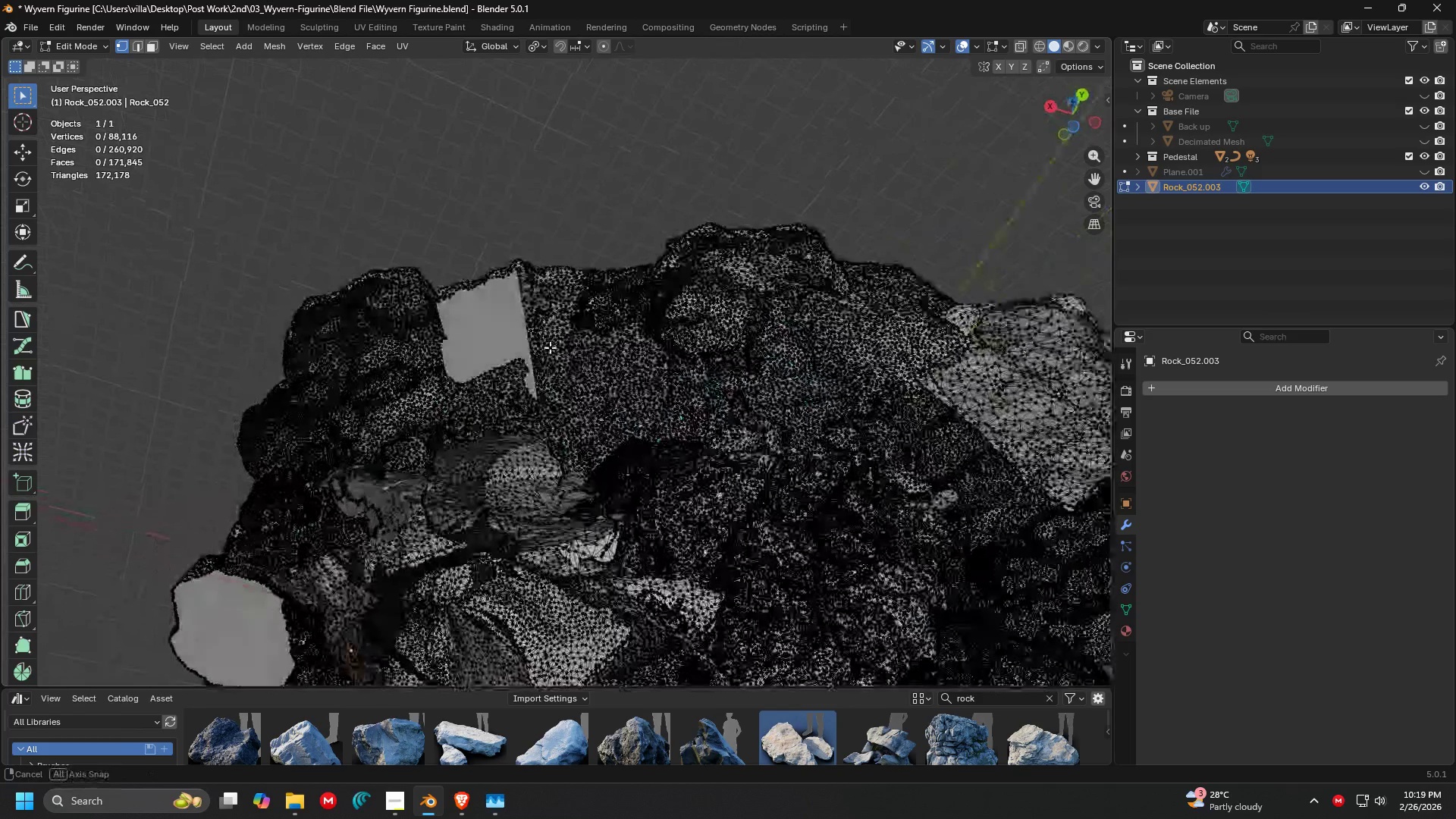 
scroll: coordinate [607, 243], scroll_direction: up, amount: 2.0
 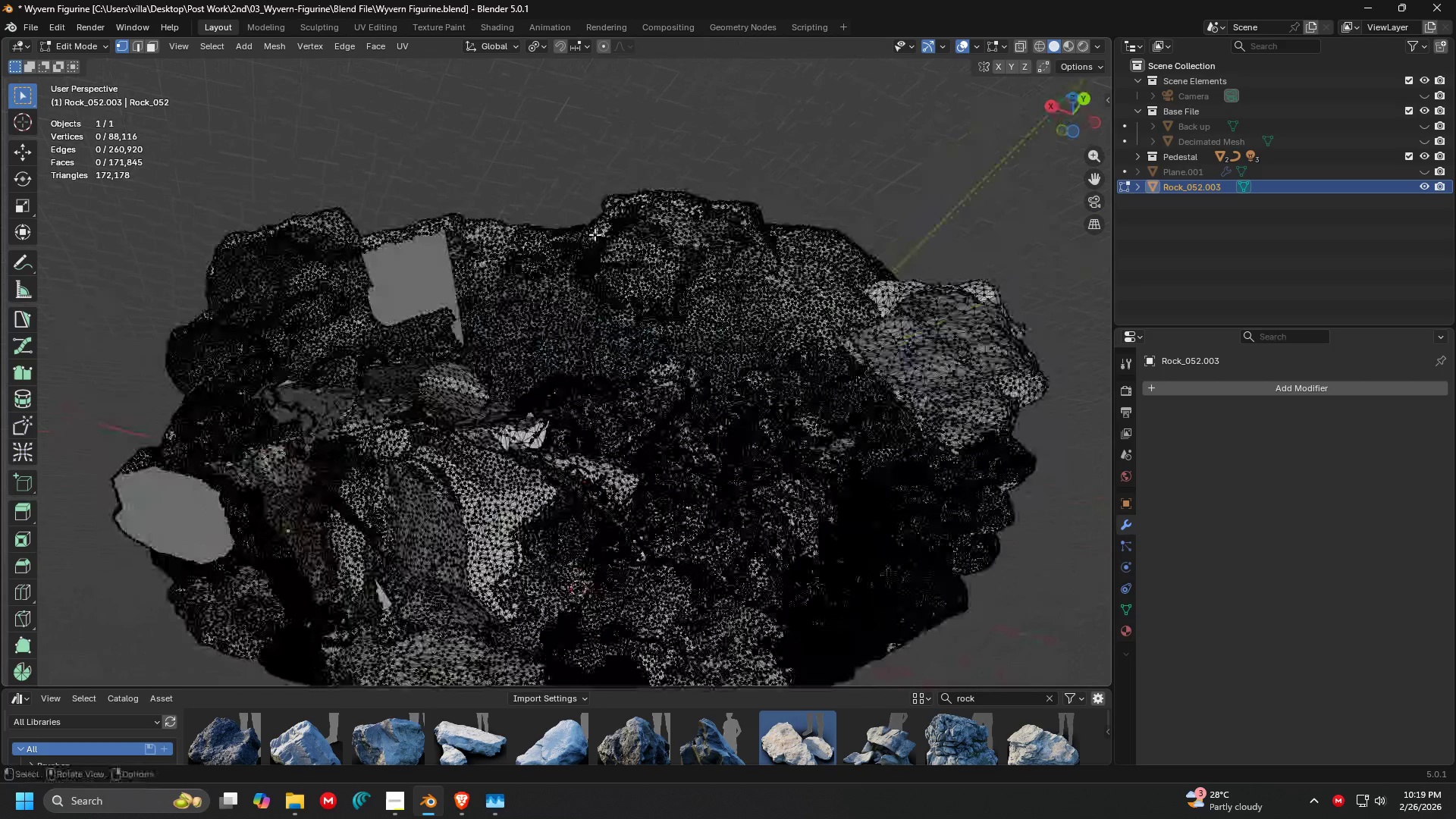 
hold_key(key=AltLeft, duration=0.47)
left_click([516, 354])
 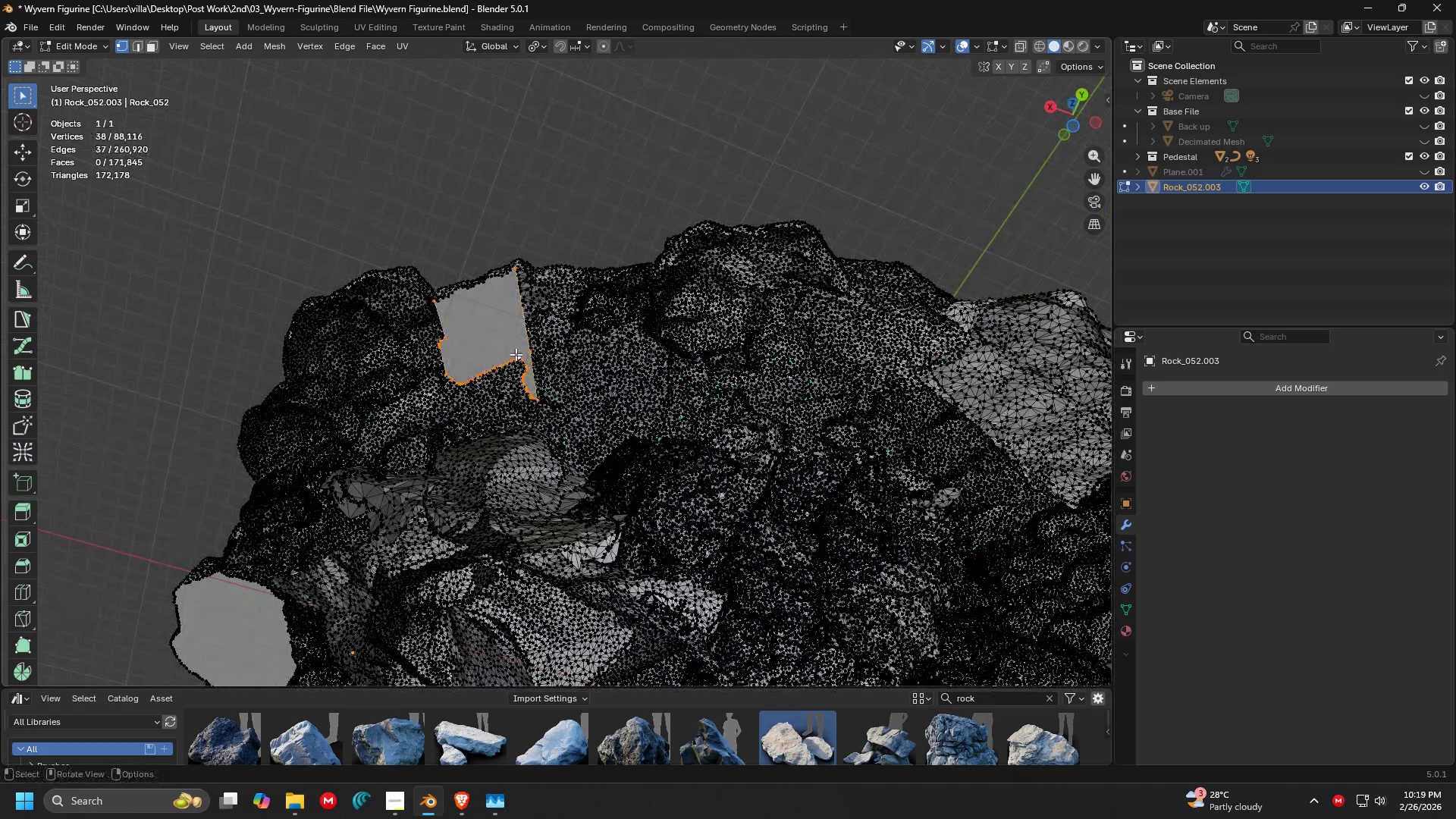 
key(X)
 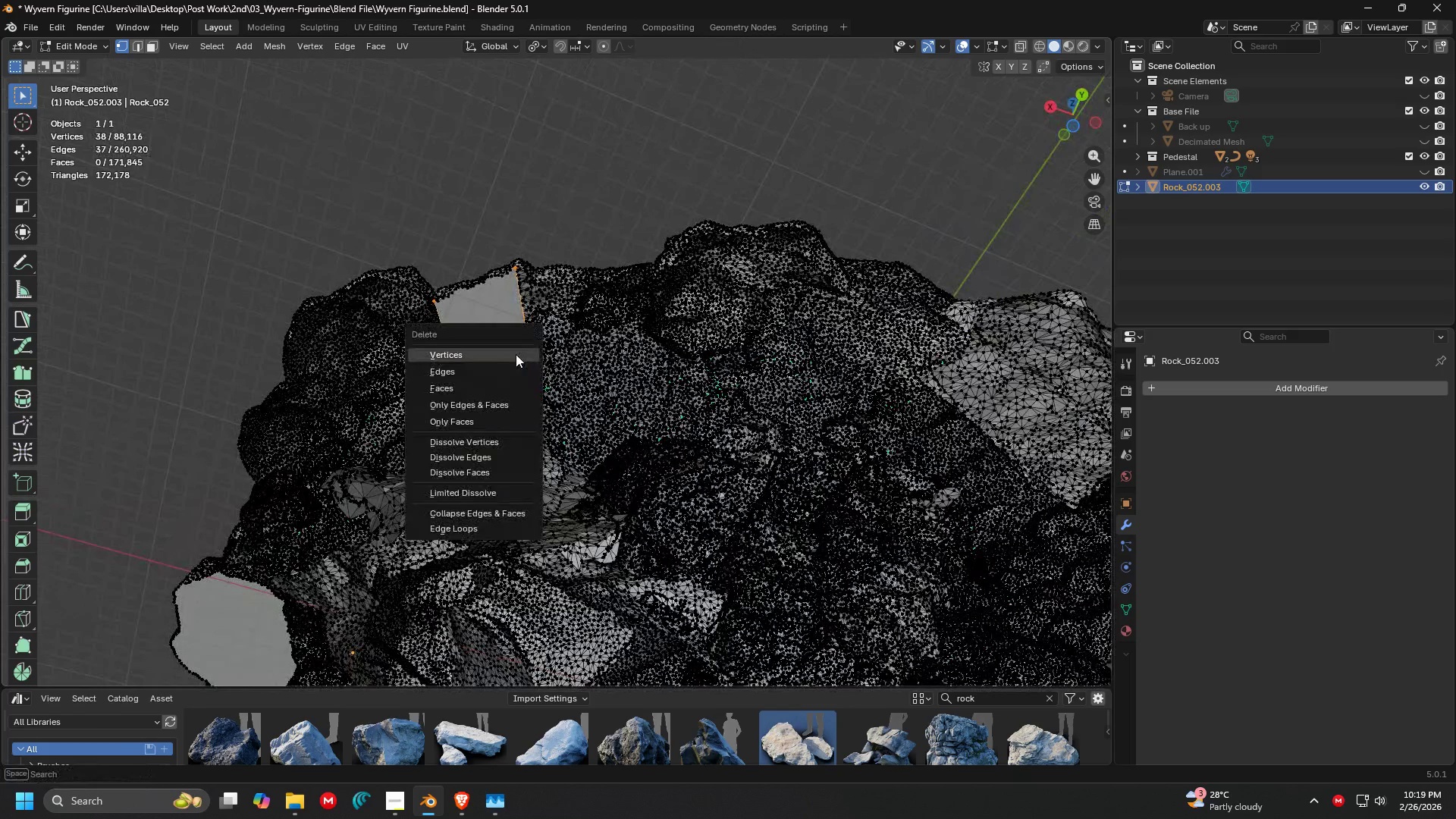 
left_click([516, 354])
 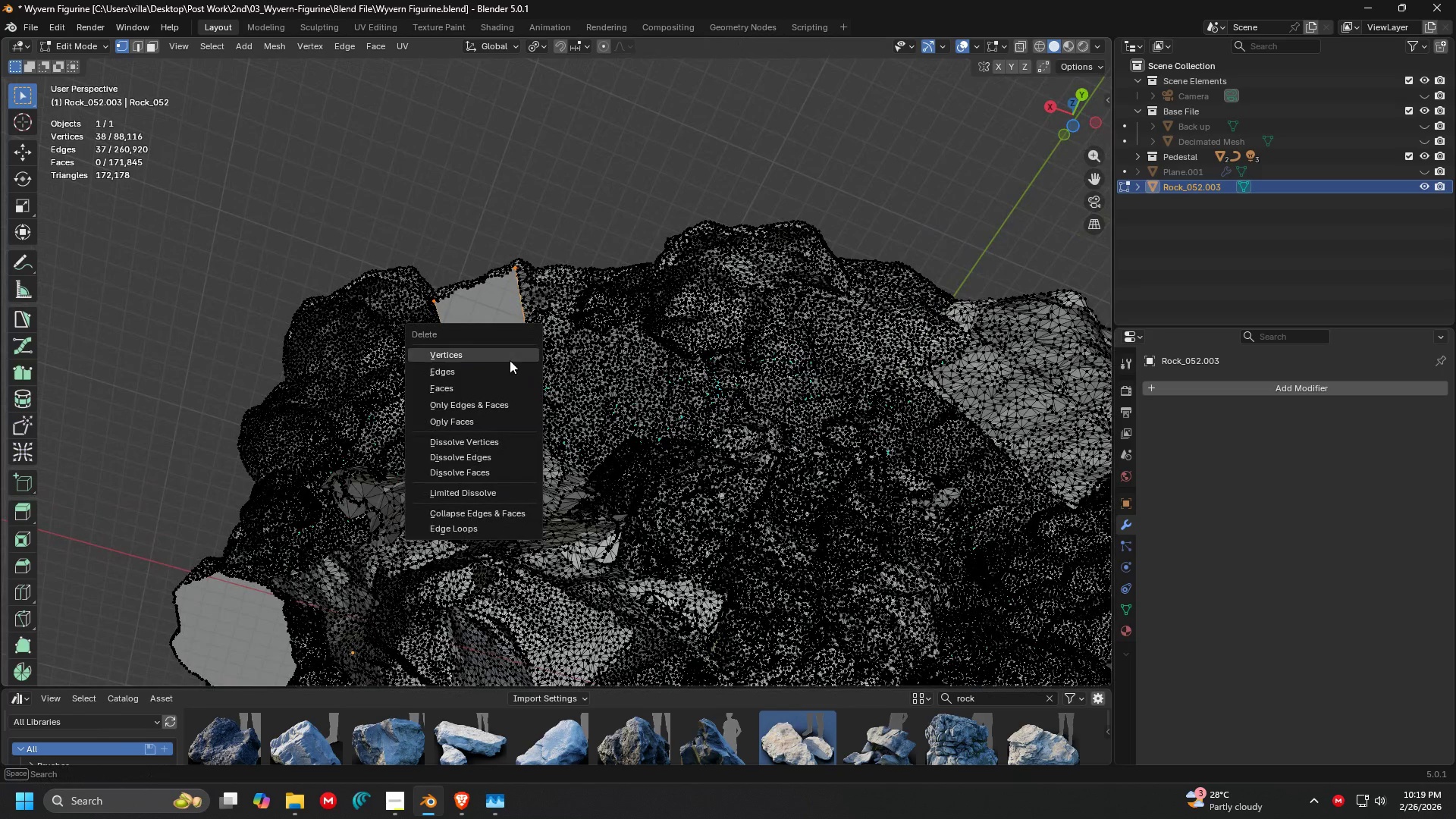 
hold_key(key=ShiftLeft, duration=0.56)
 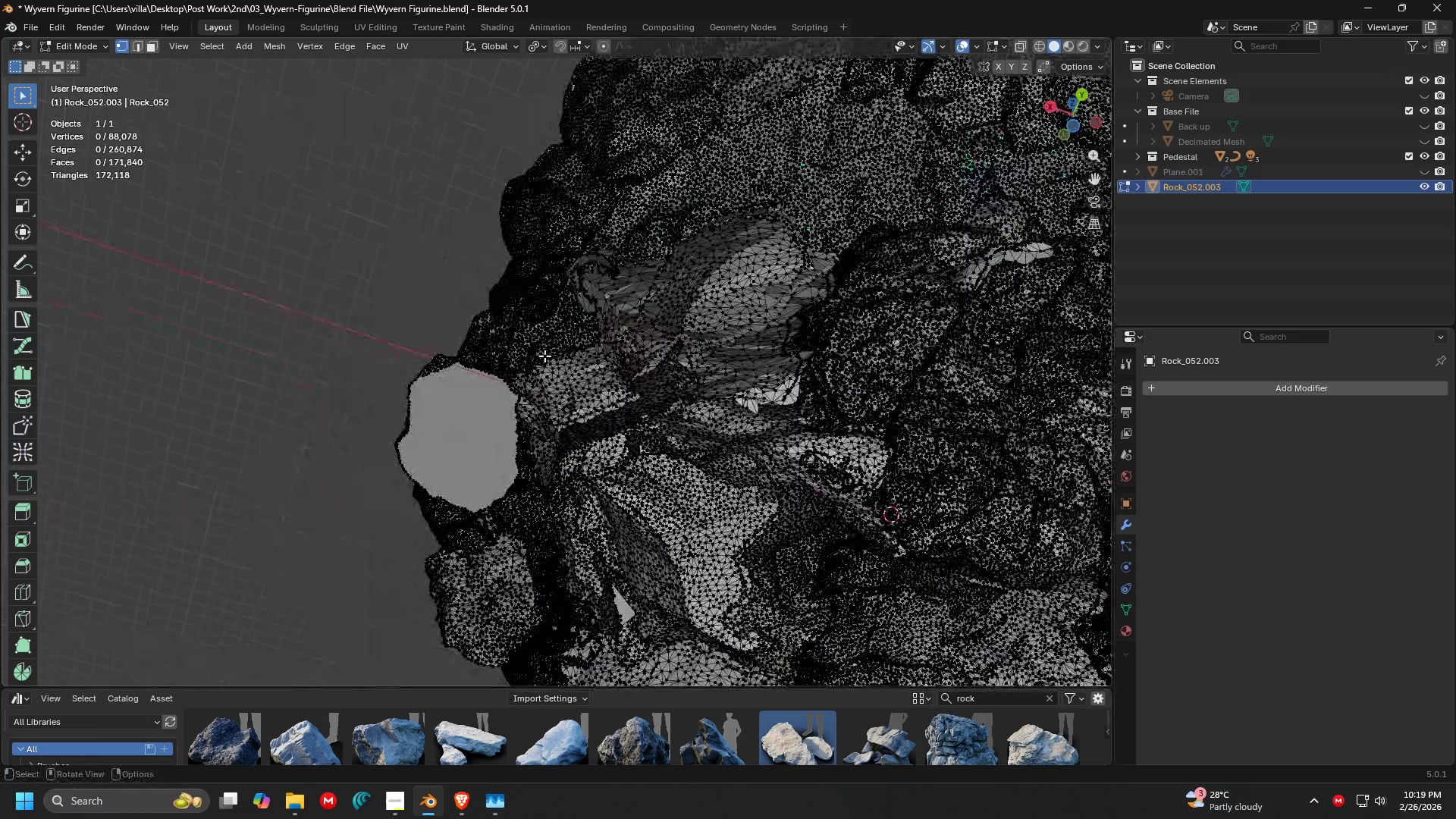 
hold_key(key=AltLeft, duration=0.58)
 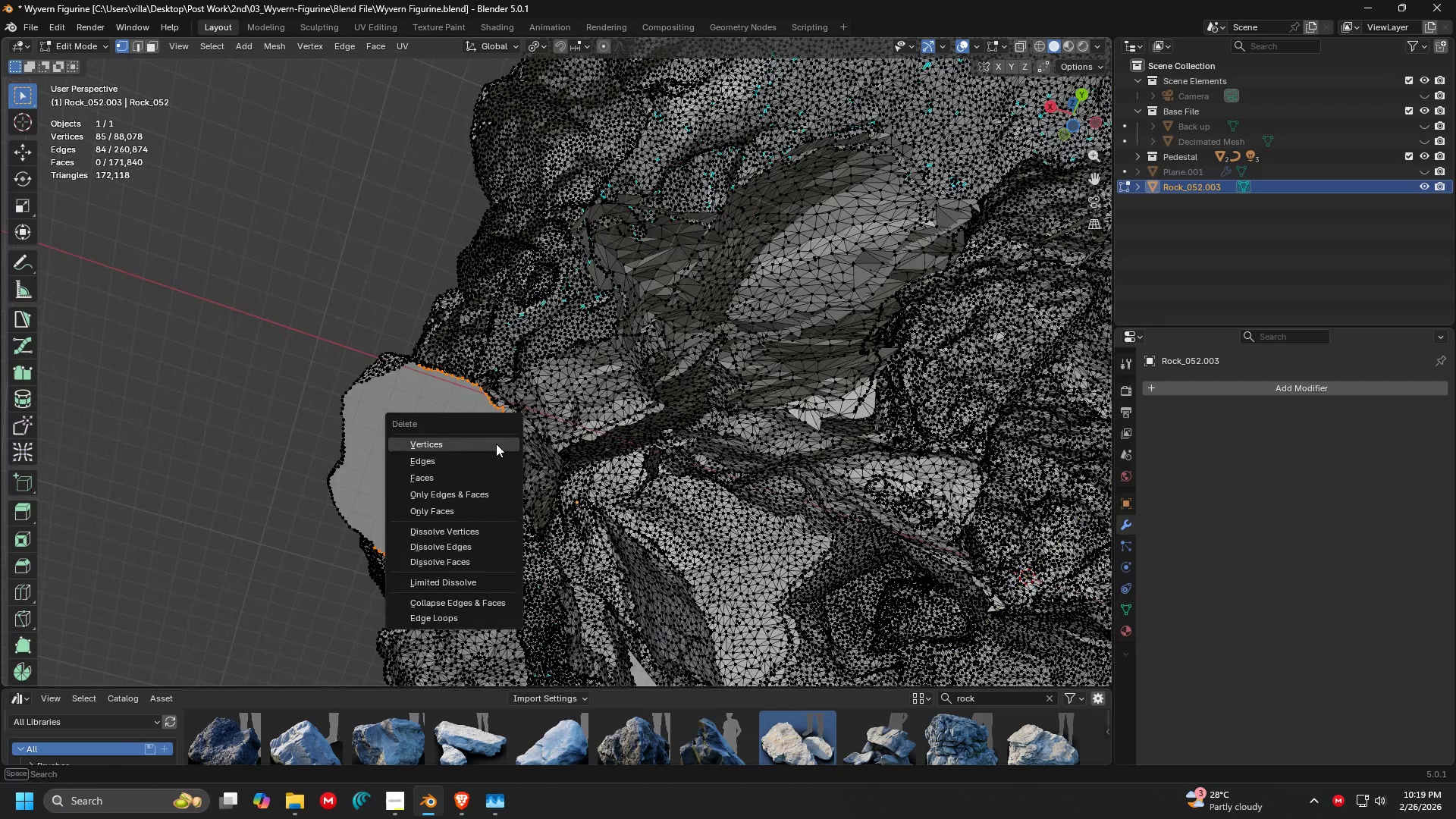 
scroll: coordinate [537, 365], scroll_direction: up, amount: 2.0
 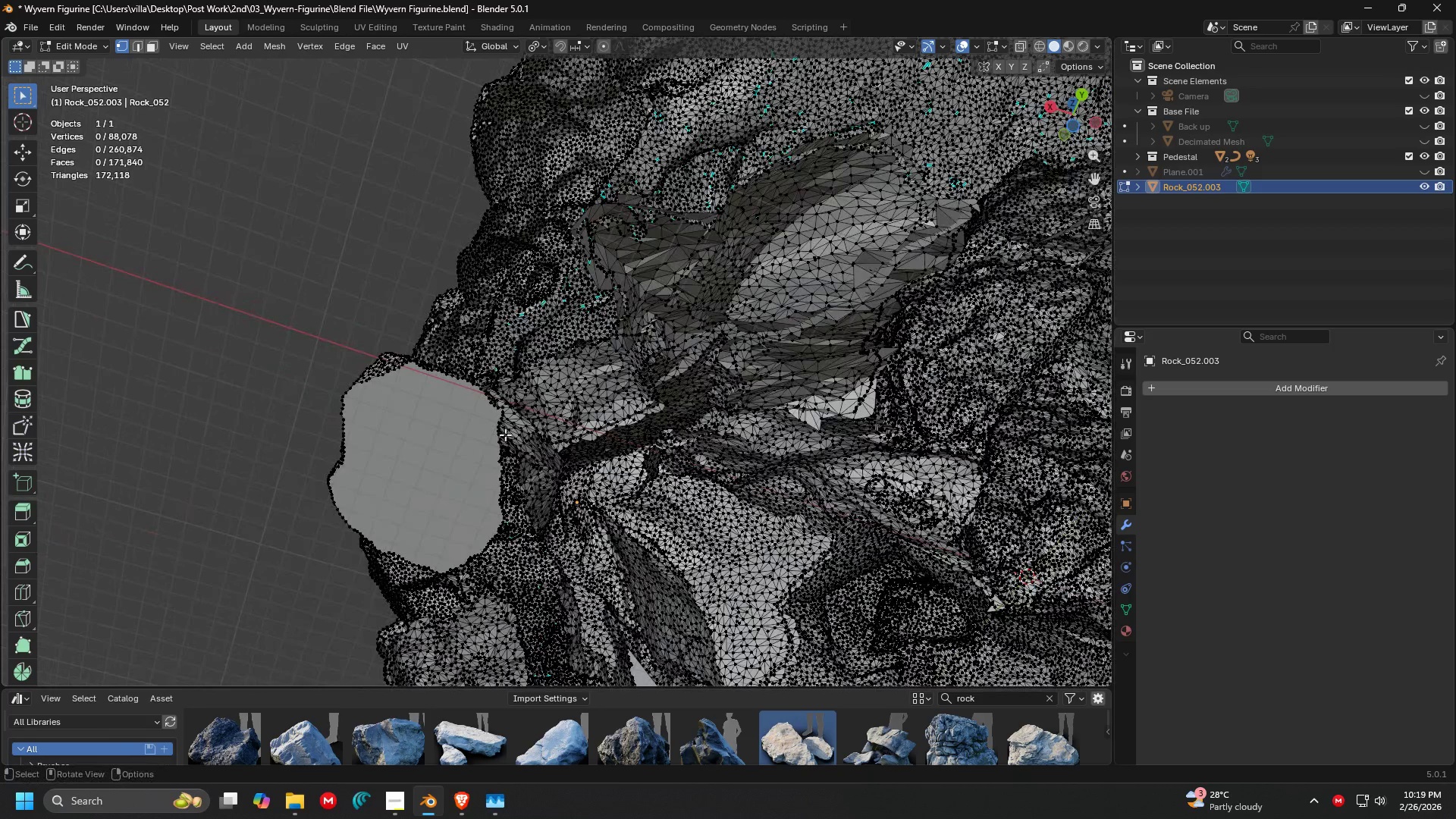 
left_click([496, 444])
 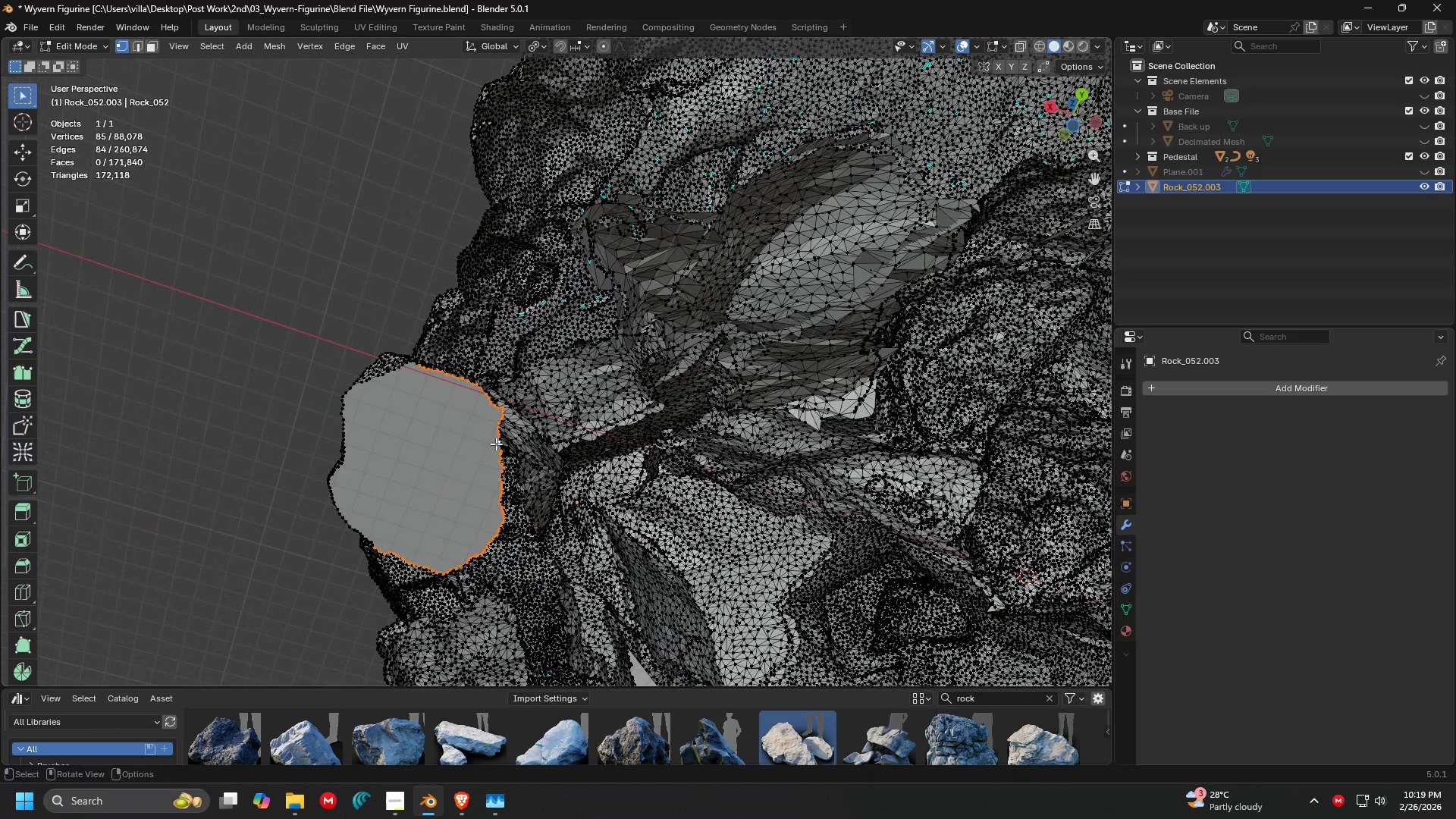 
key(X)
 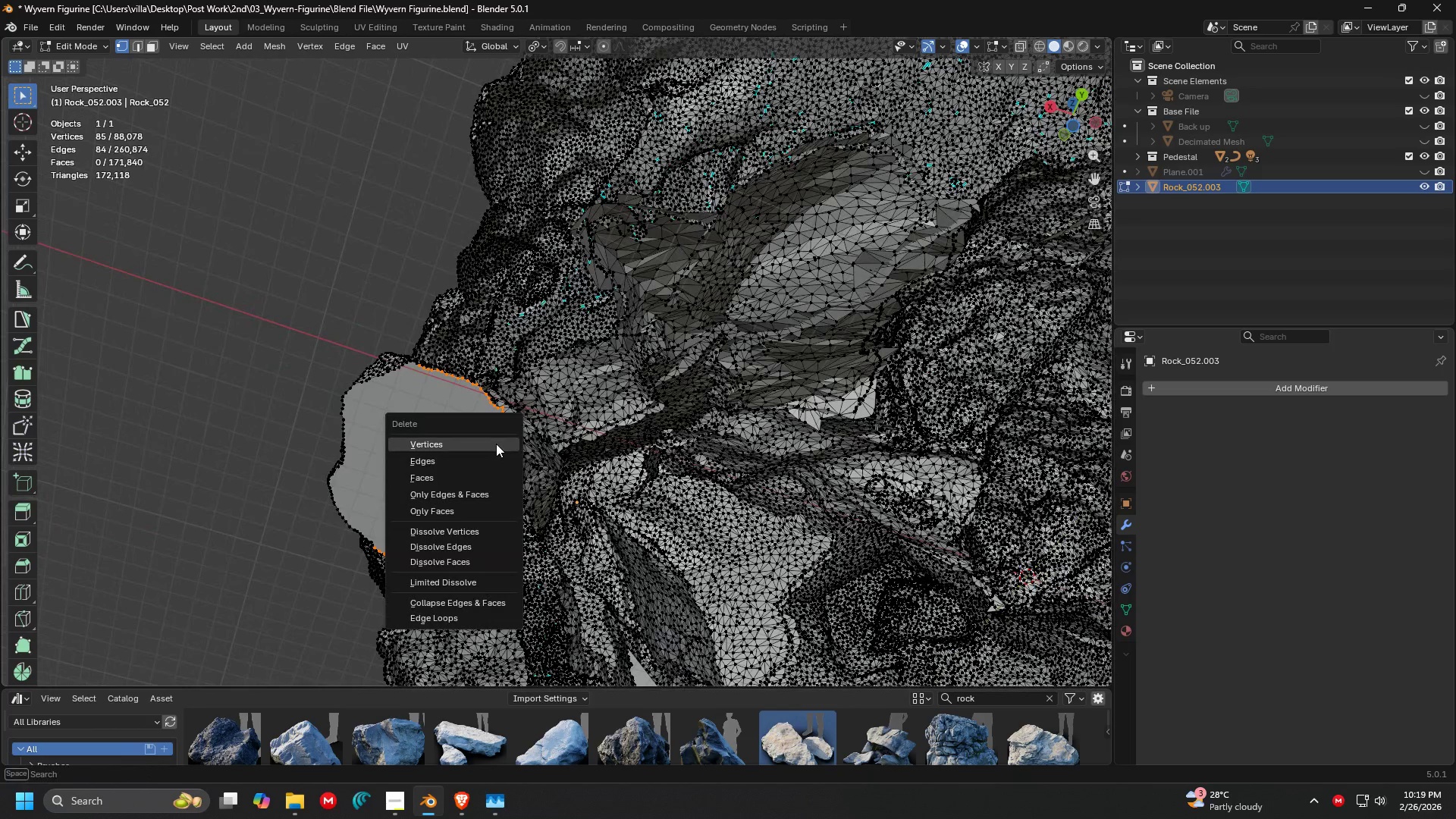 
left_click([496, 444])
 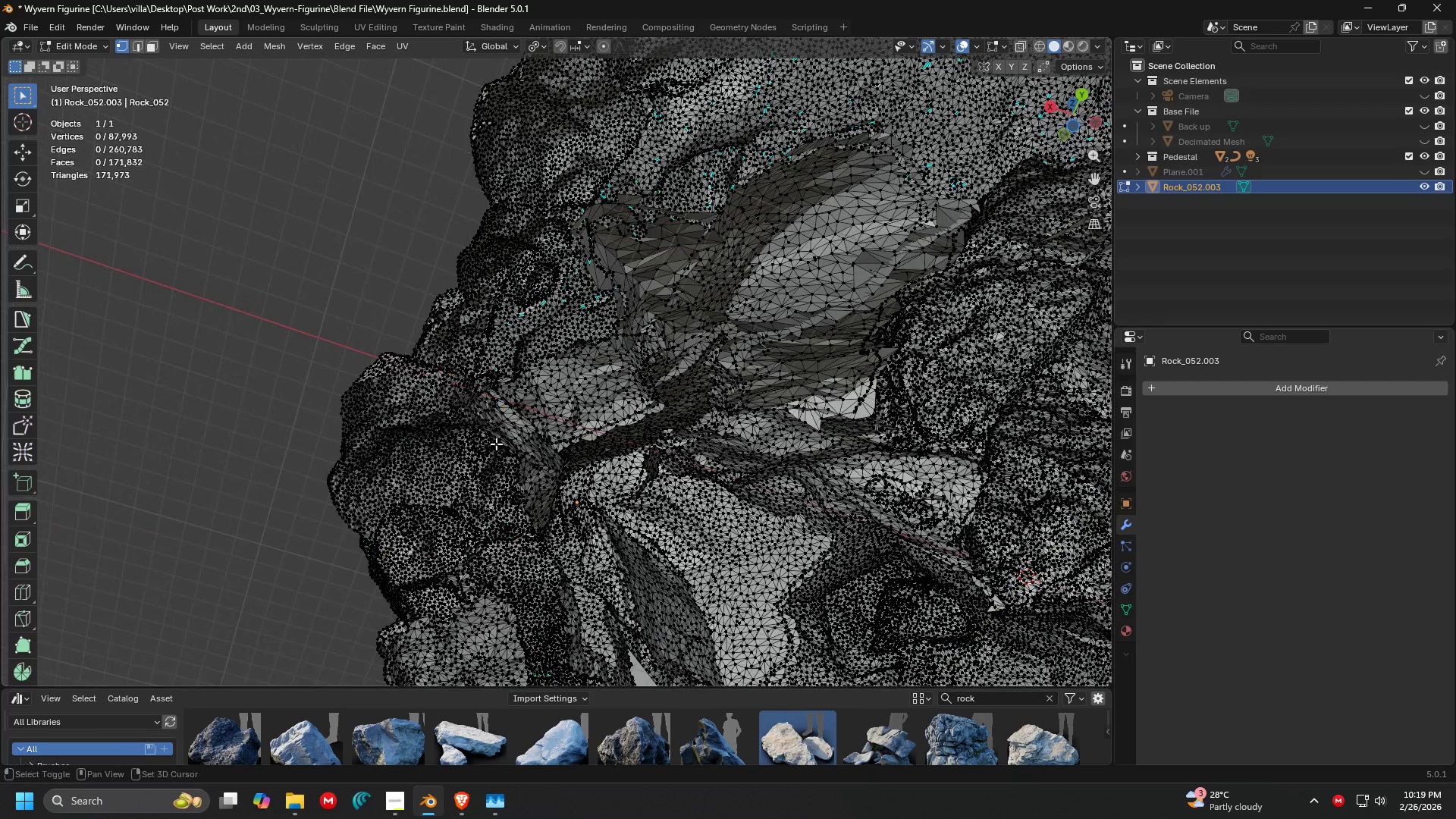 
hold_key(key=ShiftLeft, duration=0.36)
 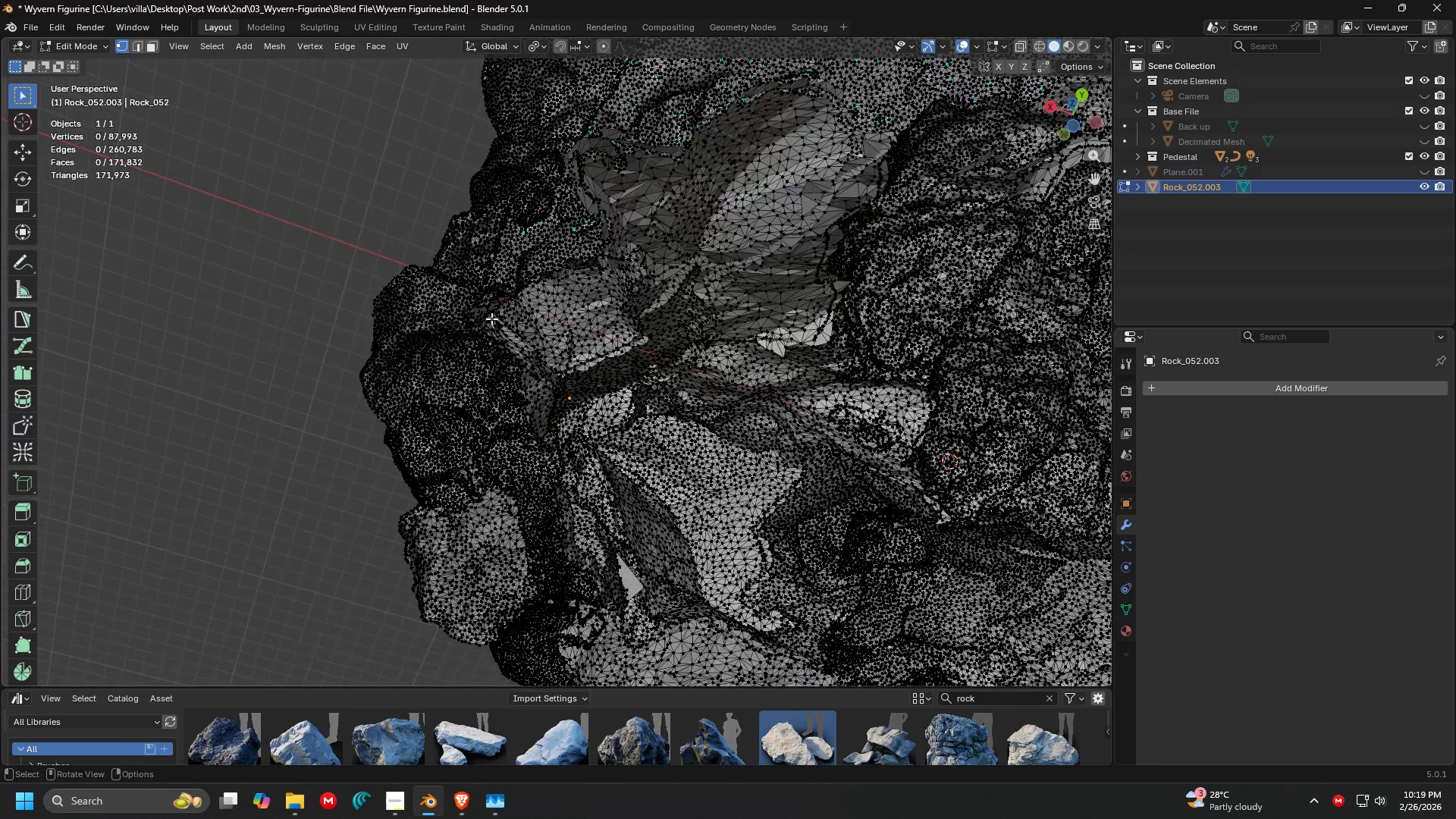 
key(Shift+ShiftLeft)
 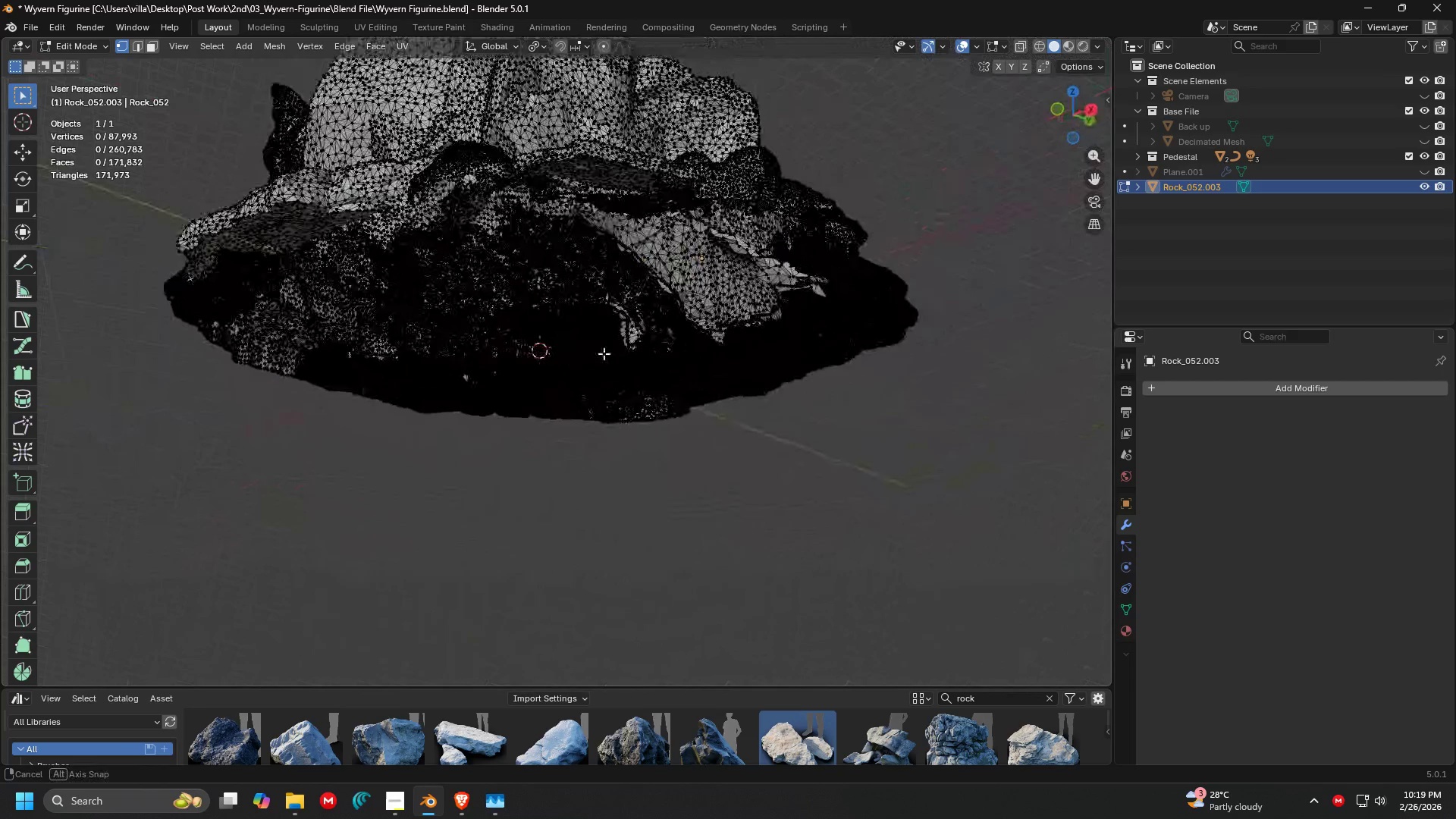 
scroll: coordinate [491, 325], scroll_direction: down, amount: 3.0
 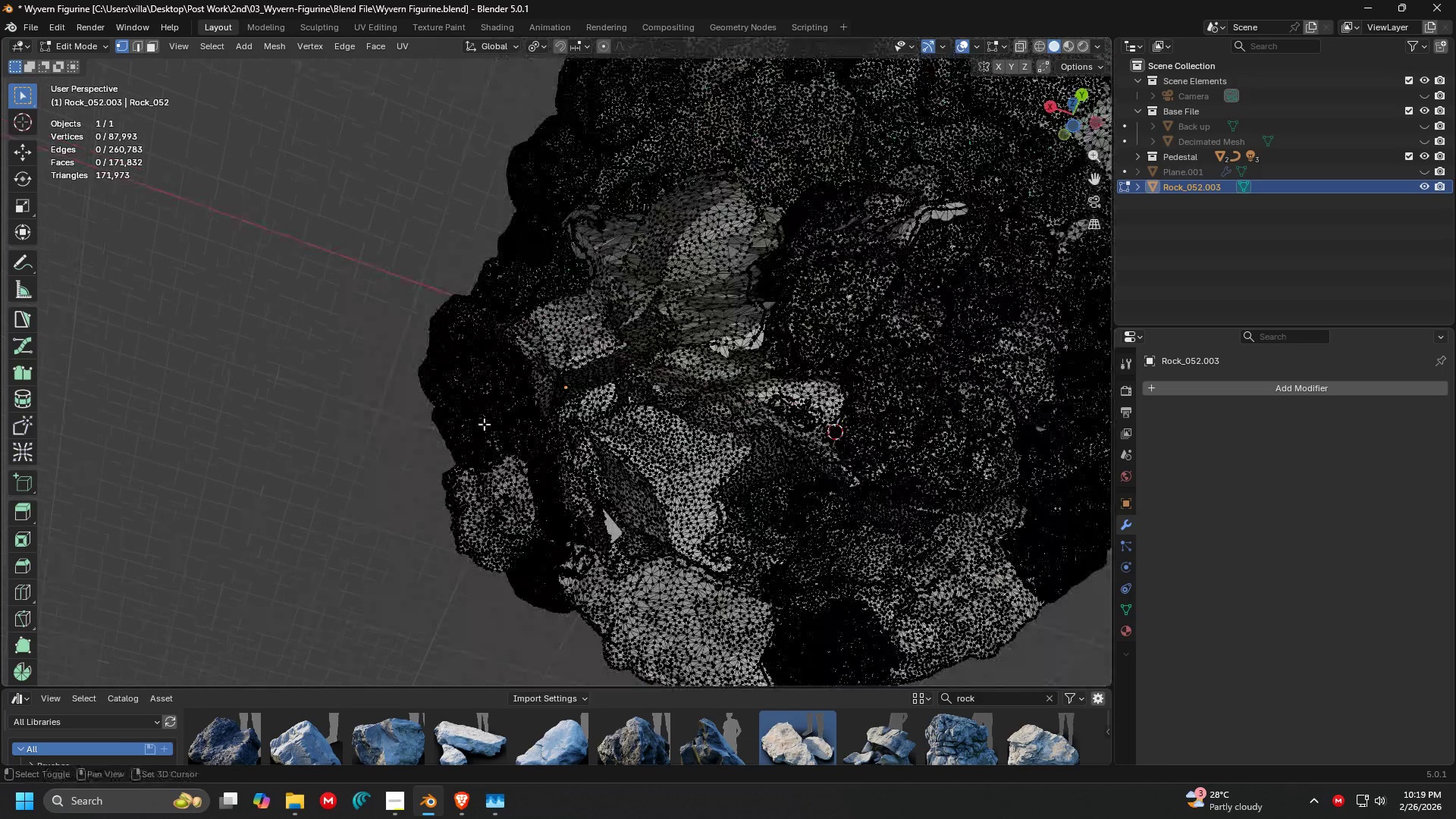 
key(Shift+ShiftLeft)
 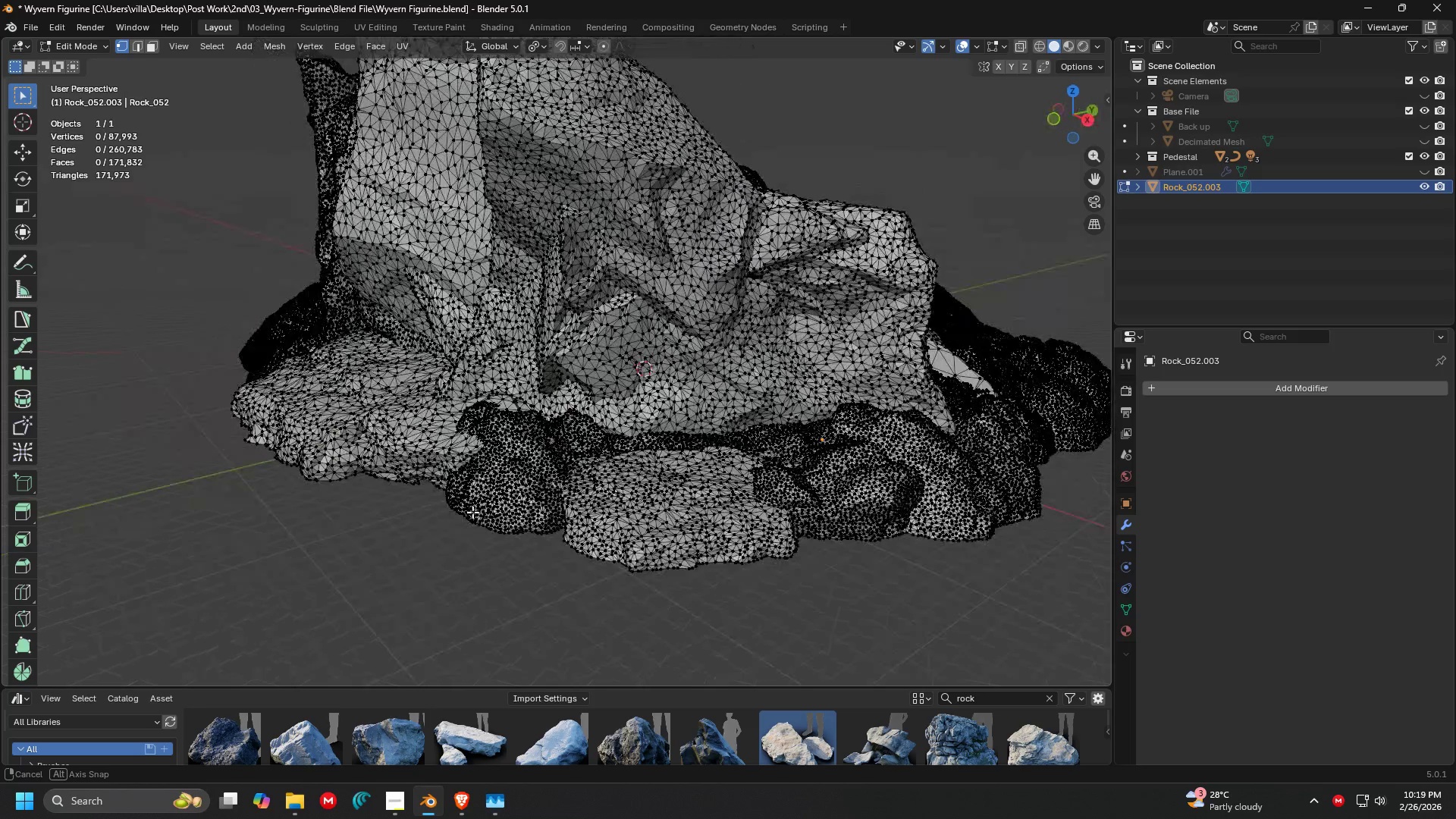 
key(Shift+ShiftLeft)
 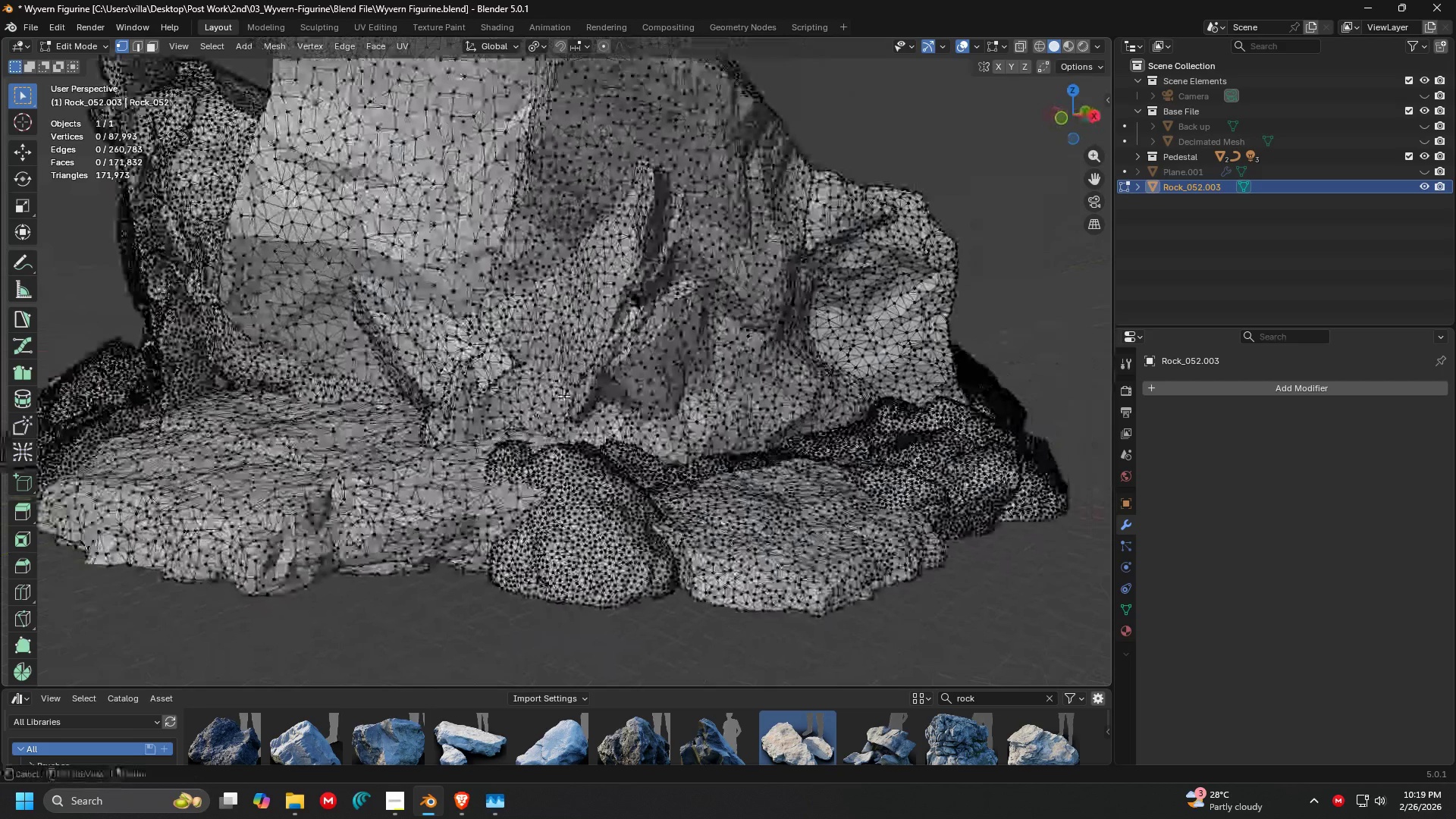 
scroll: coordinate [508, 453], scroll_direction: up, amount: 2.0
 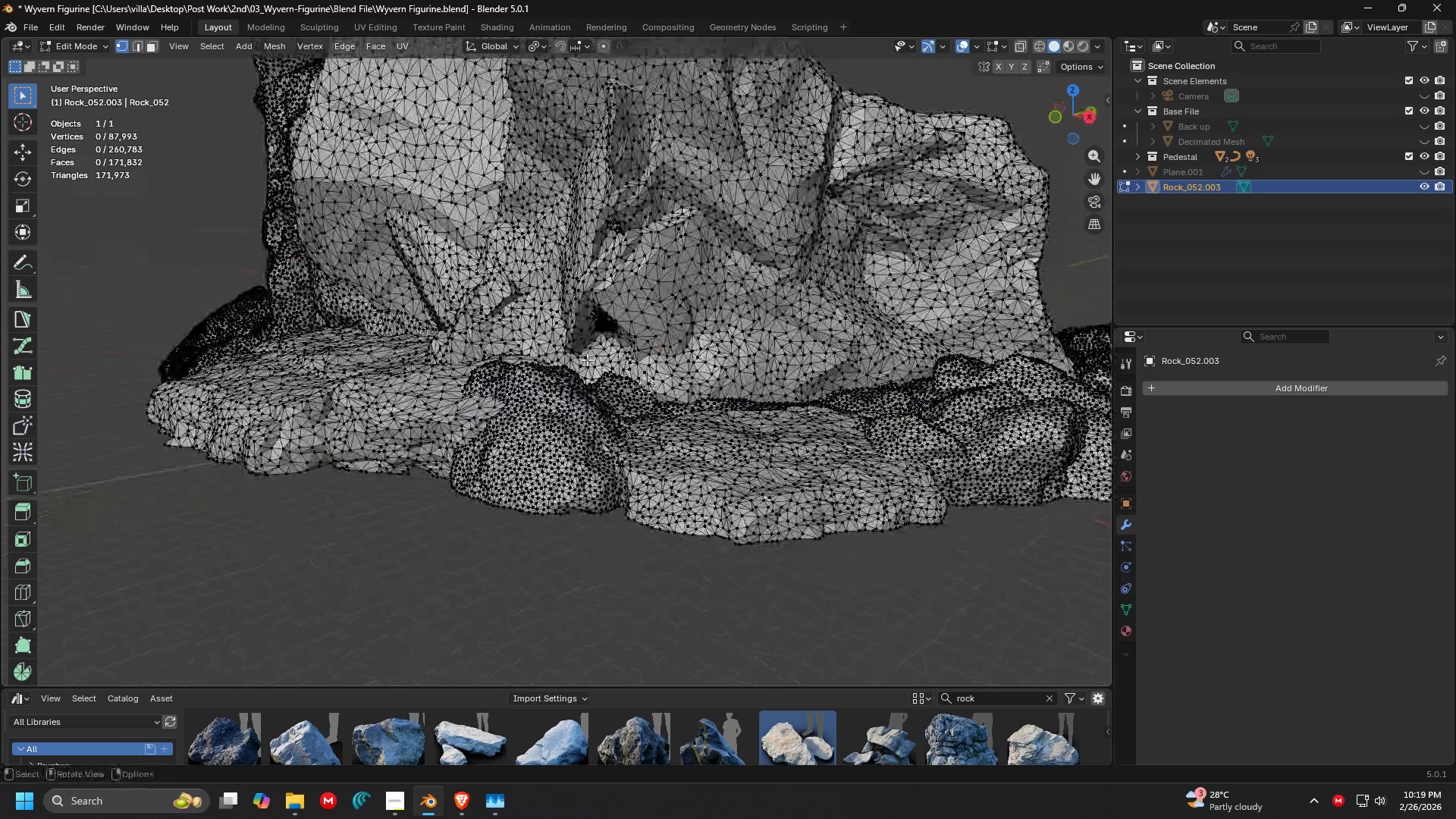 
scroll: coordinate [502, 483], scroll_direction: down, amount: 3.0
 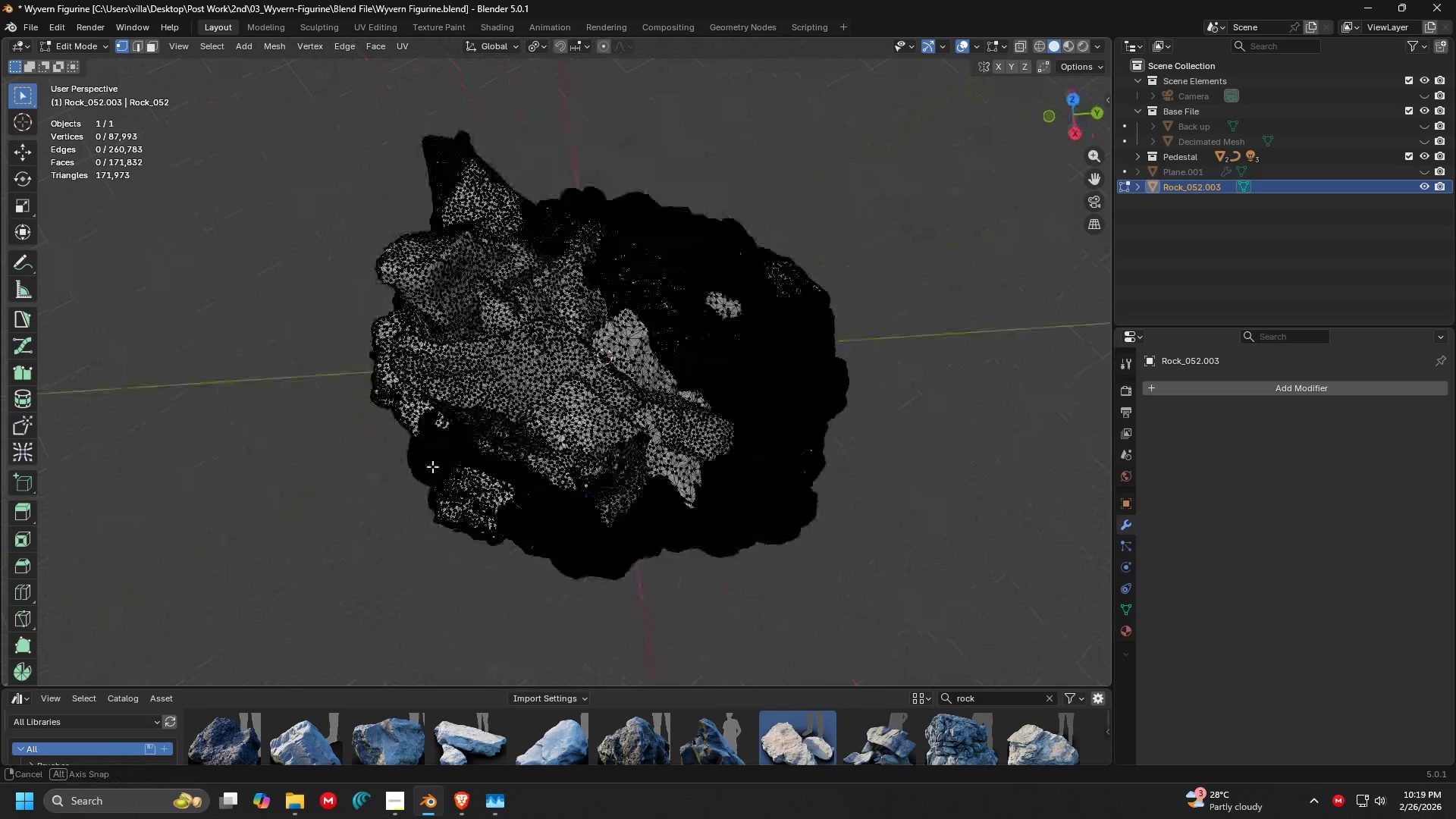 
key(Tab)
 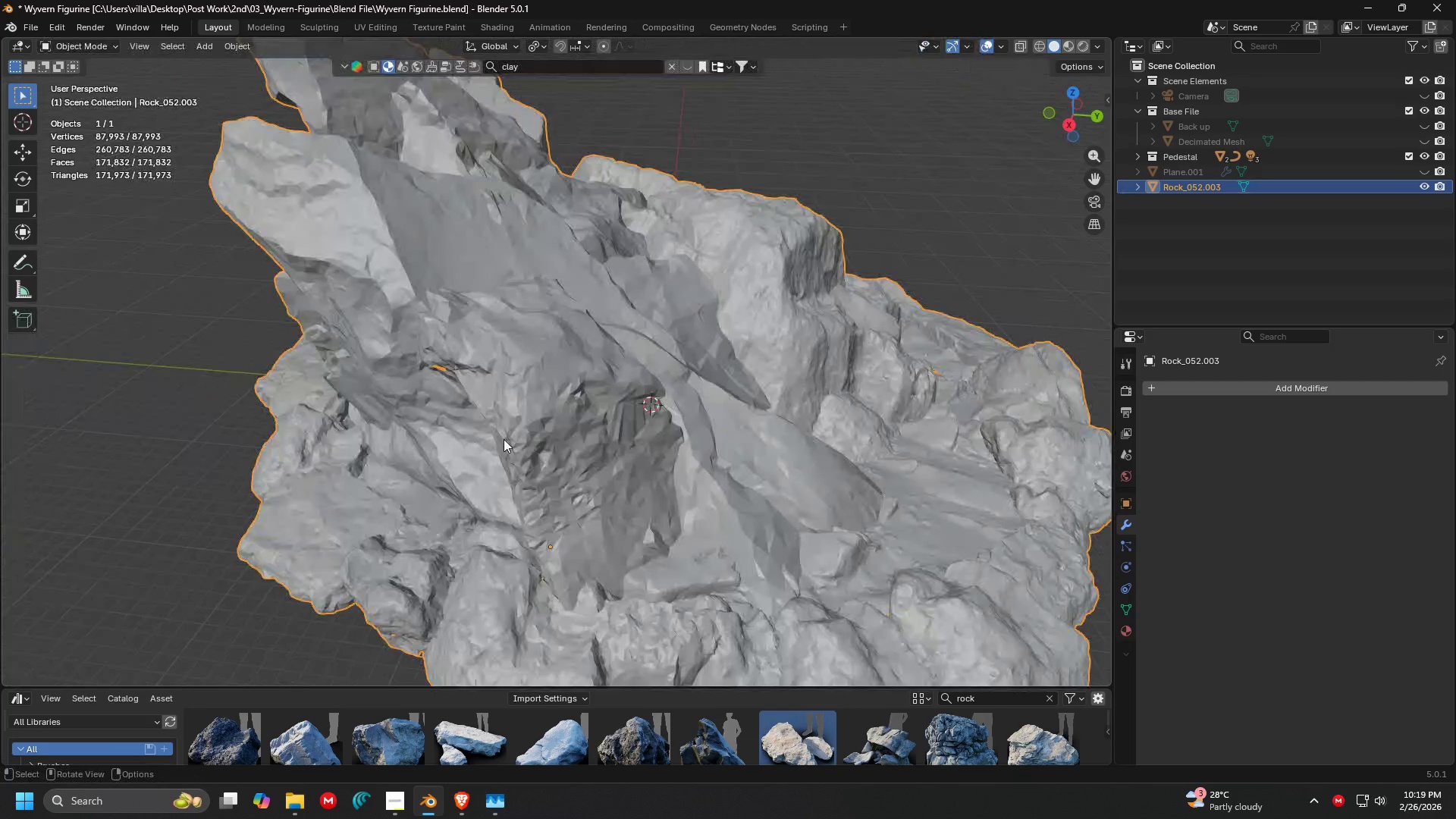 
scroll: coordinate [413, 424], scroll_direction: up, amount: 3.0
 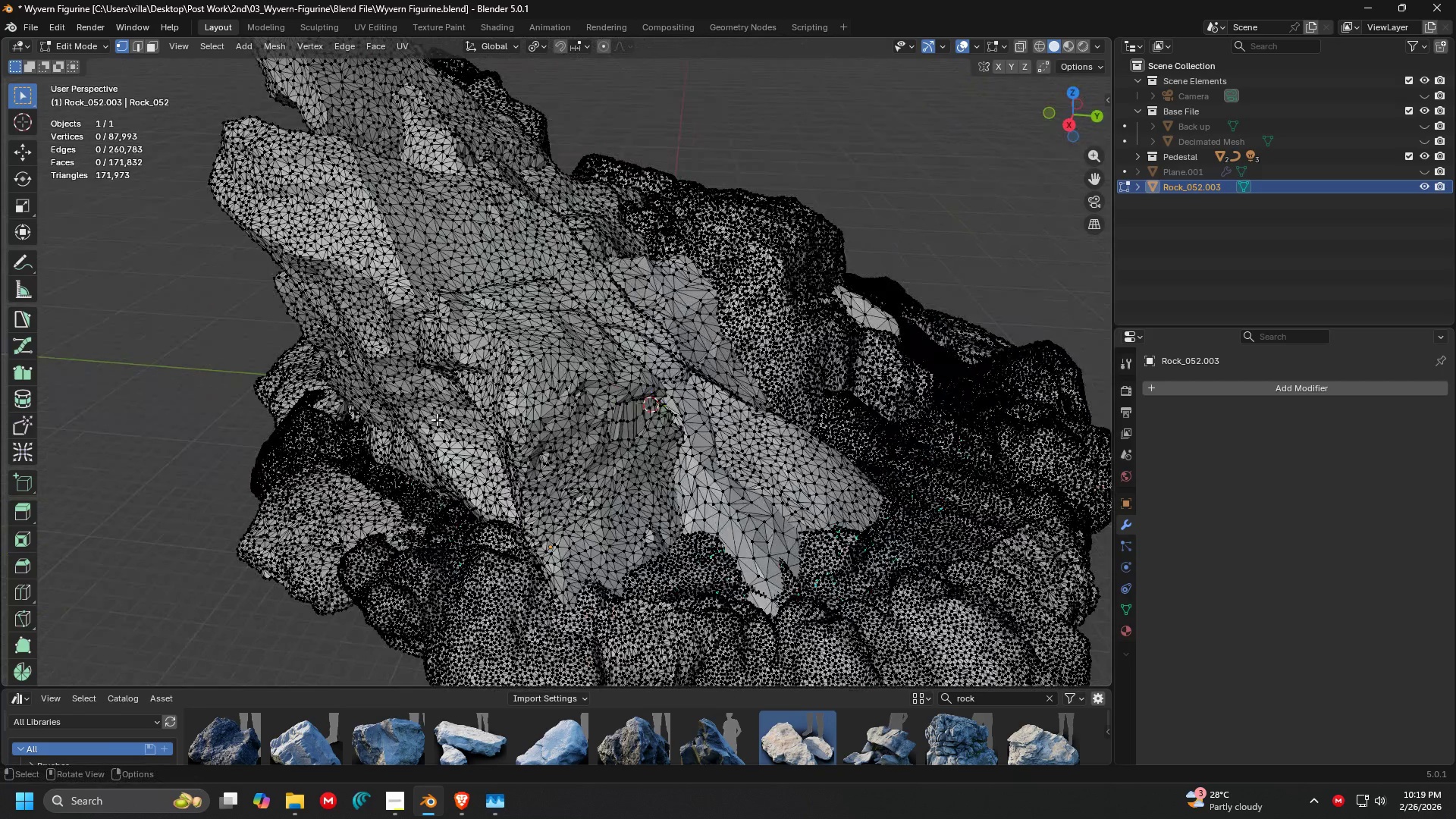 
scroll: coordinate [504, 439], scroll_direction: down, amount: 2.0
 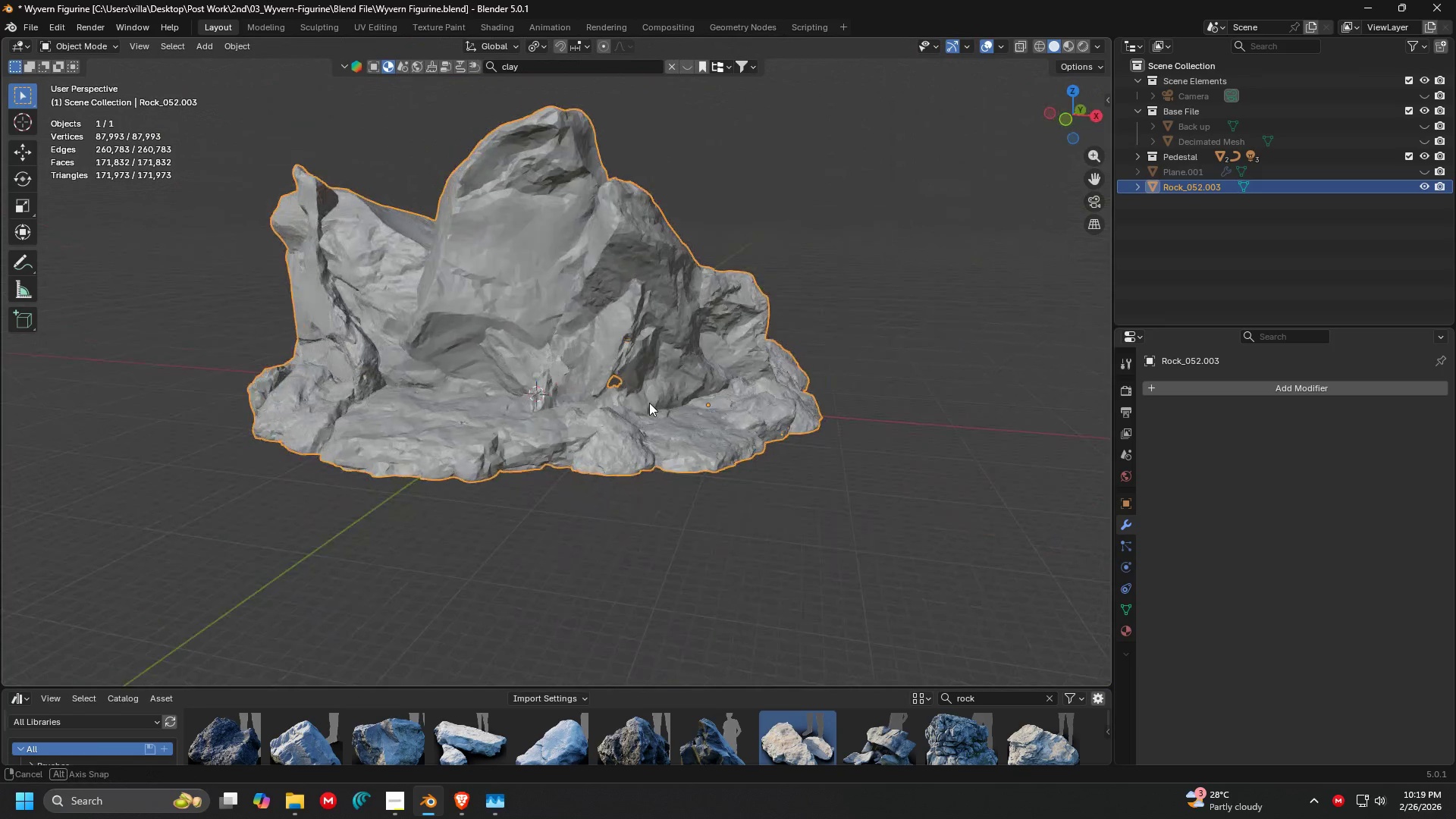 
key(N)
 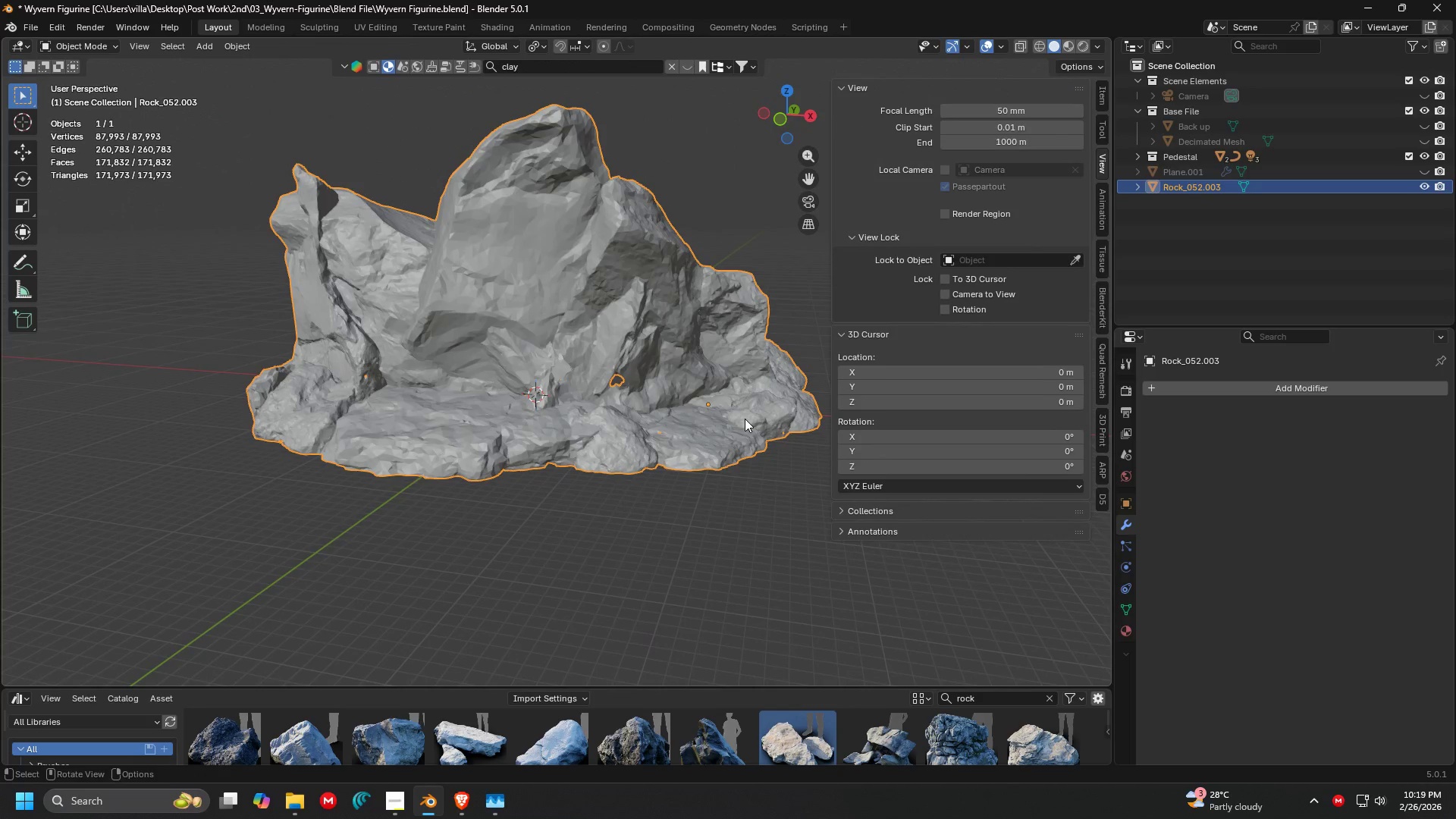 
key(Control+ControlLeft)
 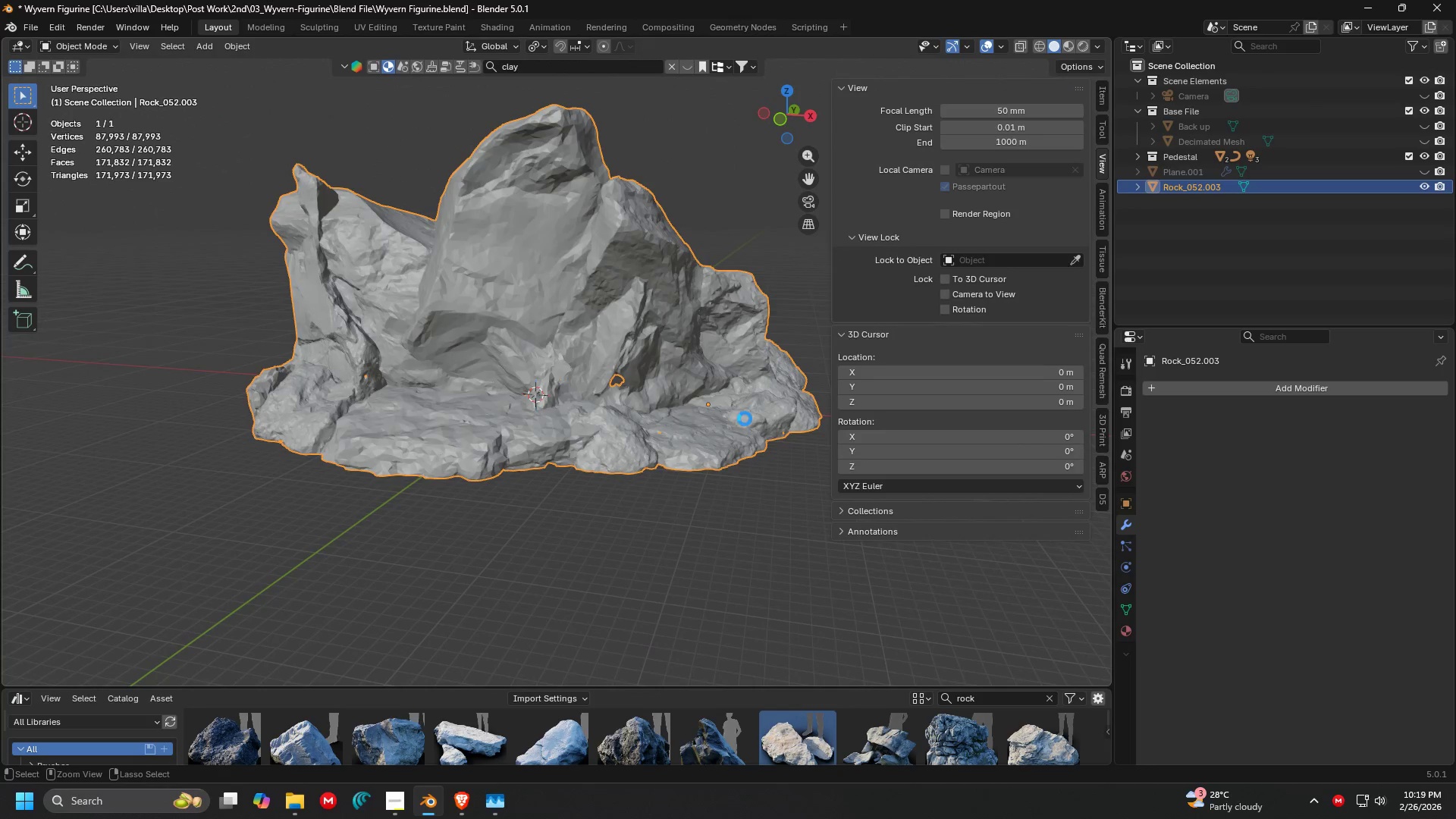 
key(Control+S)
 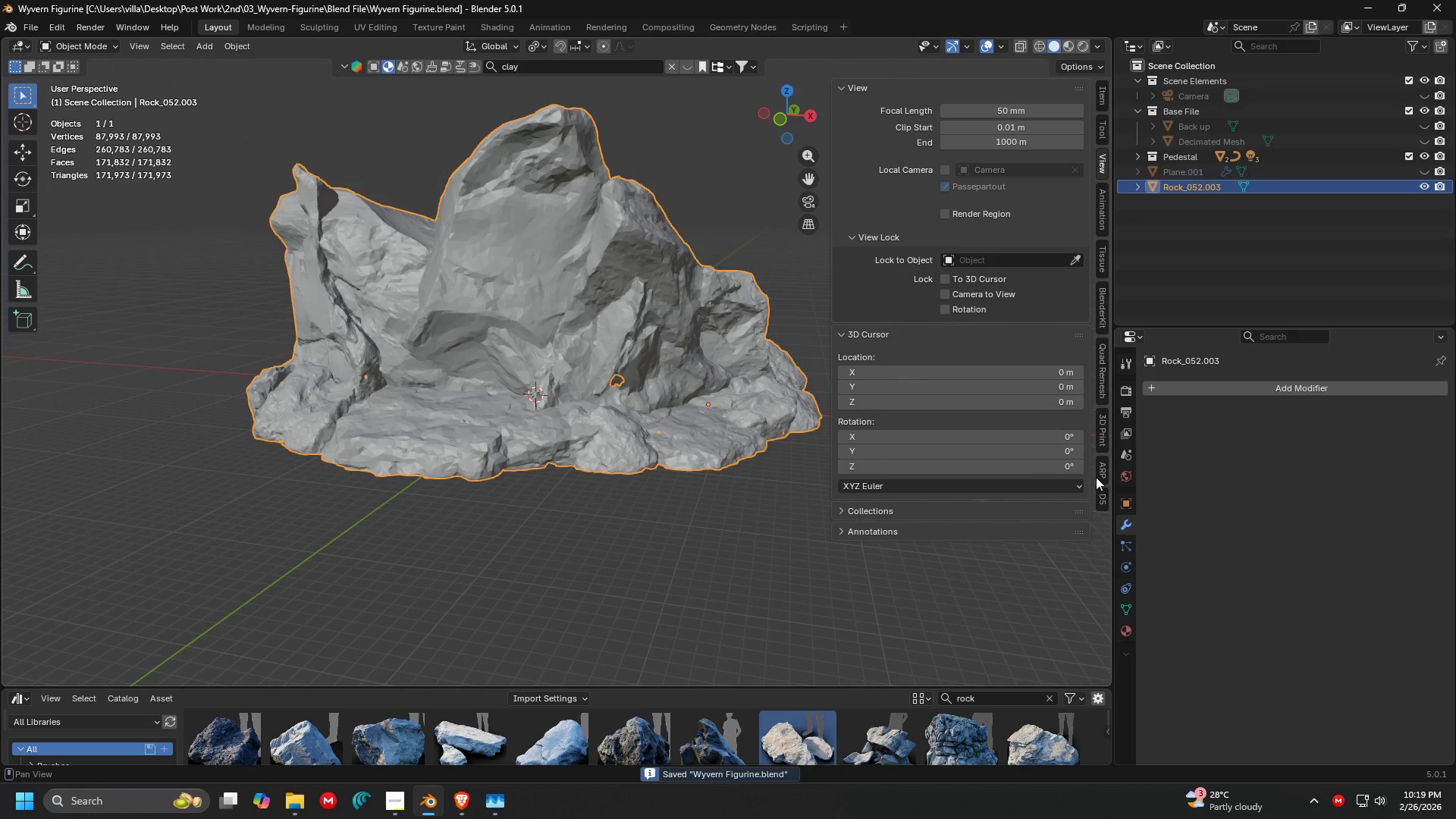 
left_click([1100, 438])
 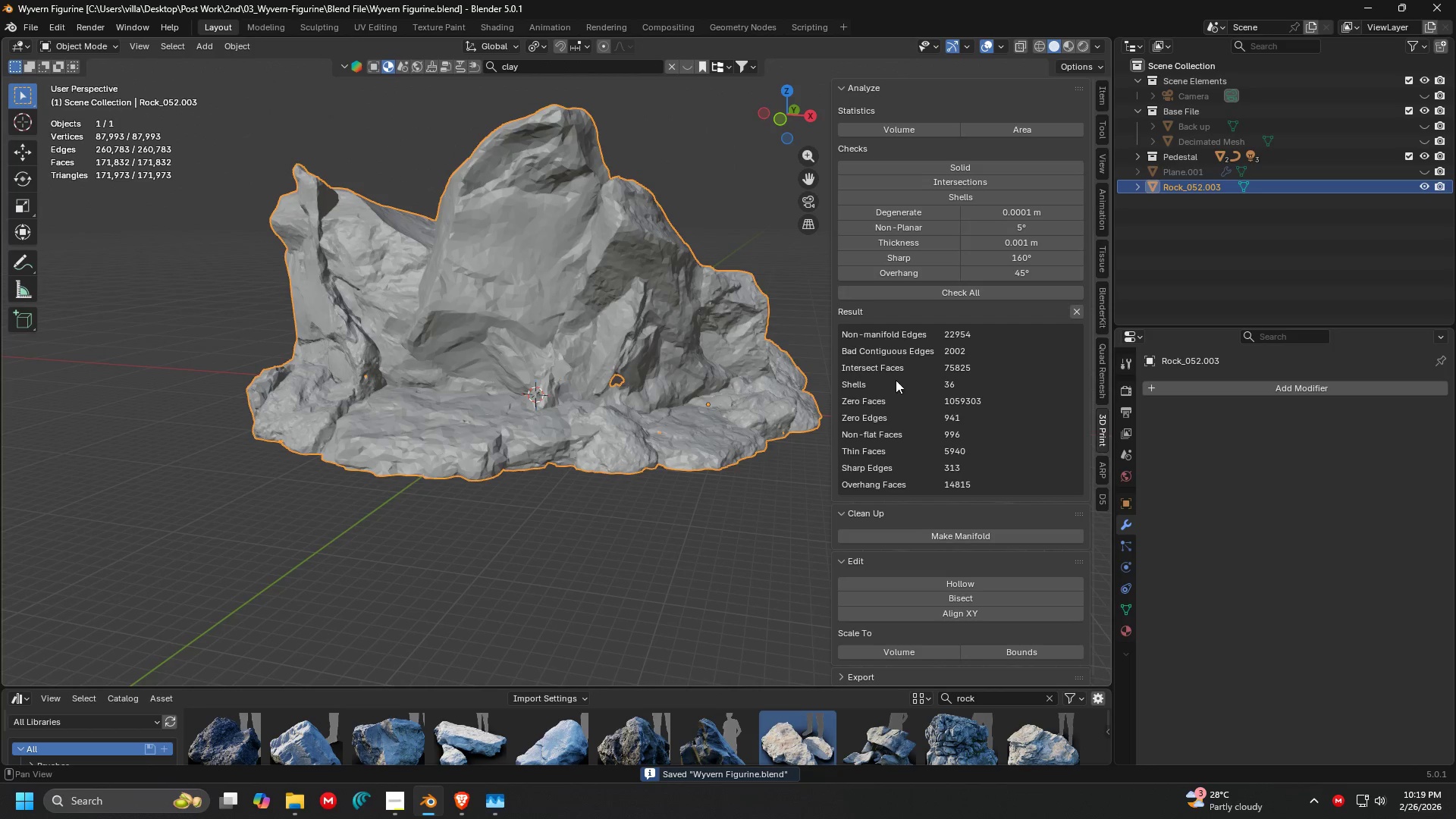 
left_click([676, 358])
 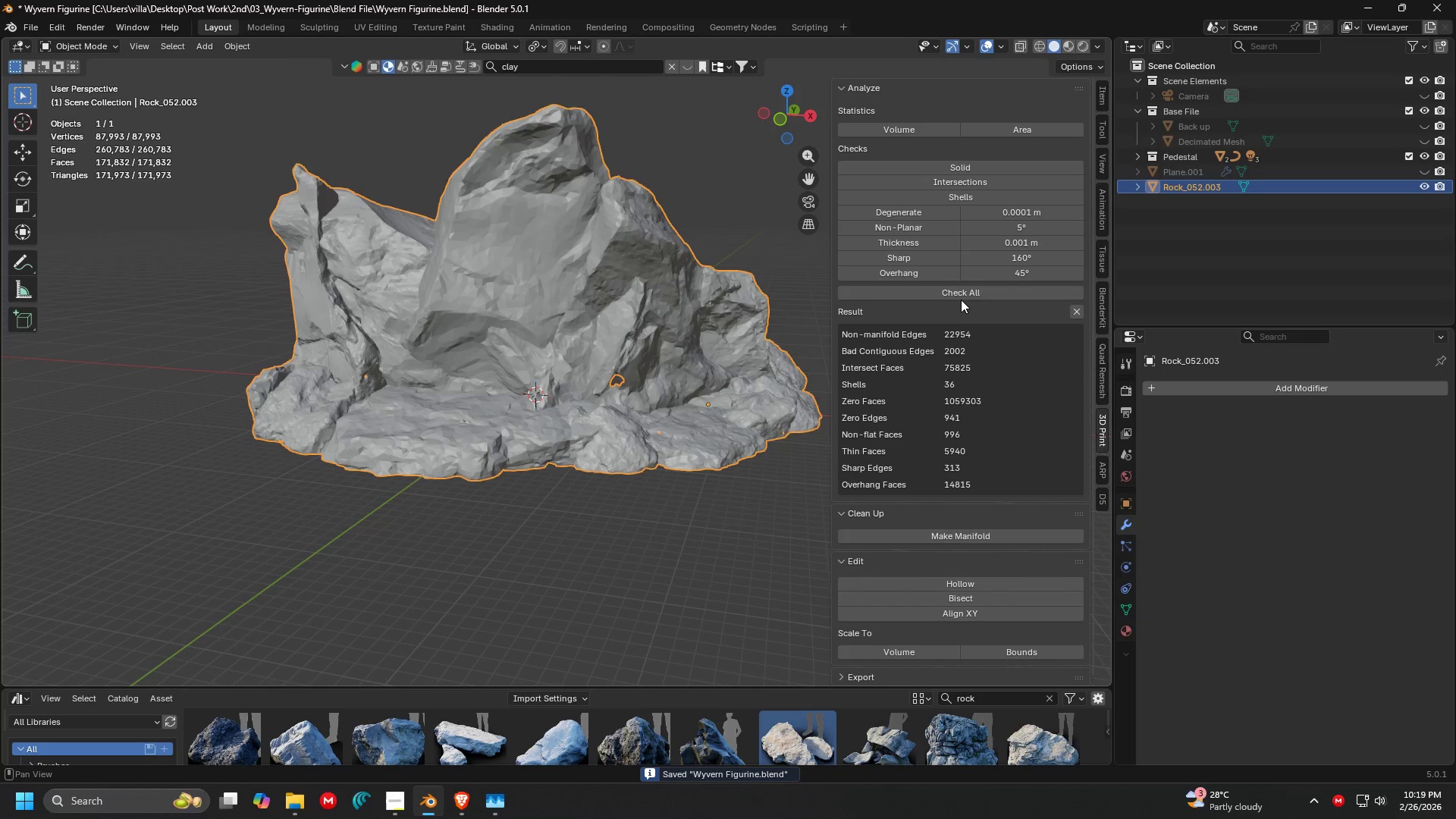 
left_click([961, 298])
 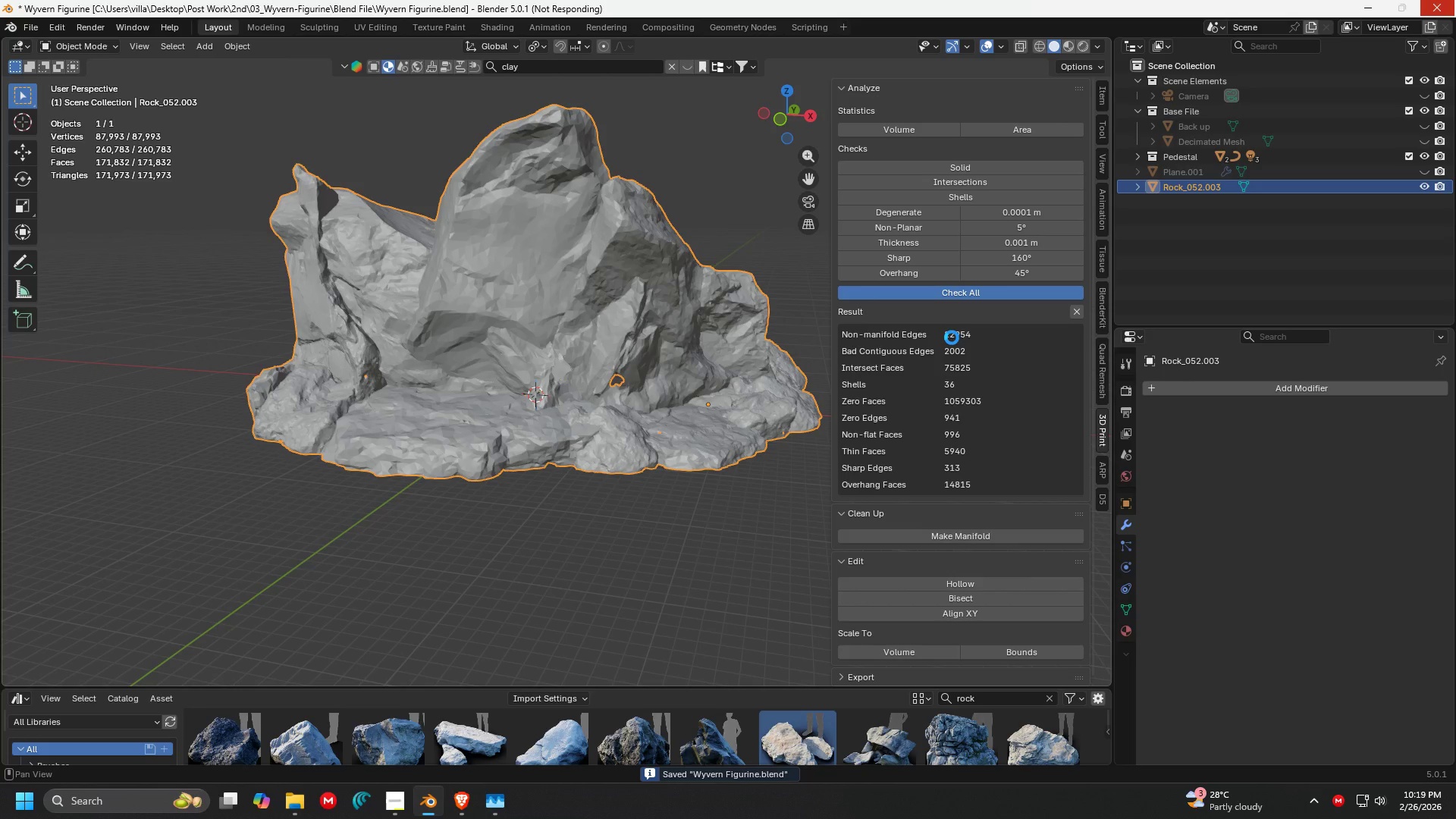 
wait(11.62)
 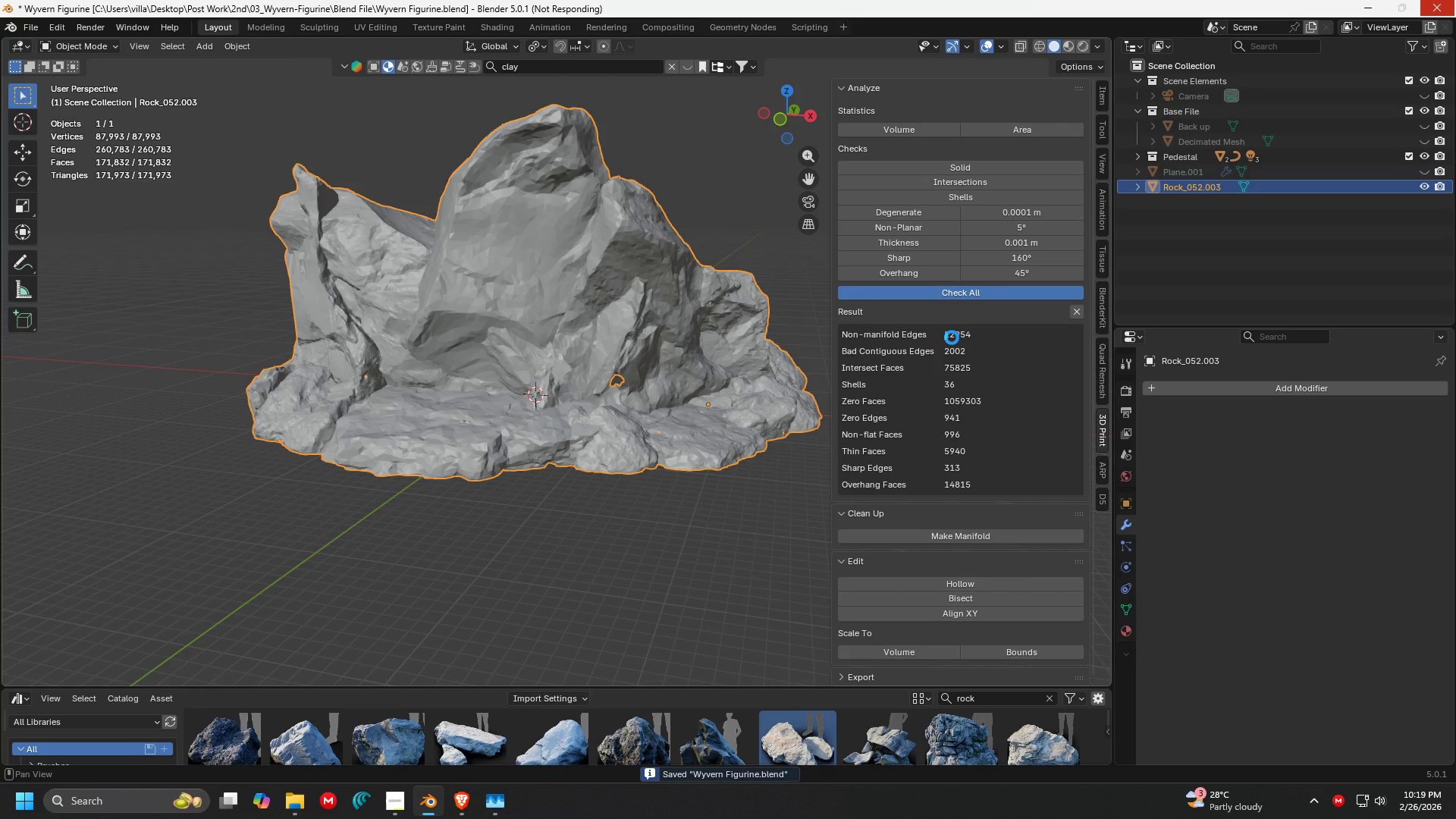 
left_click([999, 538])
 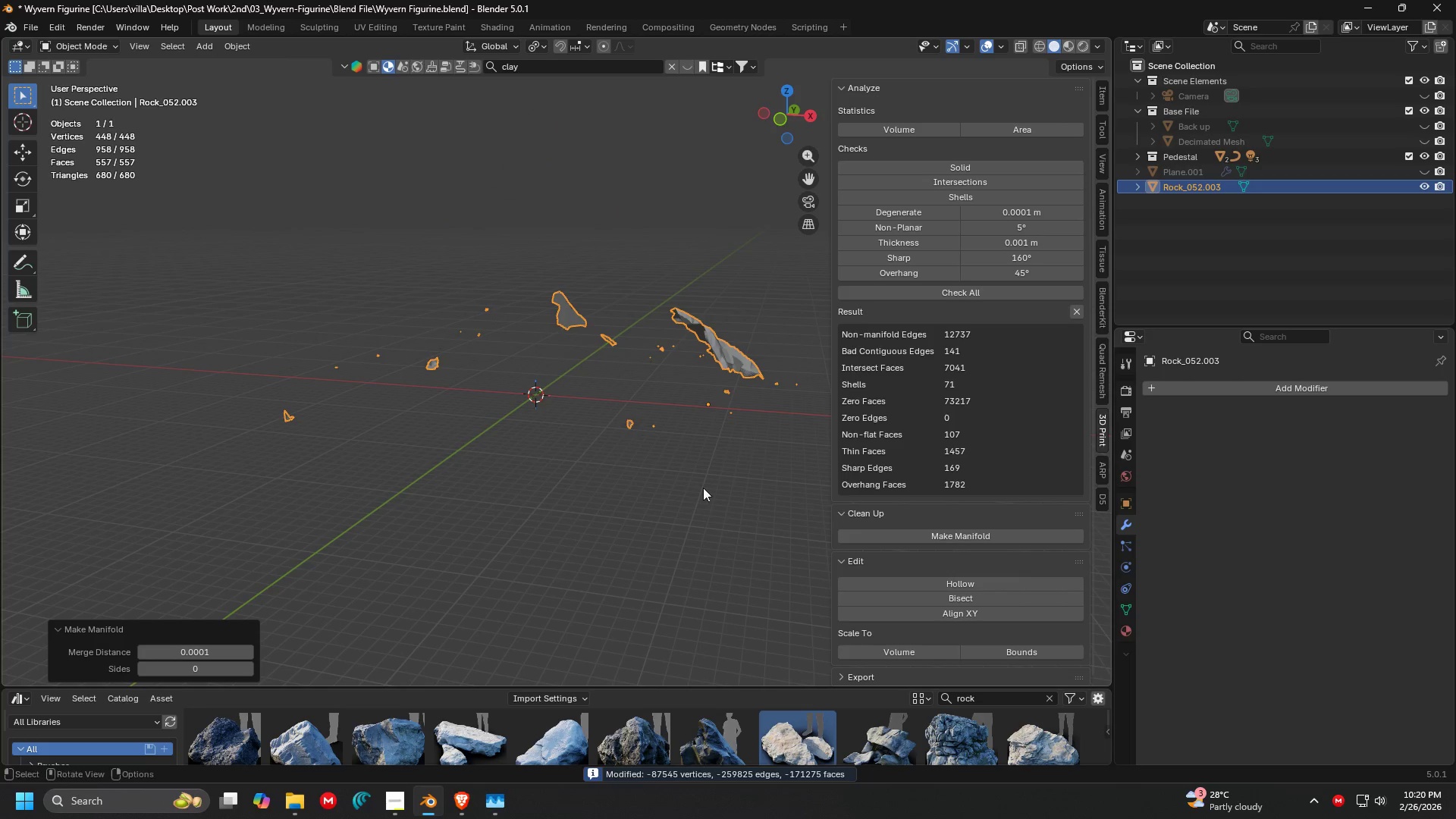 
key(Control+ControlLeft)
 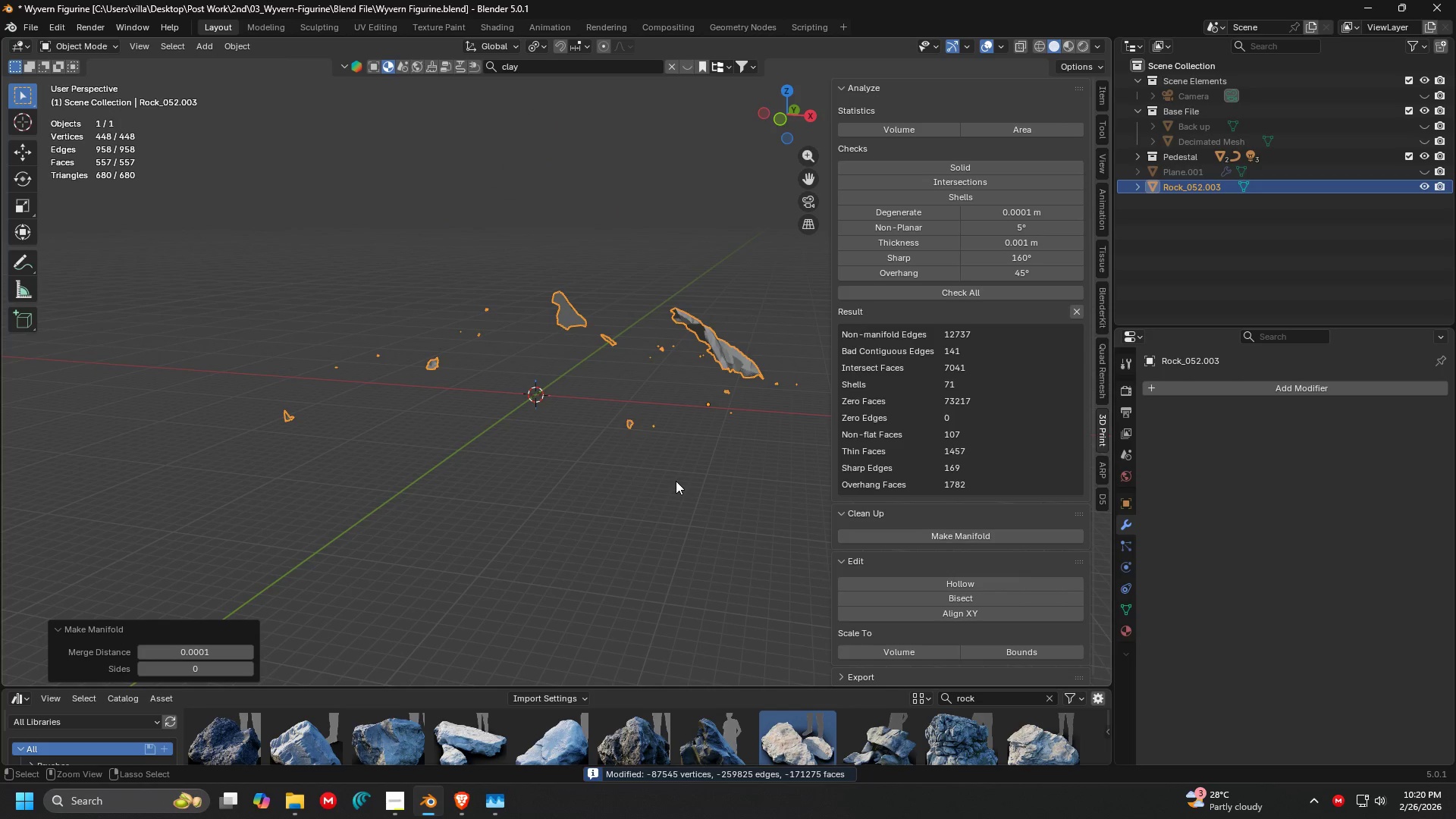 
key(Control+Z)
 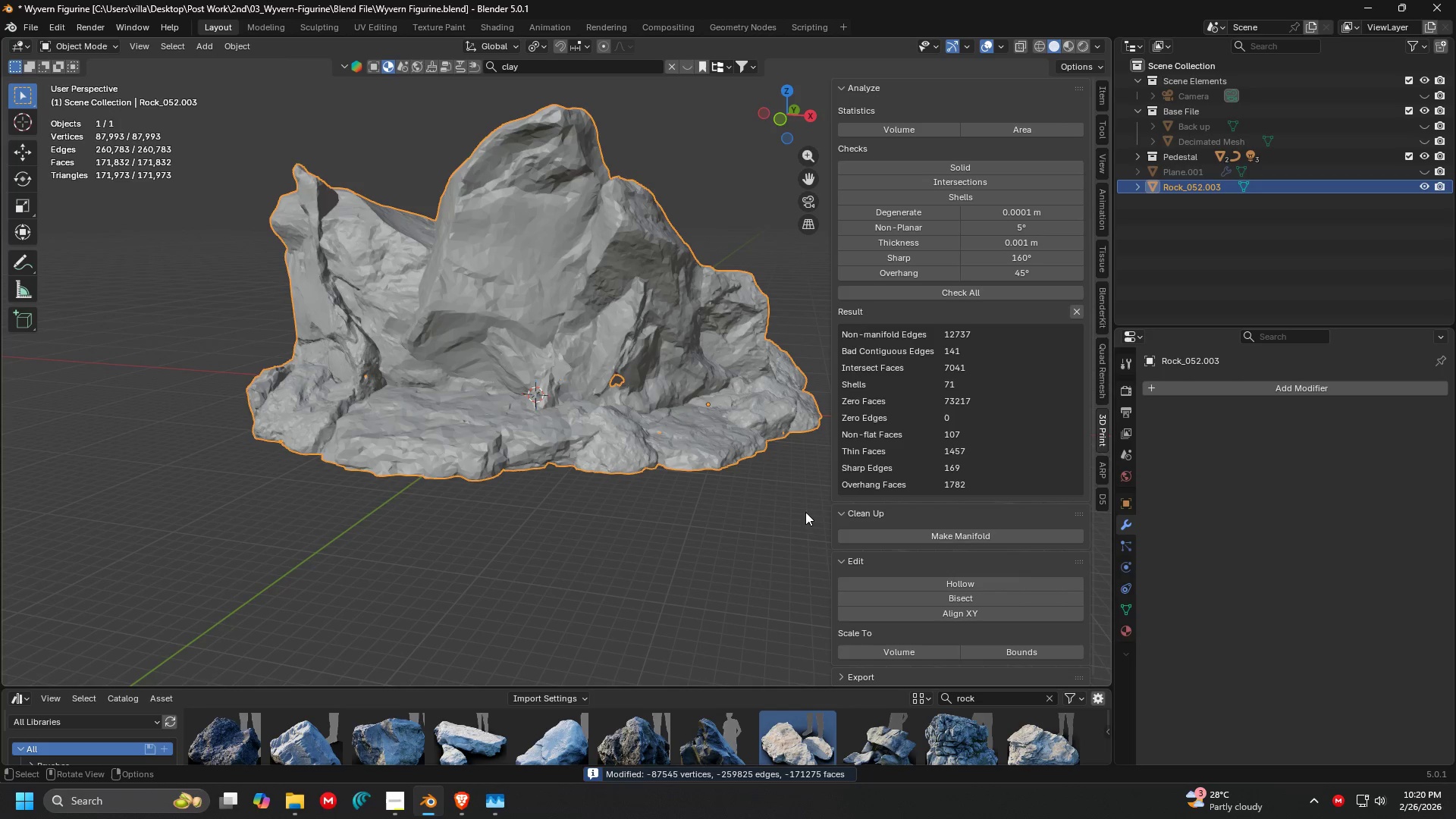 
scroll: coordinate [979, 560], scroll_direction: down, amount: 6.0
 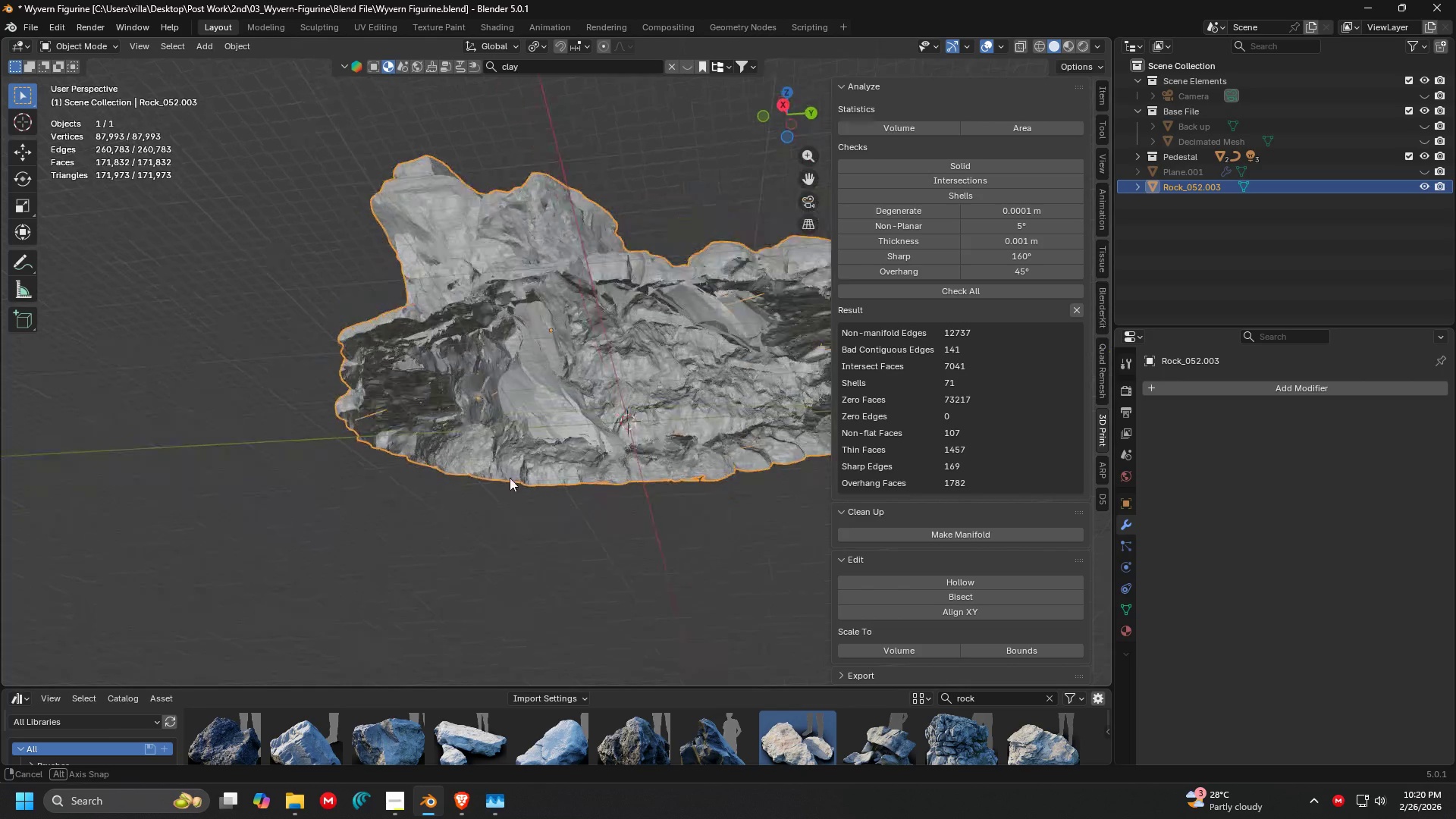 
scroll: coordinate [507, 445], scroll_direction: up, amount: 3.0
 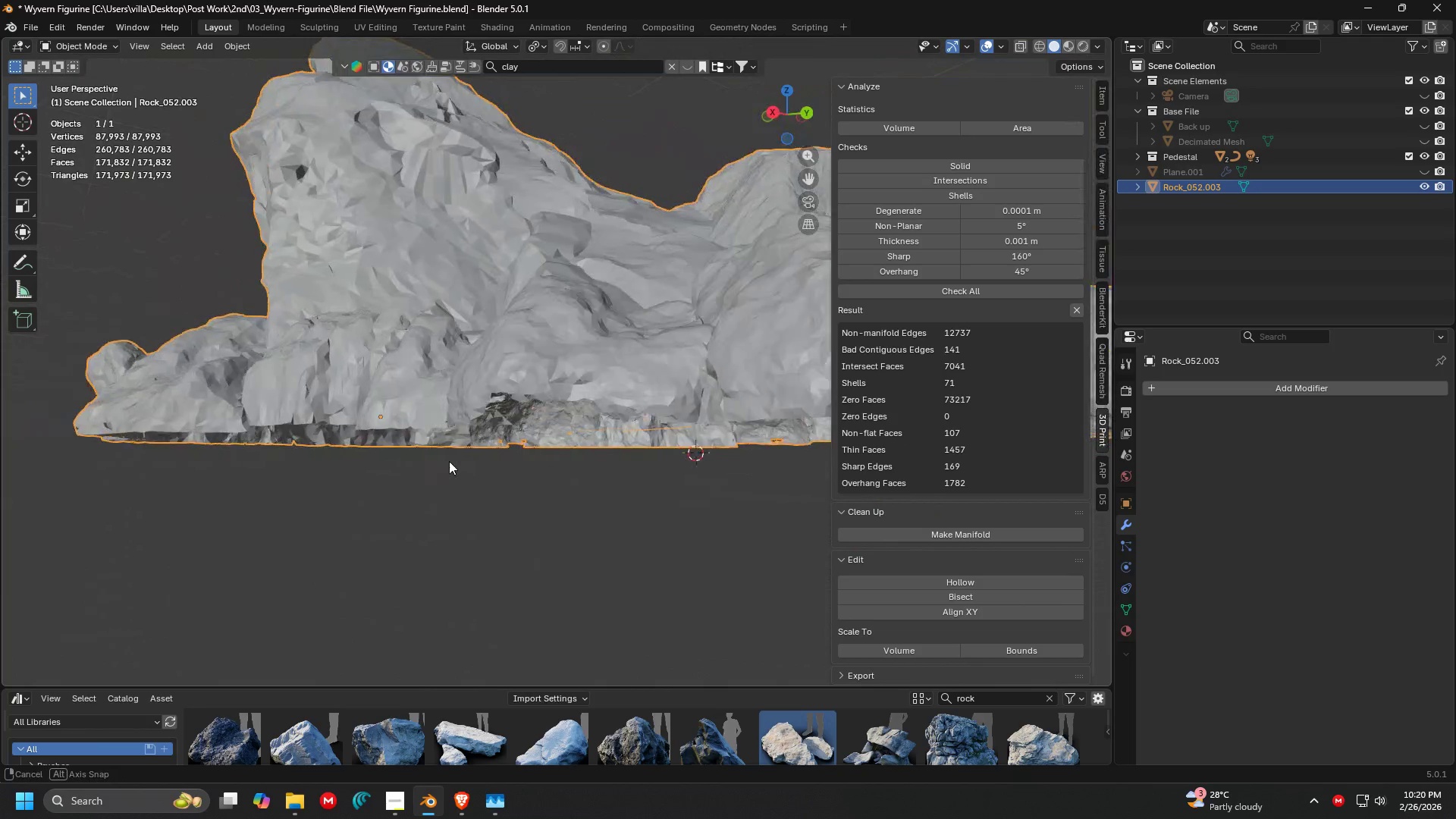 
scroll: coordinate [460, 448], scroll_direction: down, amount: 2.0
 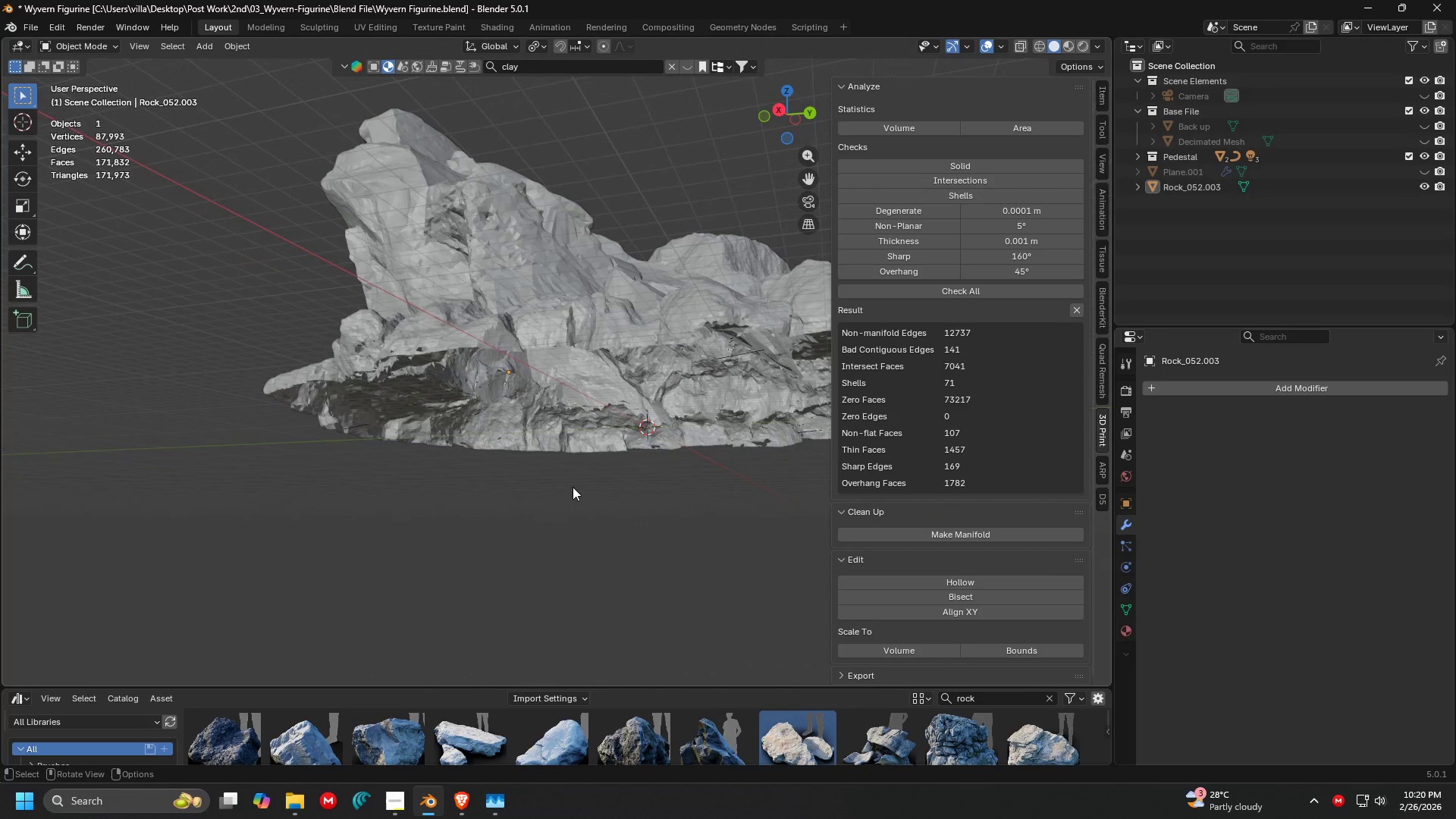 
key(N)
 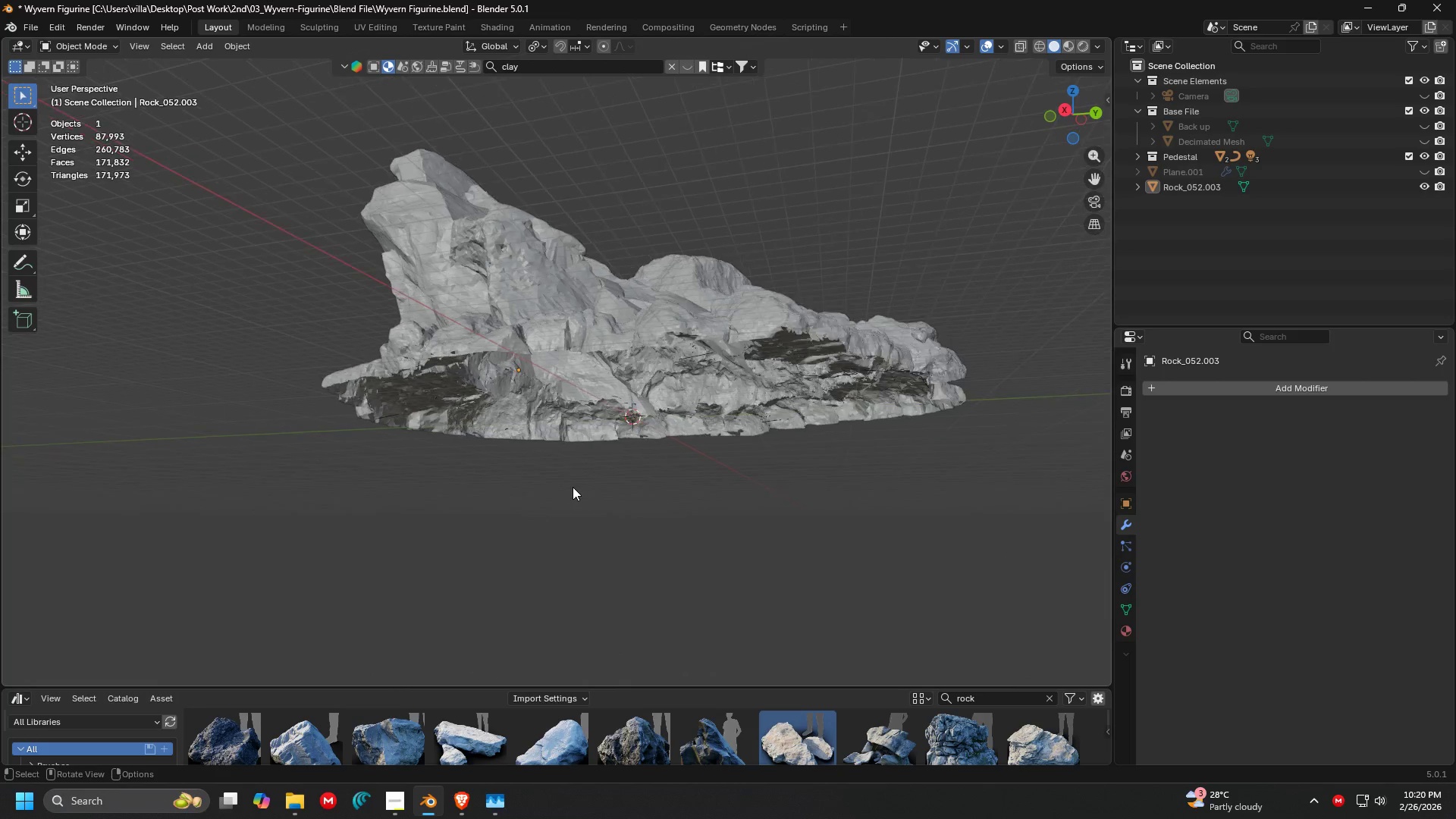 
key(Tab)
 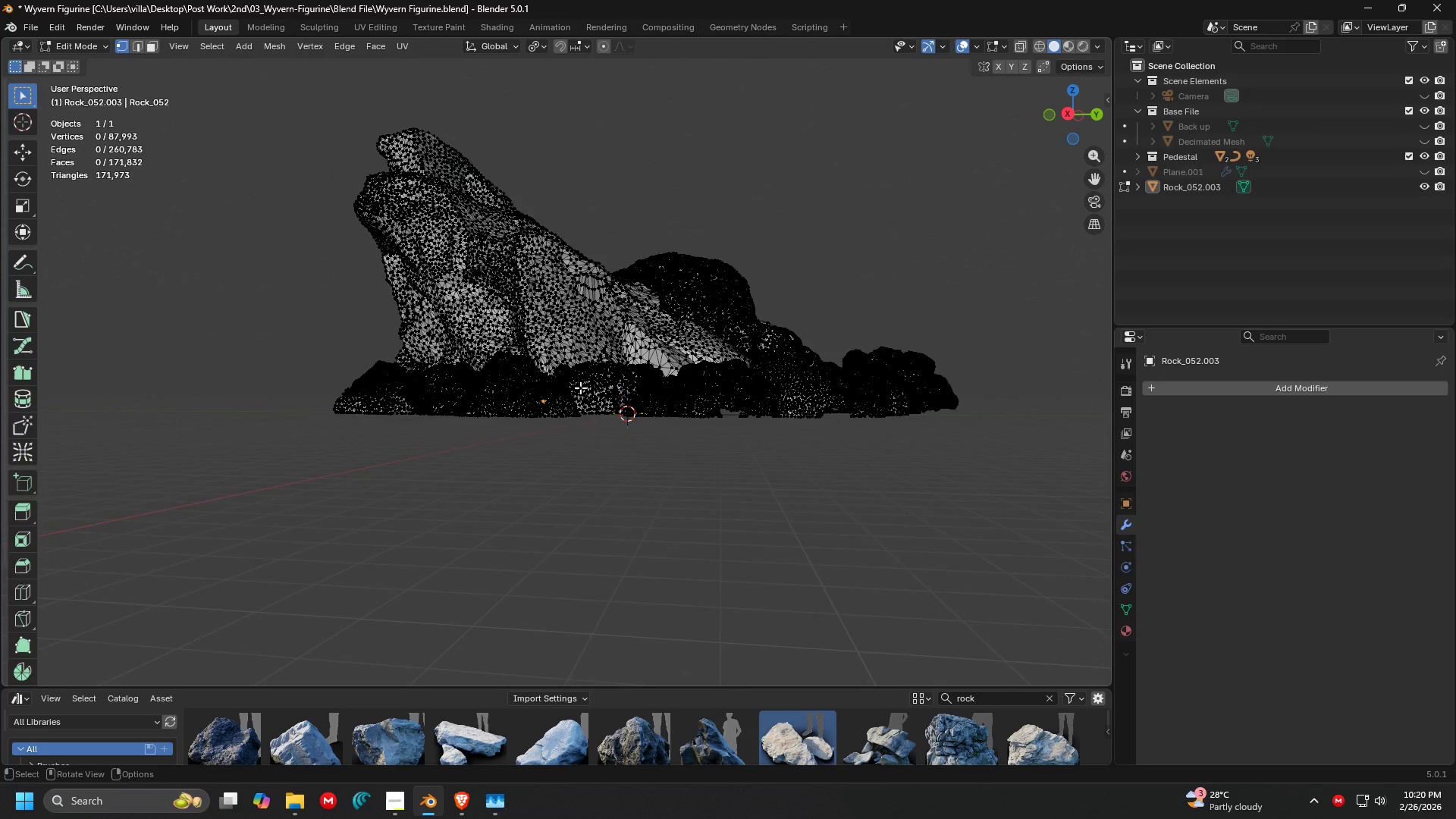 
scroll: coordinate [573, 487], scroll_direction: down, amount: 1.0
 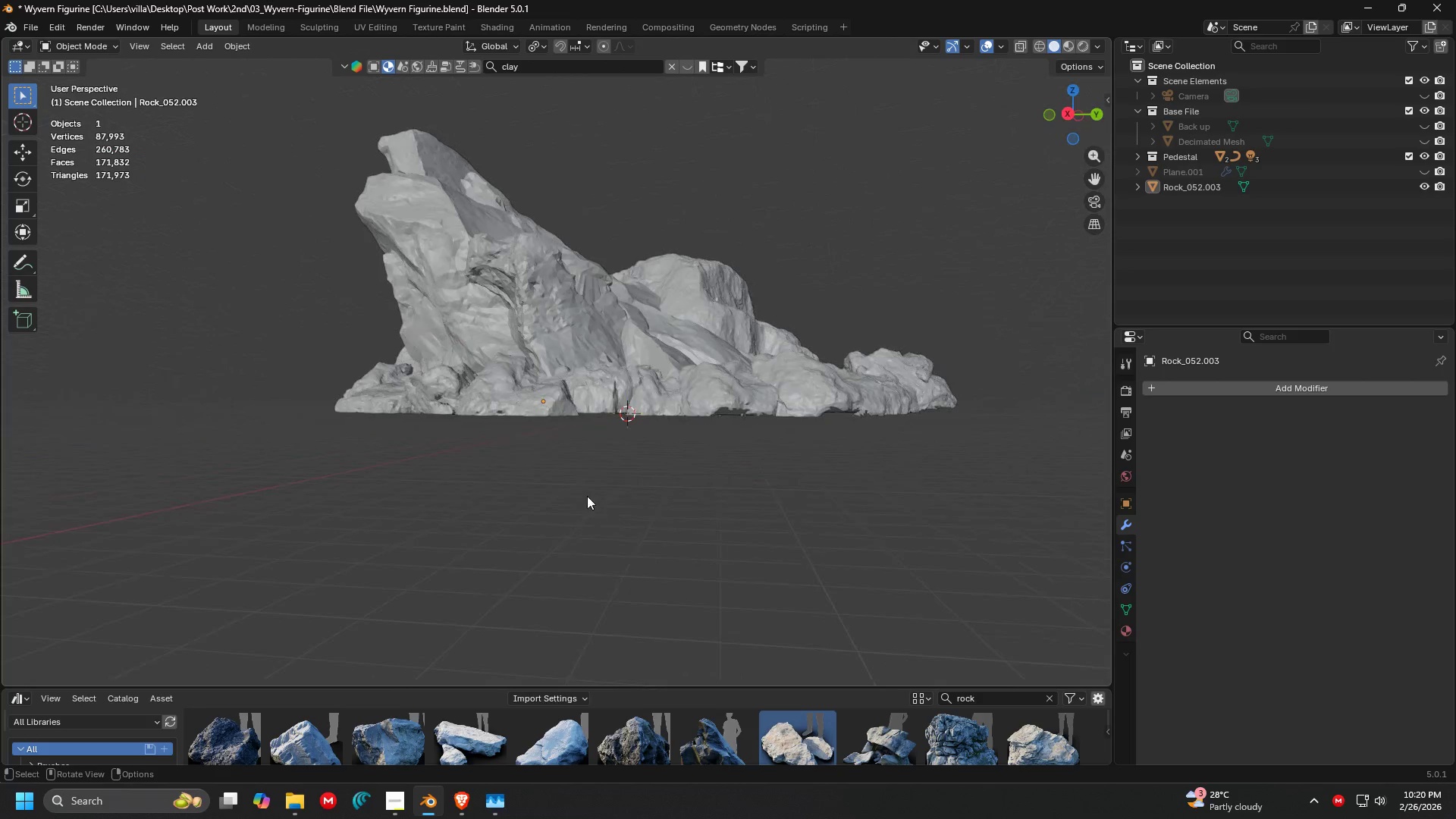 
key(A)
 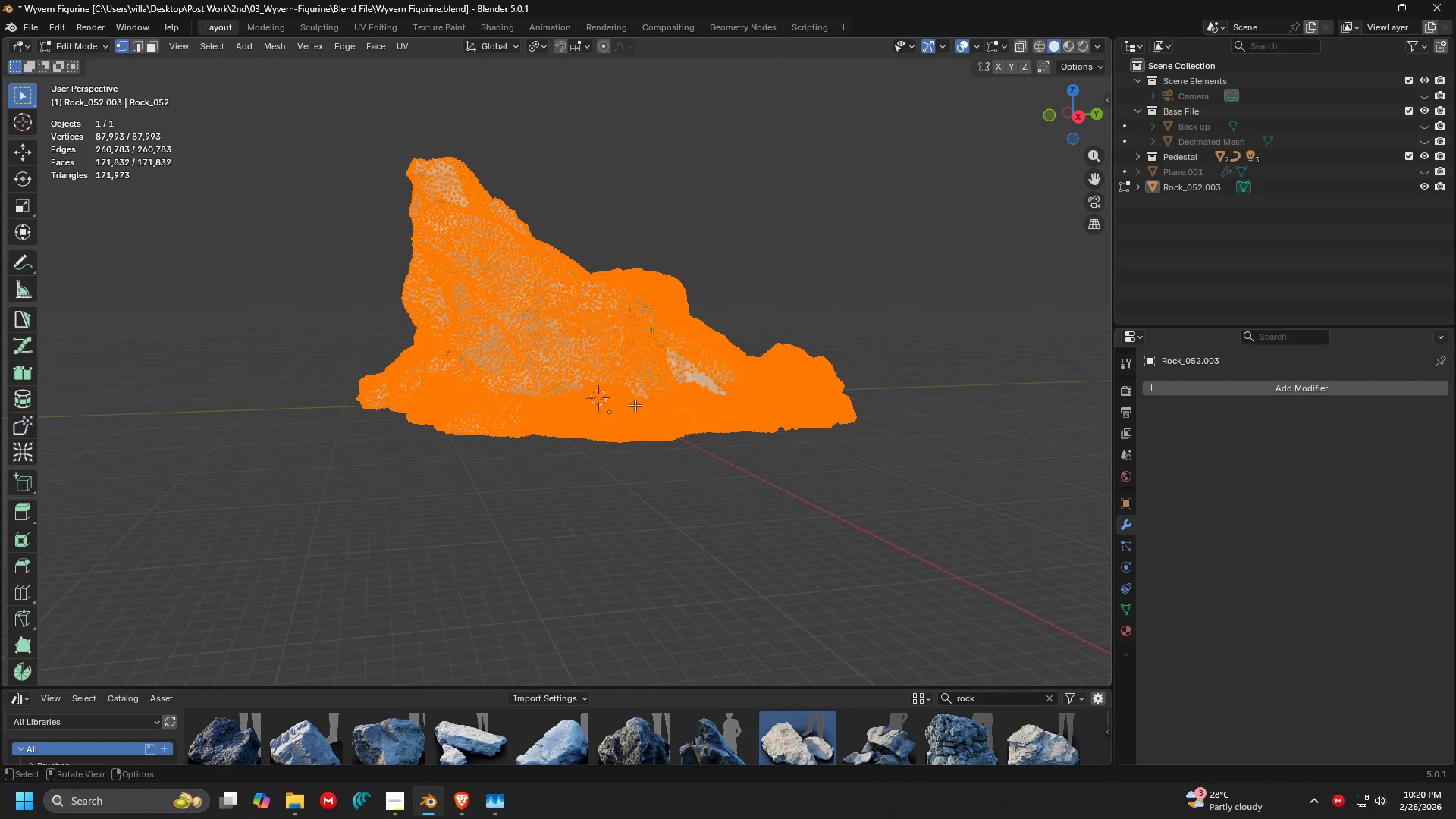 
scroll: coordinate [635, 405], scroll_direction: up, amount: 1.0
 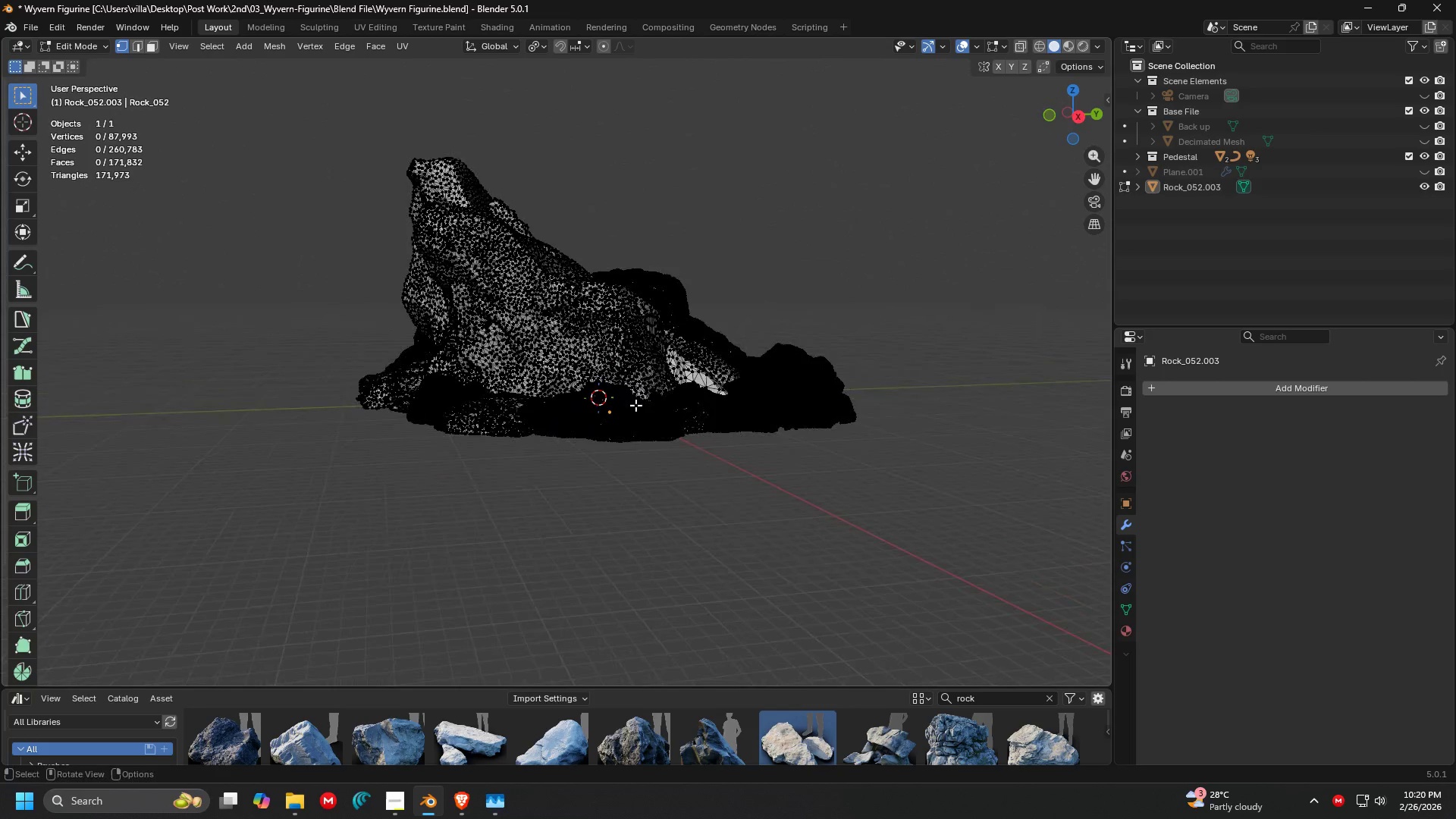 
type(op)
 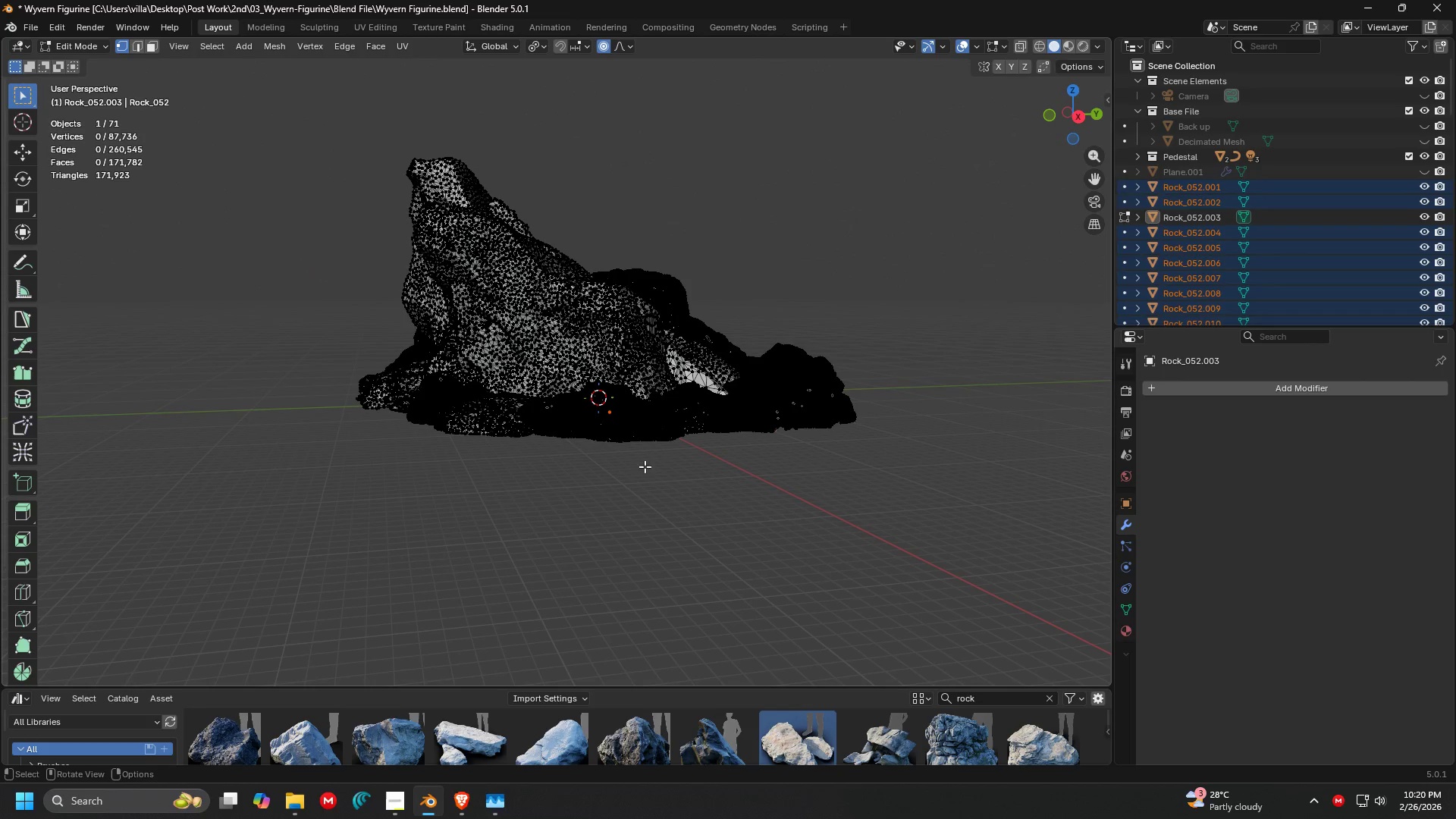 
key(Tab)
 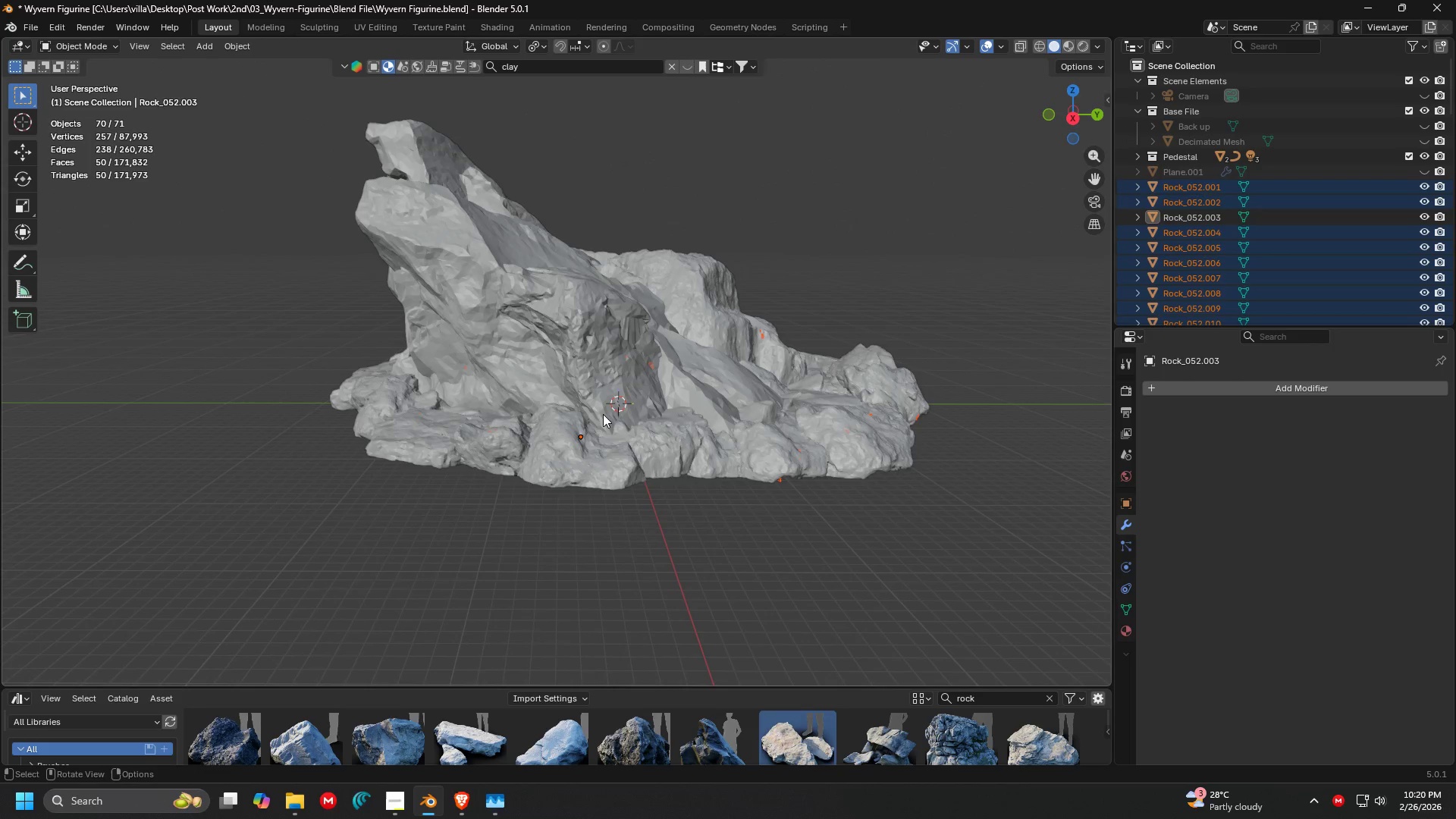 
scroll: coordinate [635, 485], scroll_direction: up, amount: 1.0
 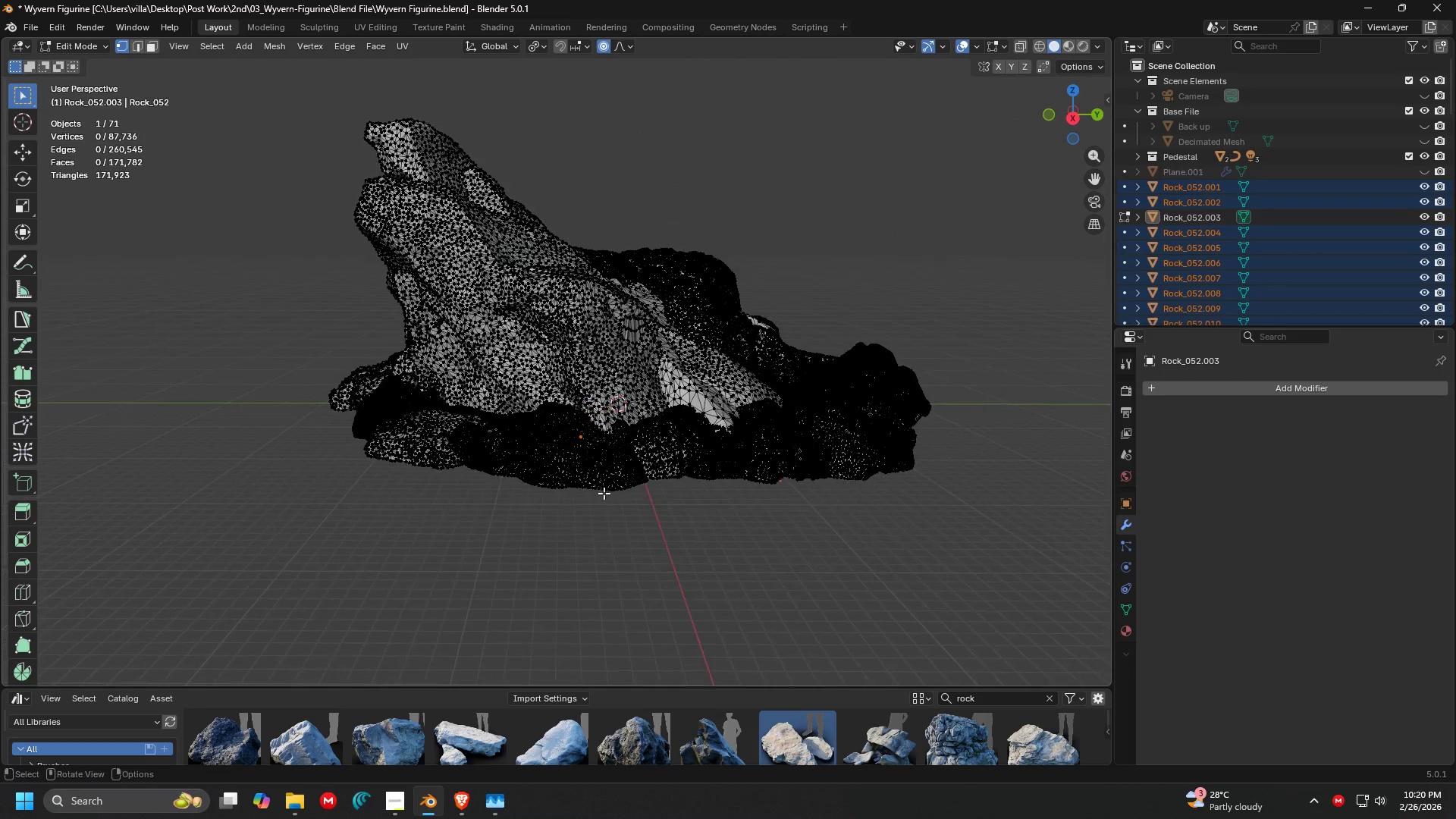 
left_click([603, 410])
 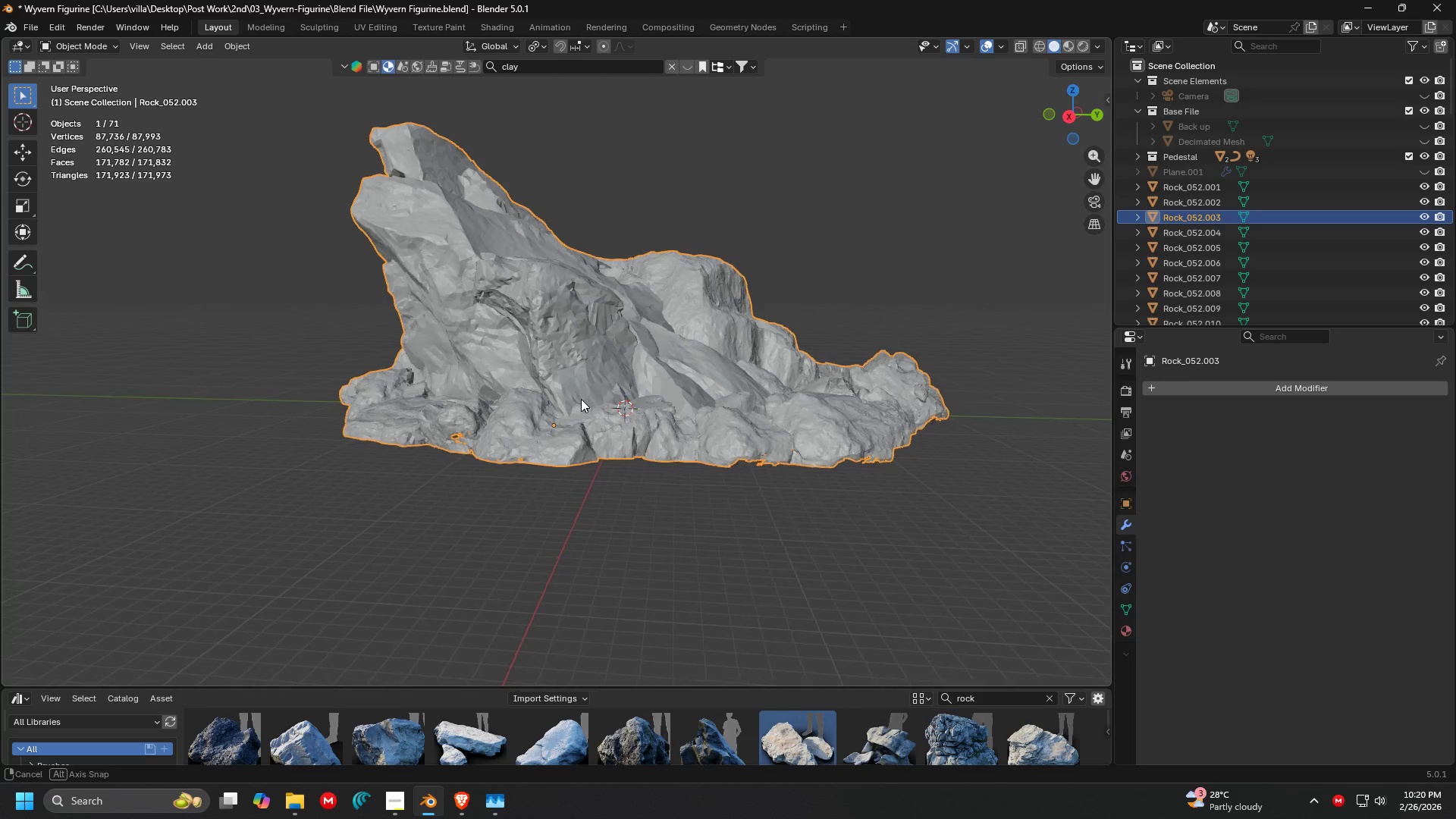 
key(Shift+ShiftLeft)
 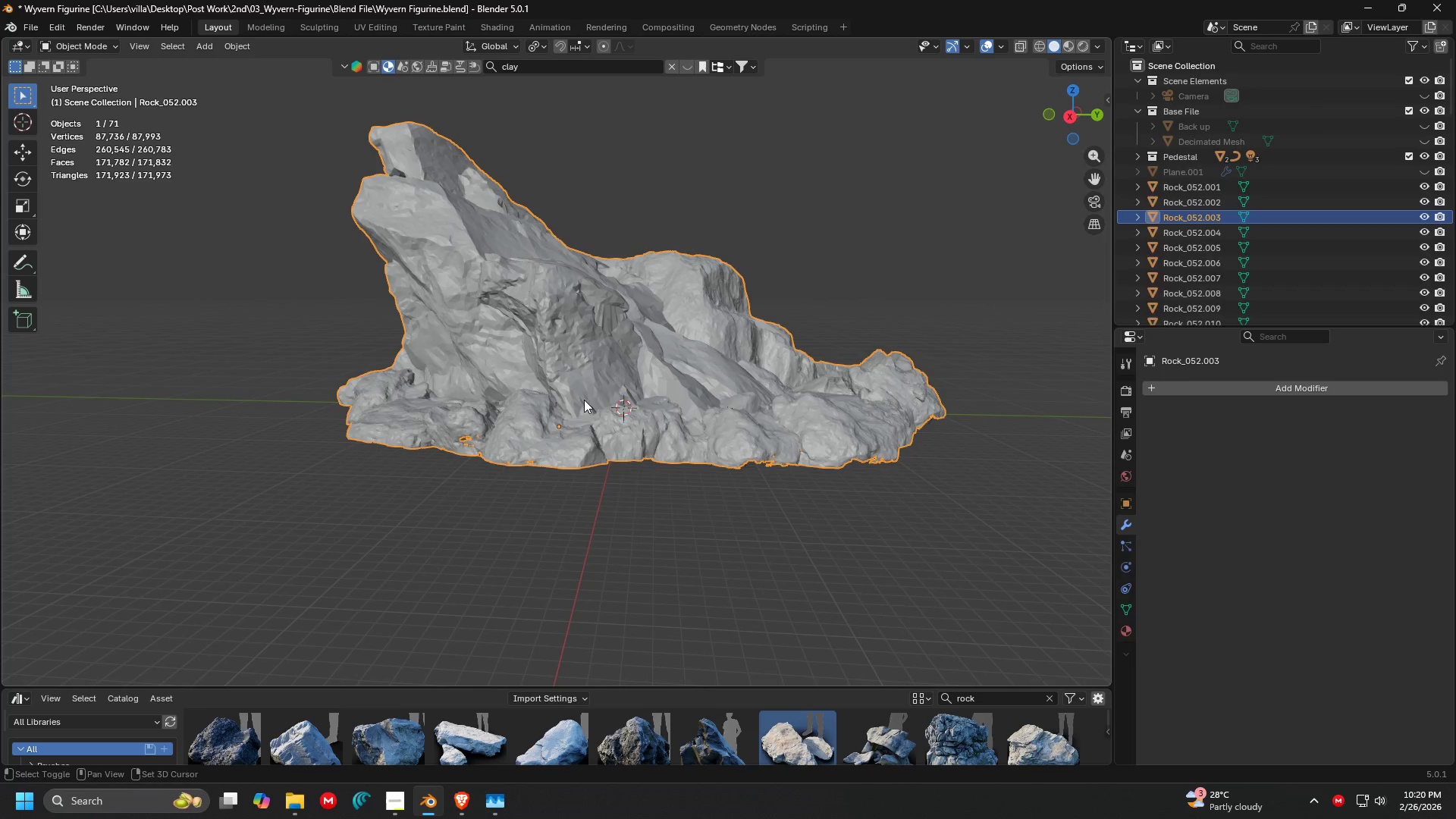 
key(Shift+H)
 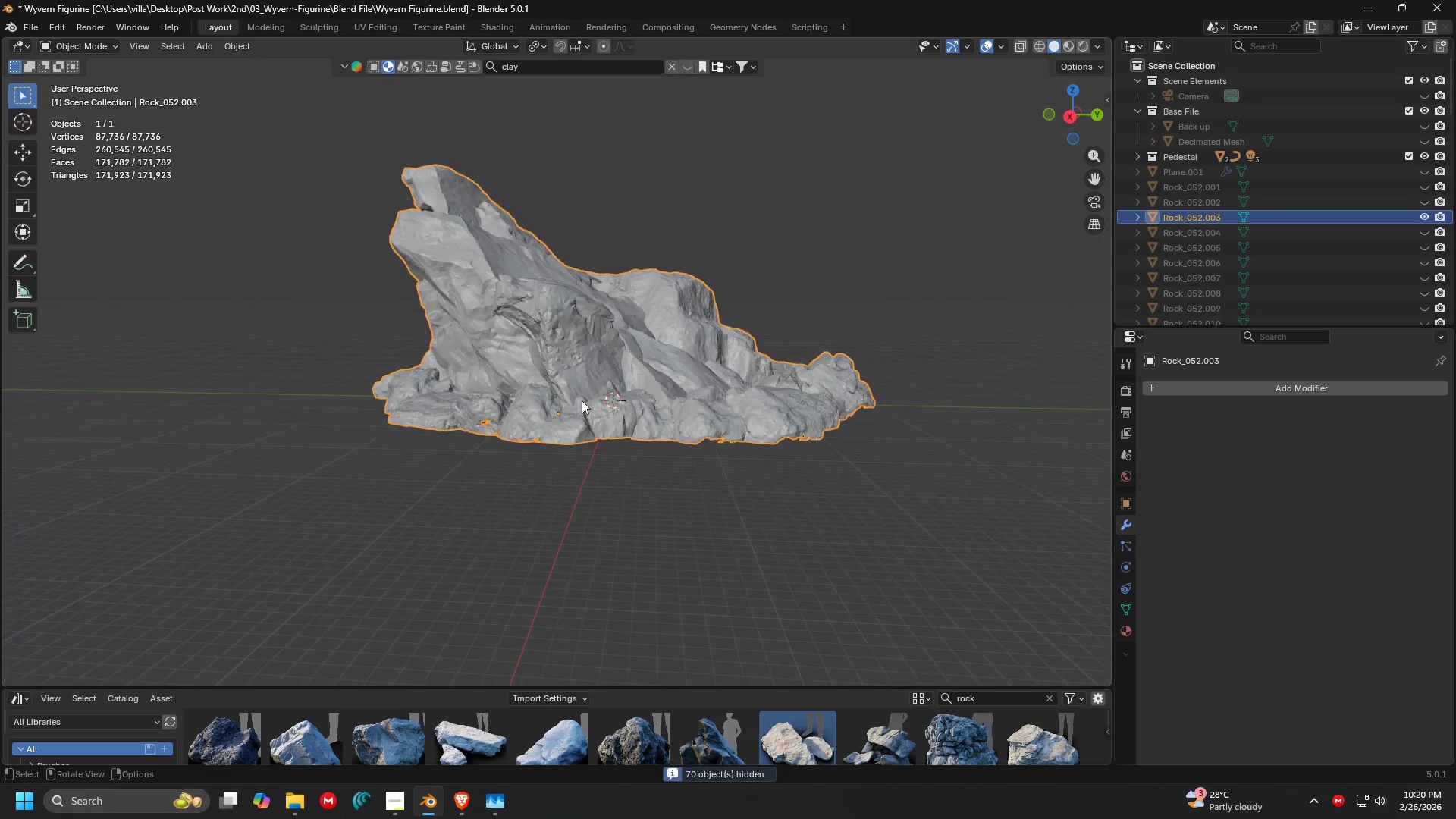 
scroll: coordinate [582, 400], scroll_direction: down, amount: 1.0
 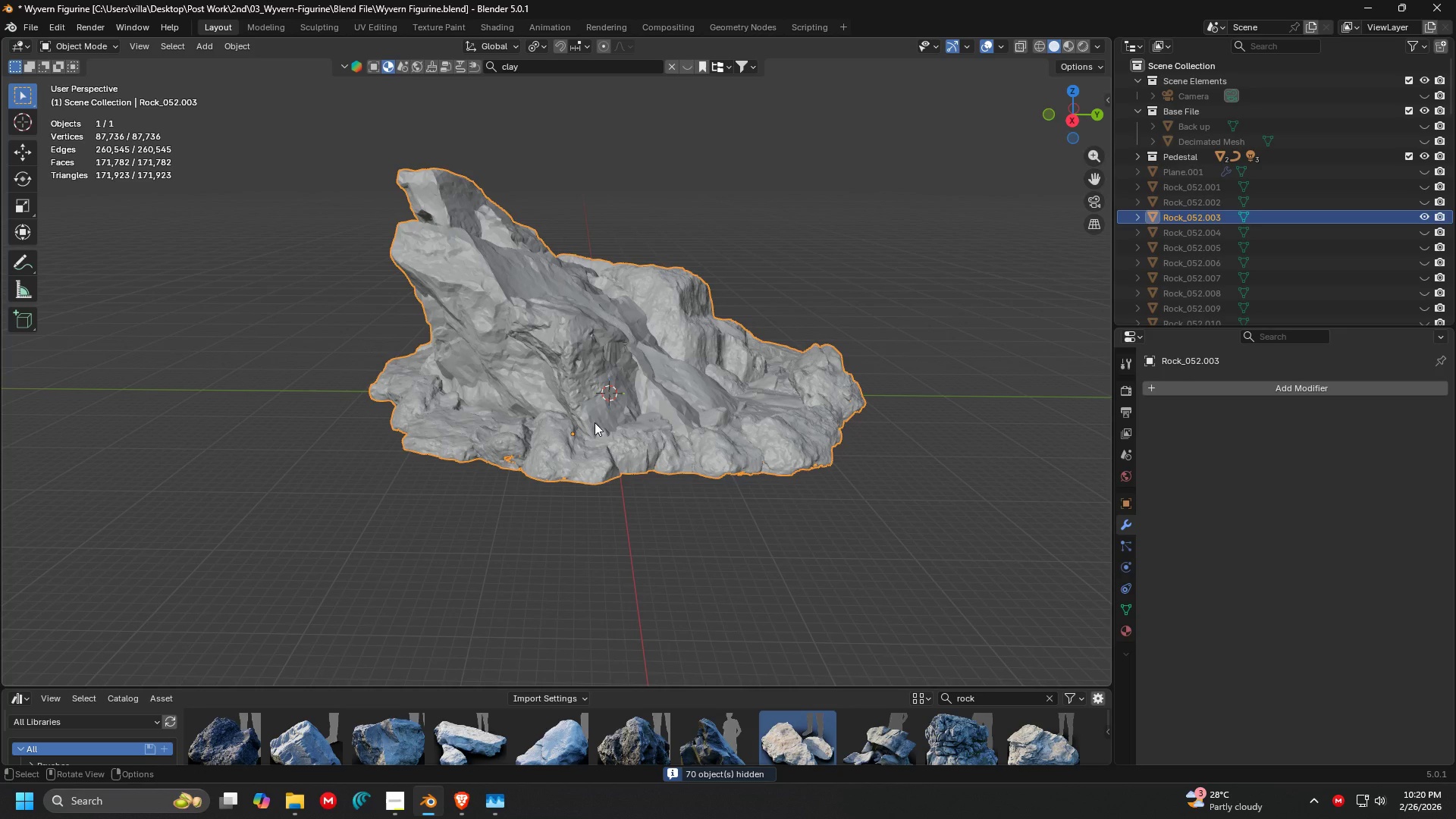 
key(Control+ControlLeft)
 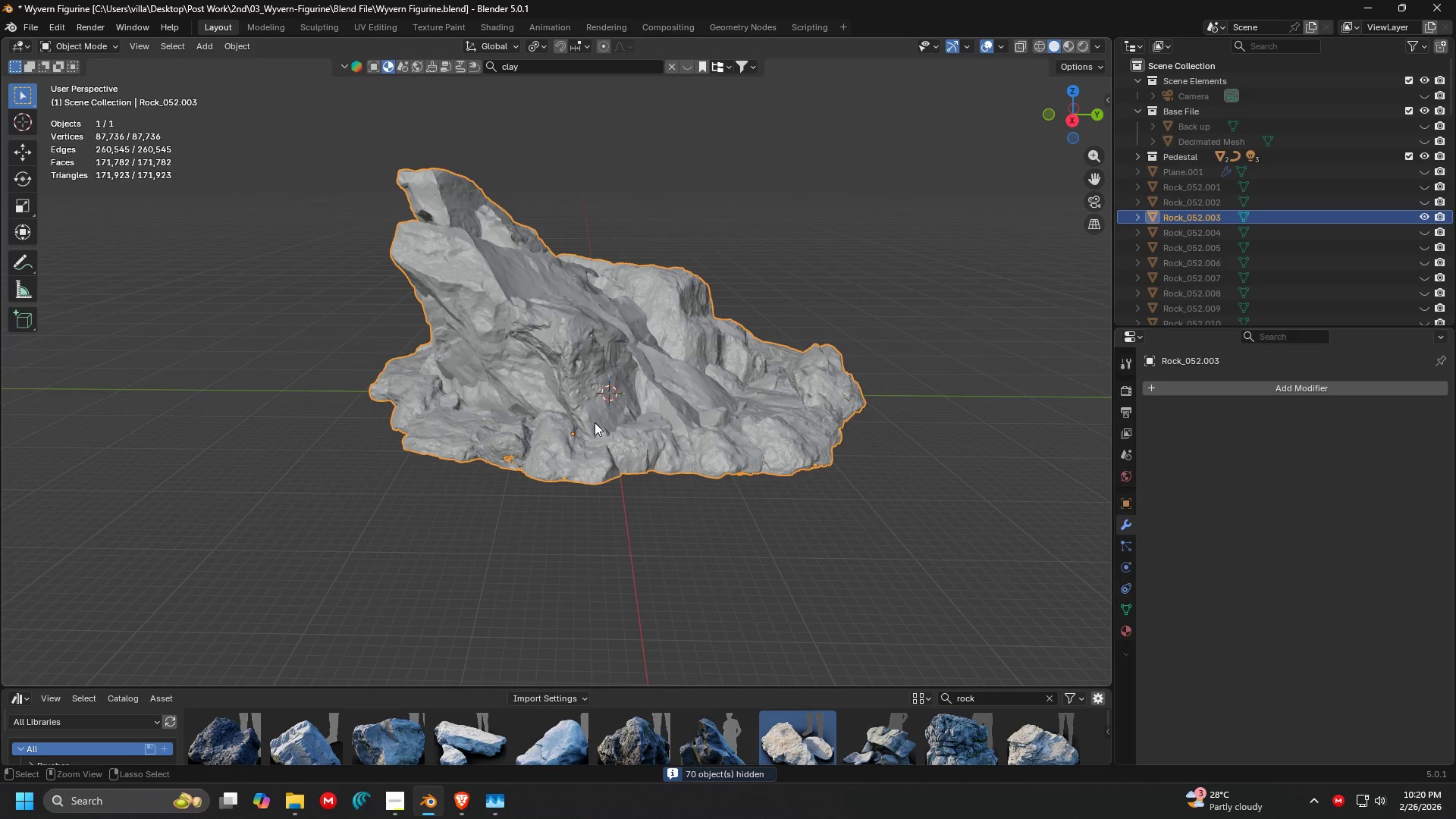 
key(Control+Z)
 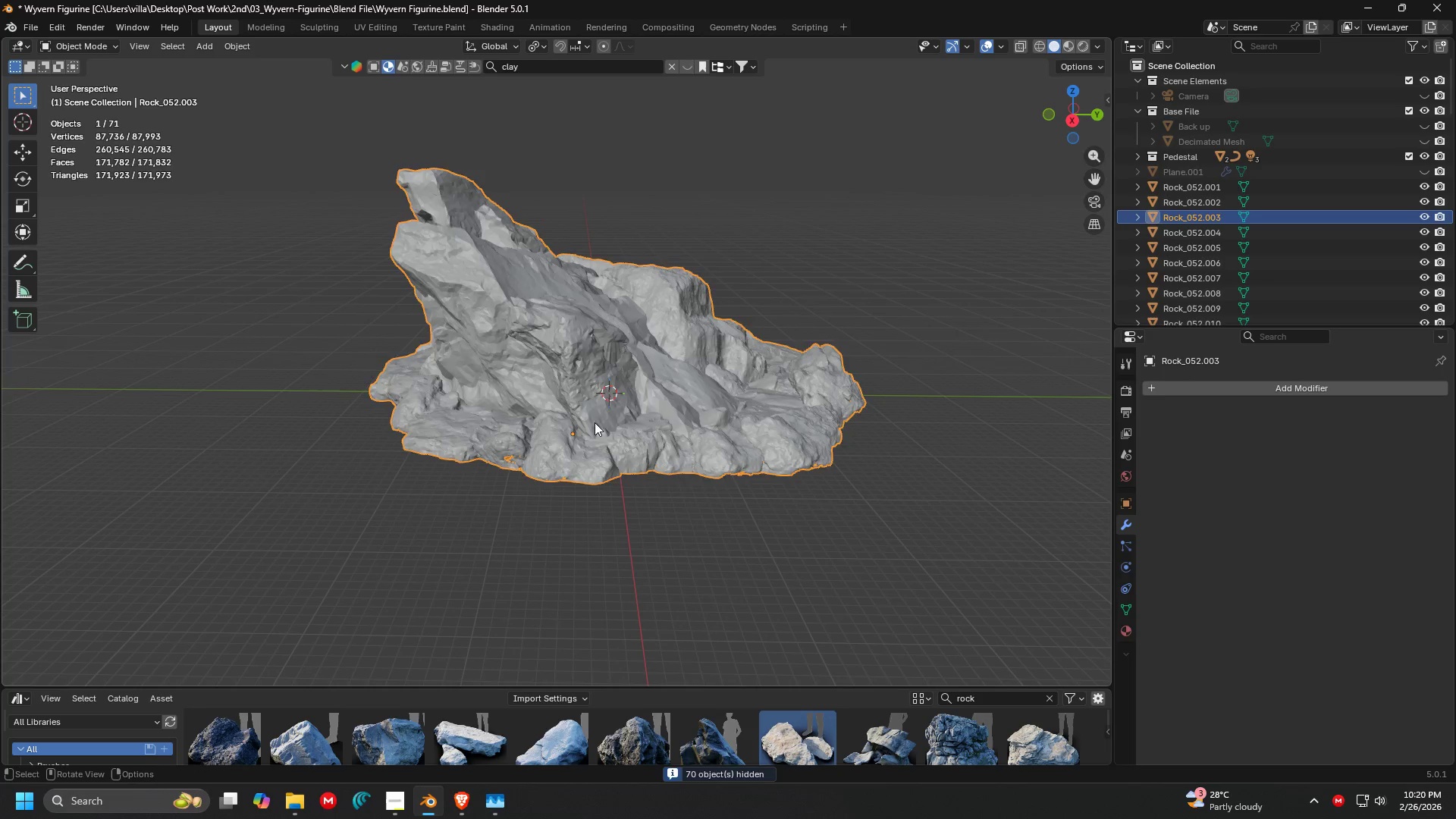 
key(H)
 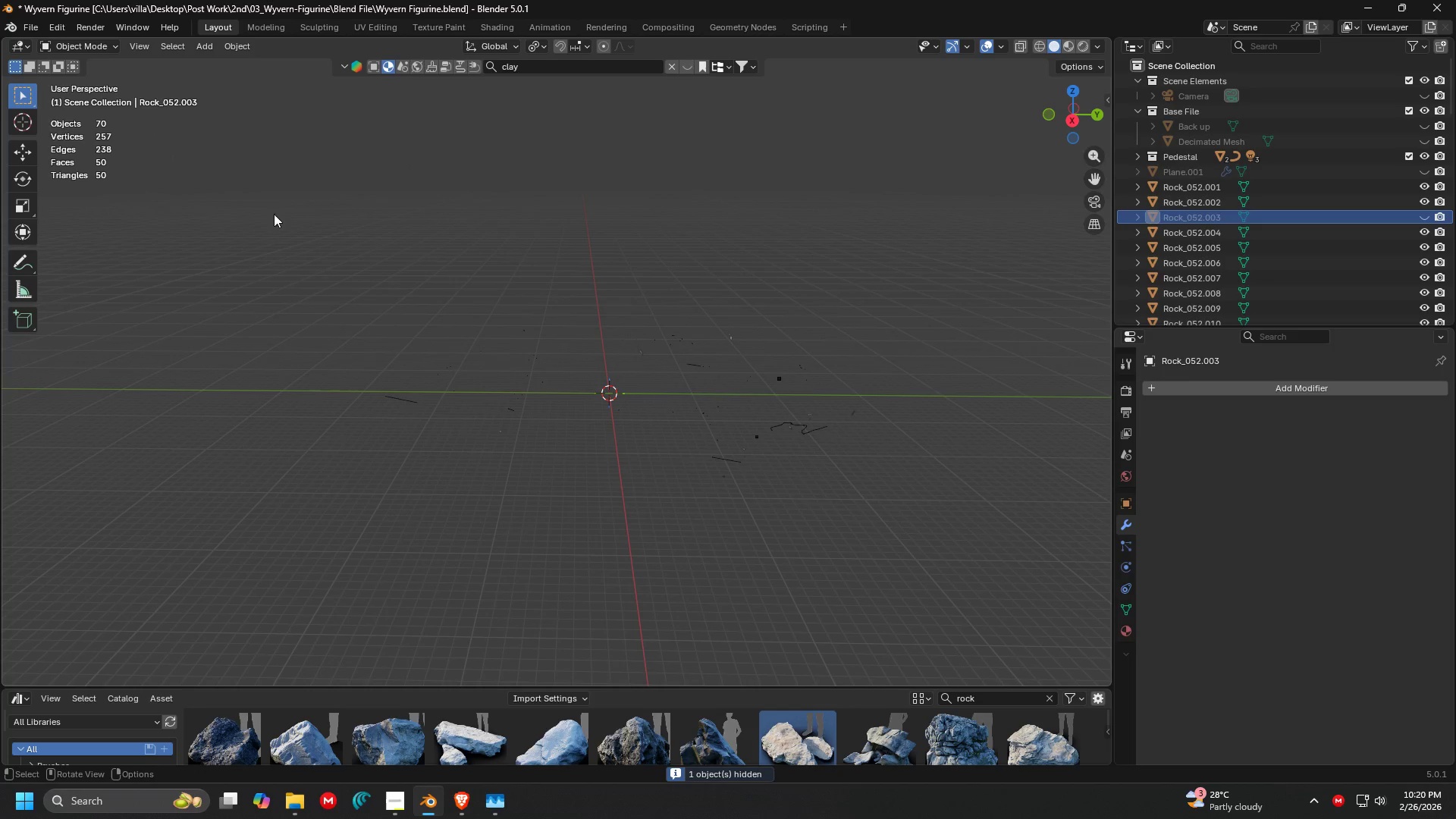 
left_click_drag(start_coordinate=[219, 202], to_coordinate=[979, 595])
 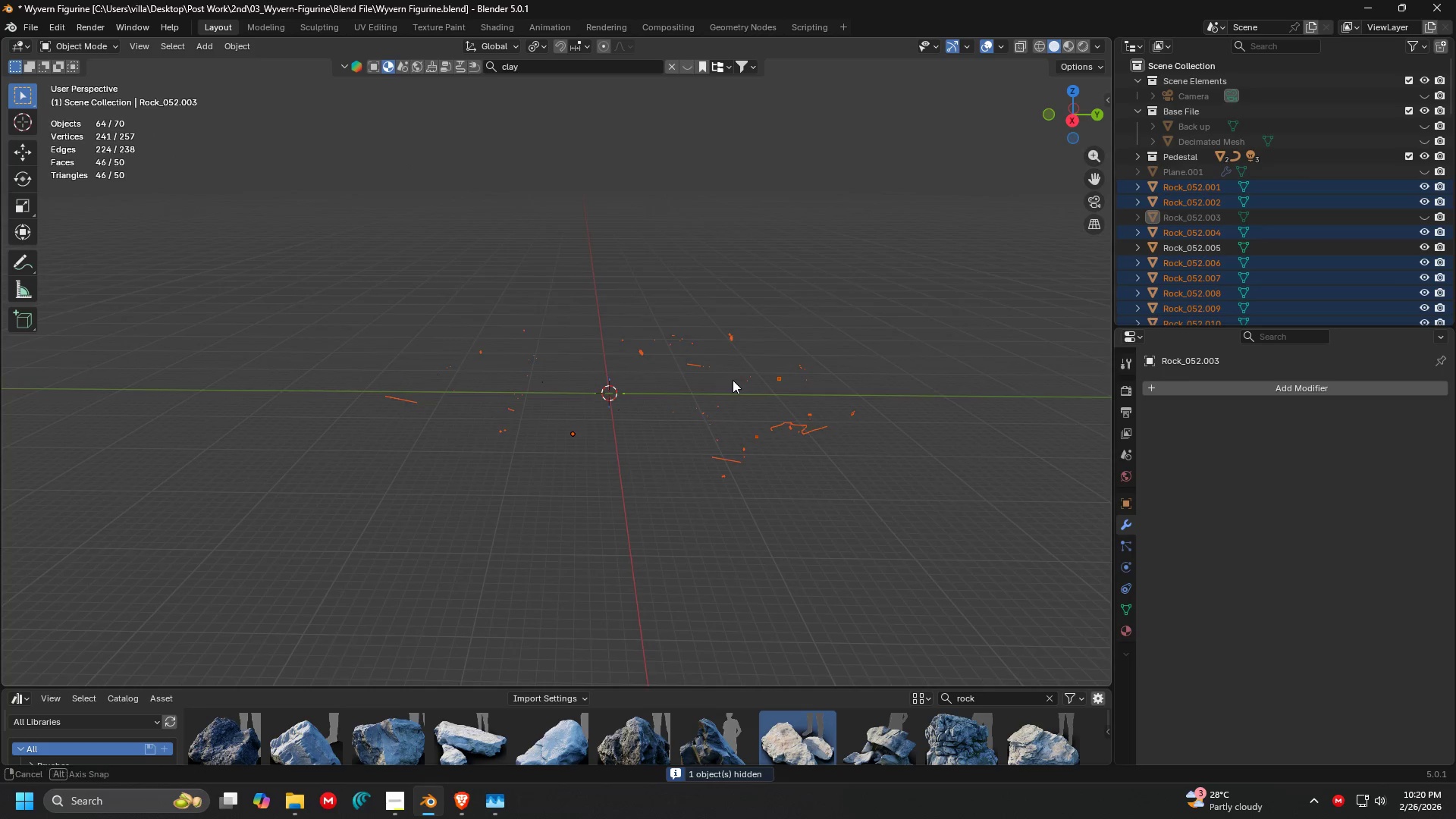 
scroll: coordinate [736, 388], scroll_direction: down, amount: 3.0
 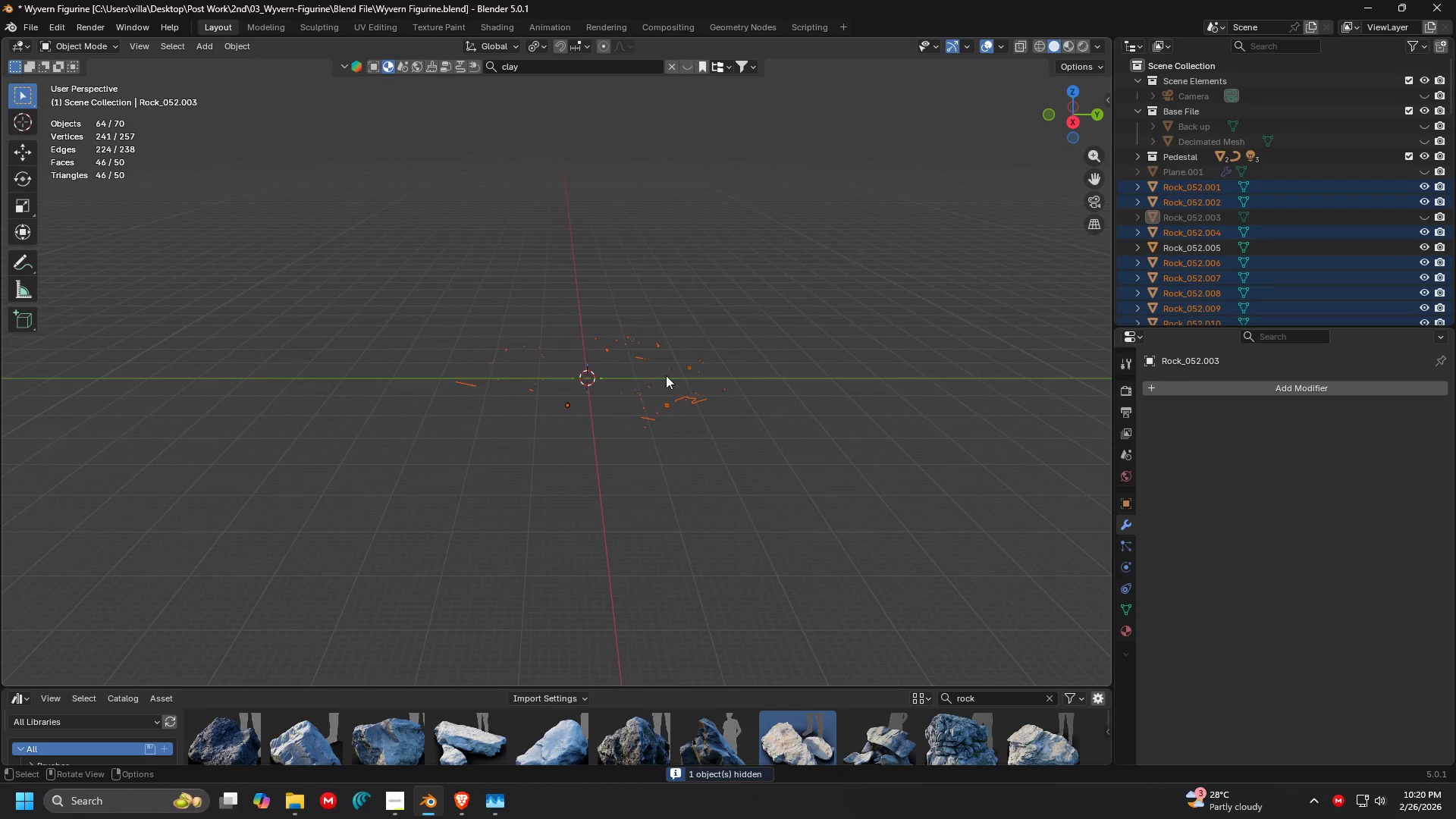 
type(ax)
 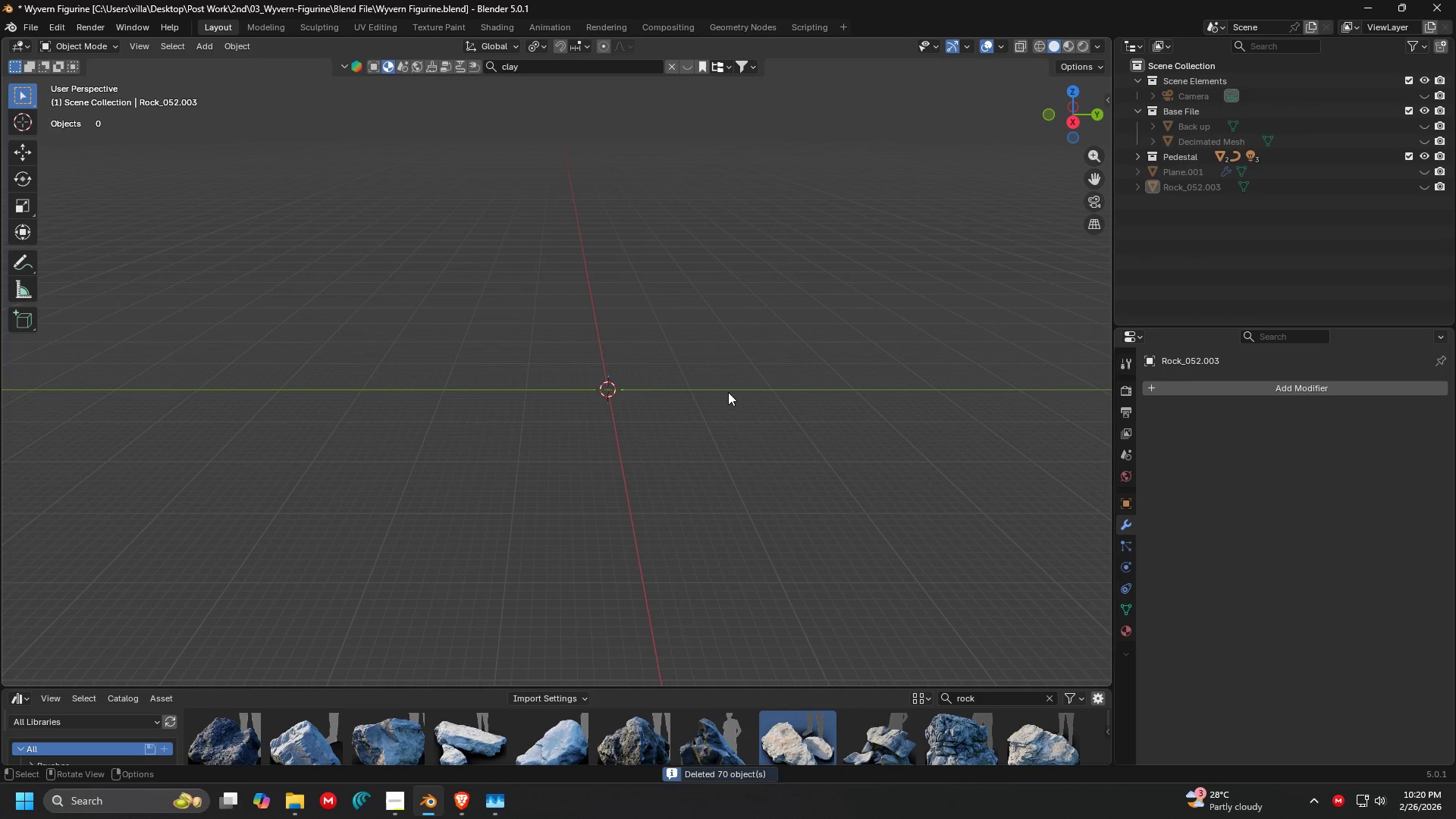 
scroll: coordinate [695, 382], scroll_direction: up, amount: 3.0
 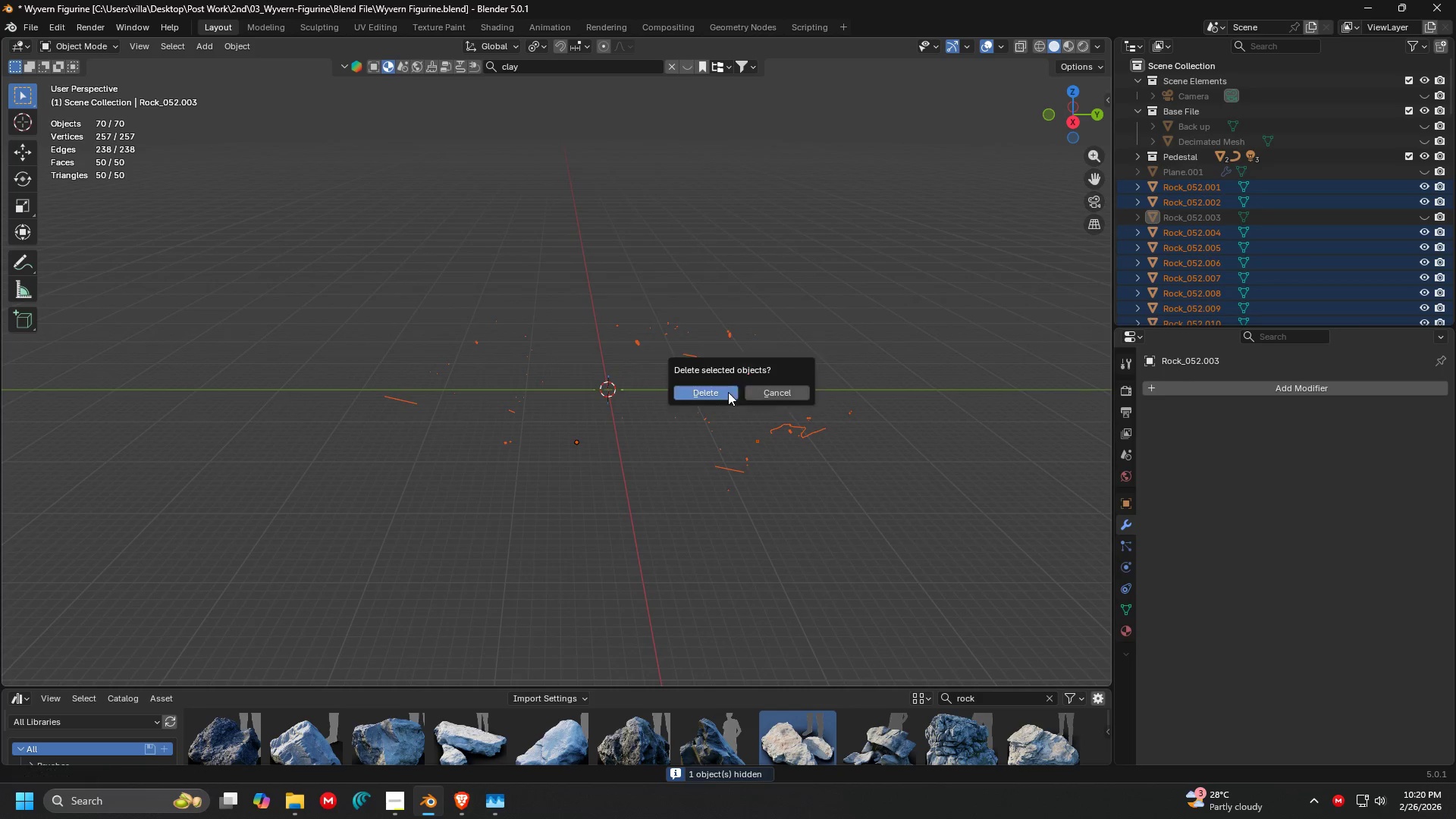 
left_click([728, 392])
 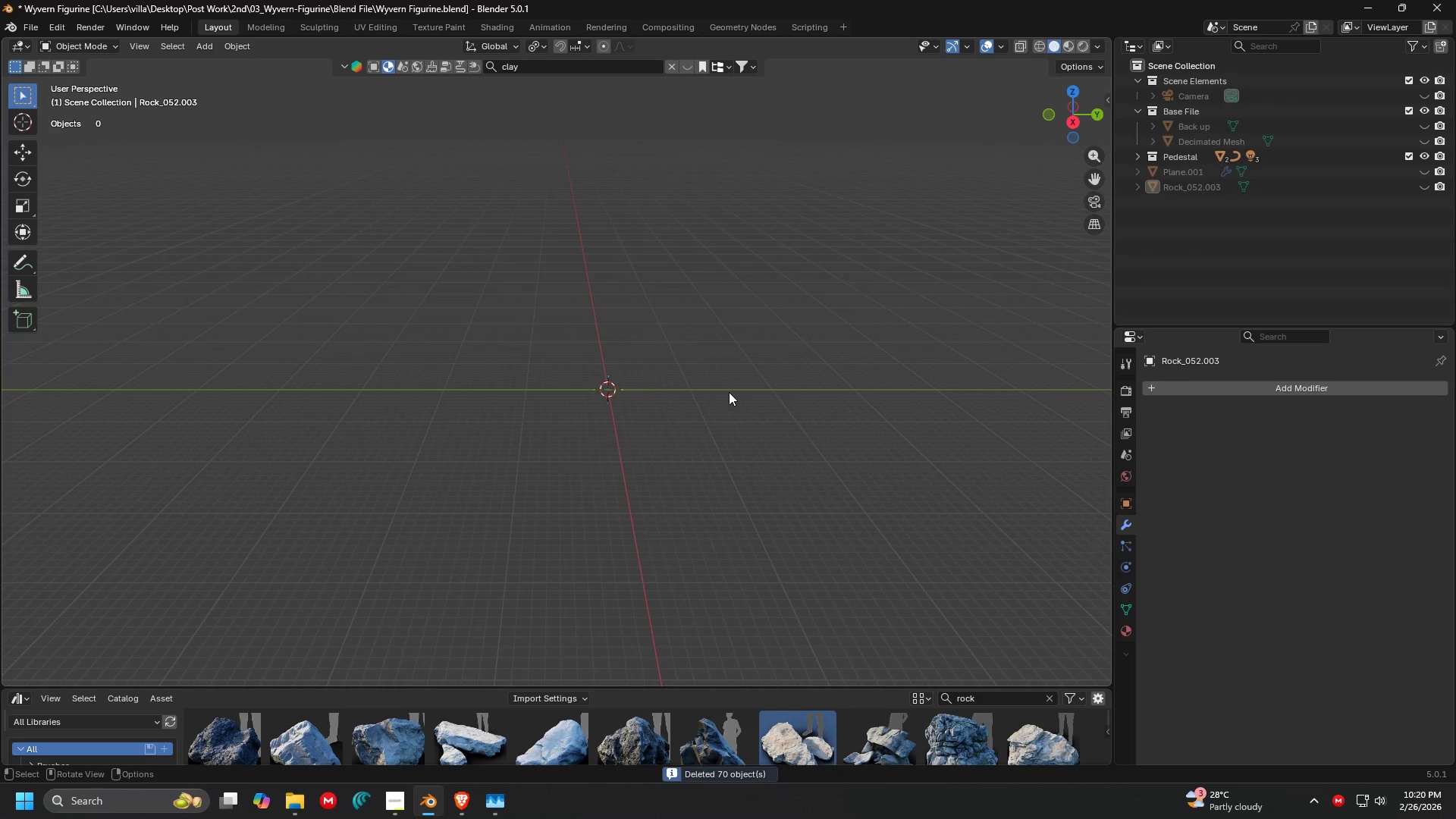 
left_click([793, 426])
 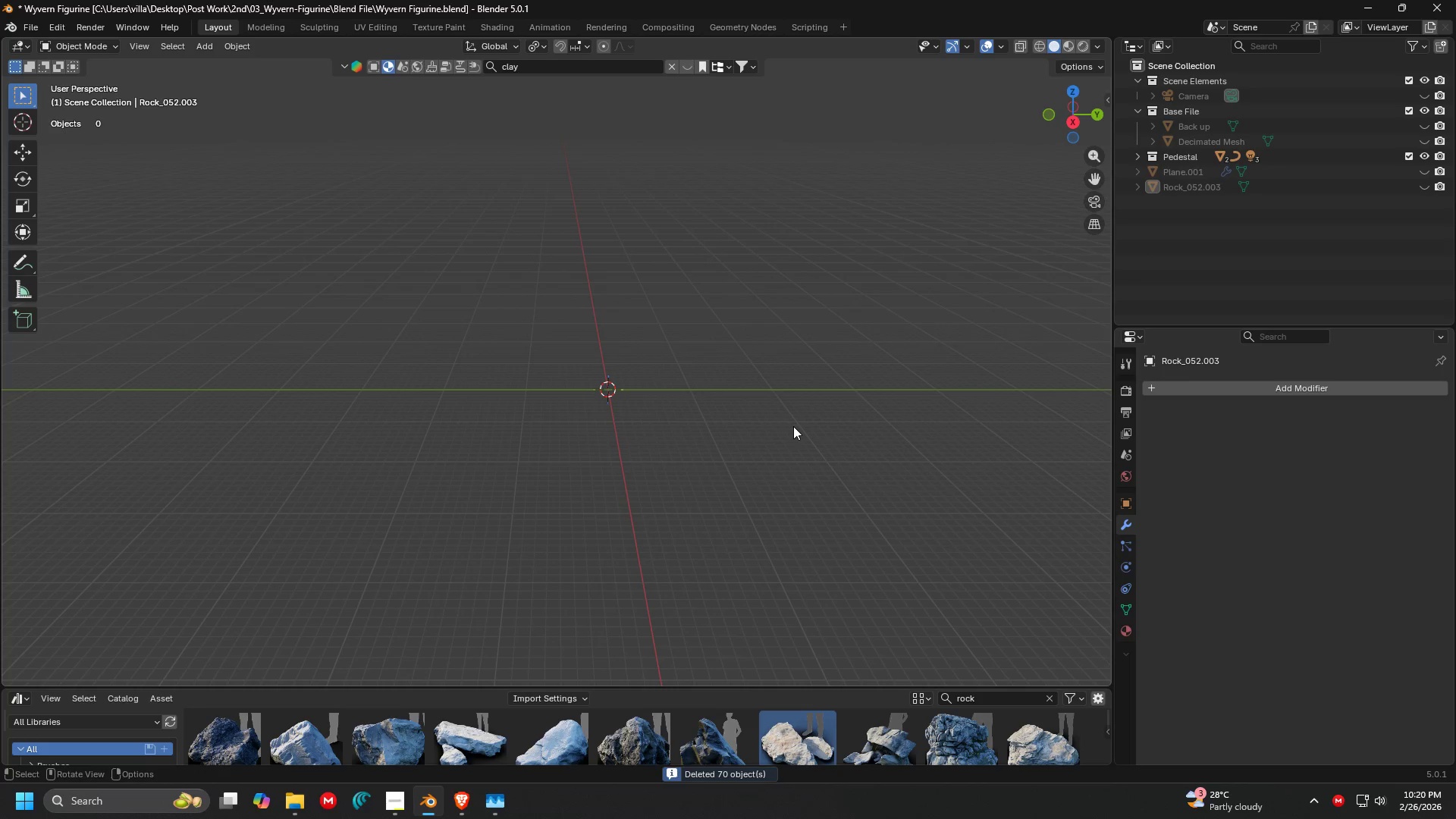 
key(Alt+AltLeft)
 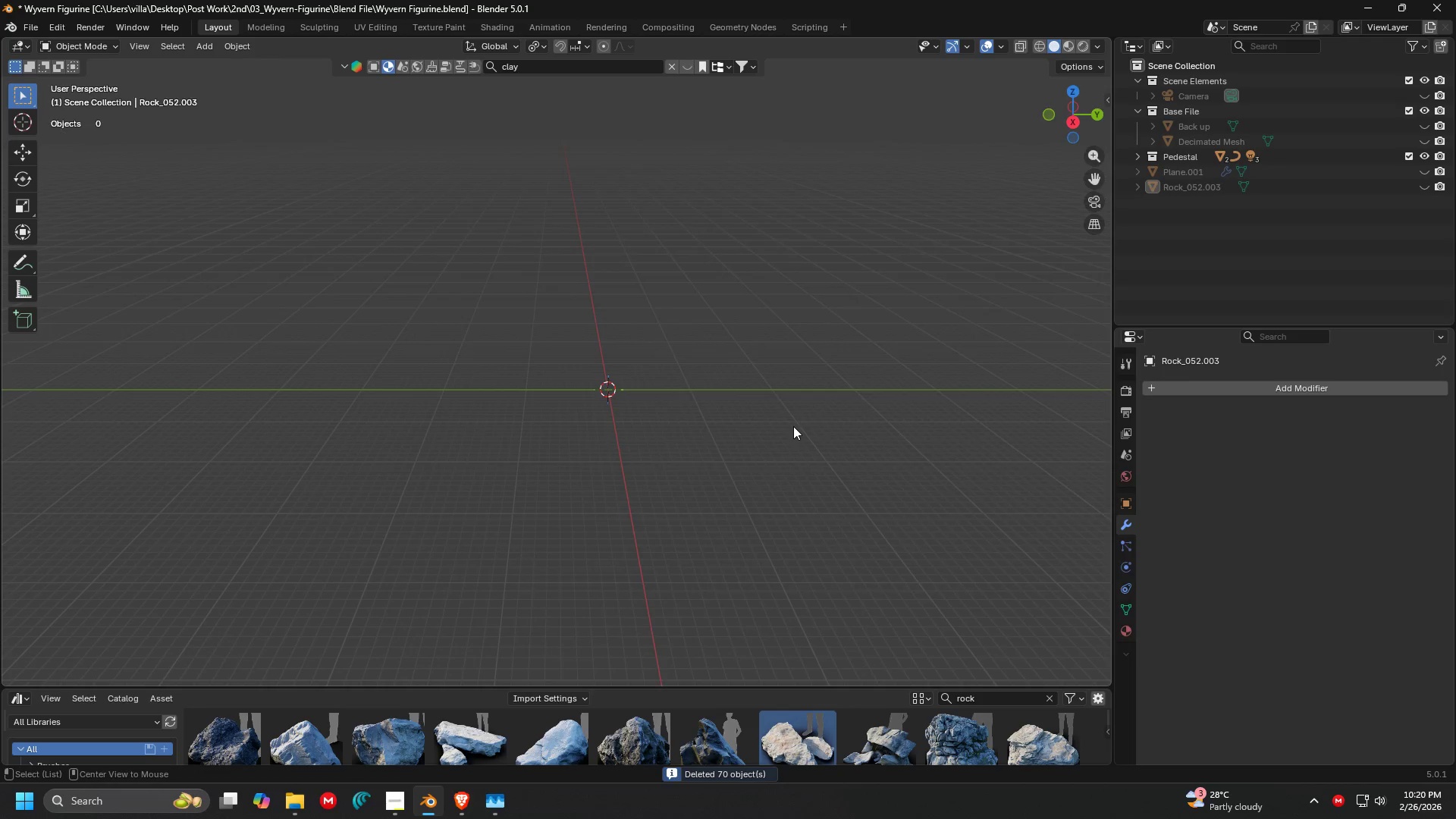 
key(Alt+H)
 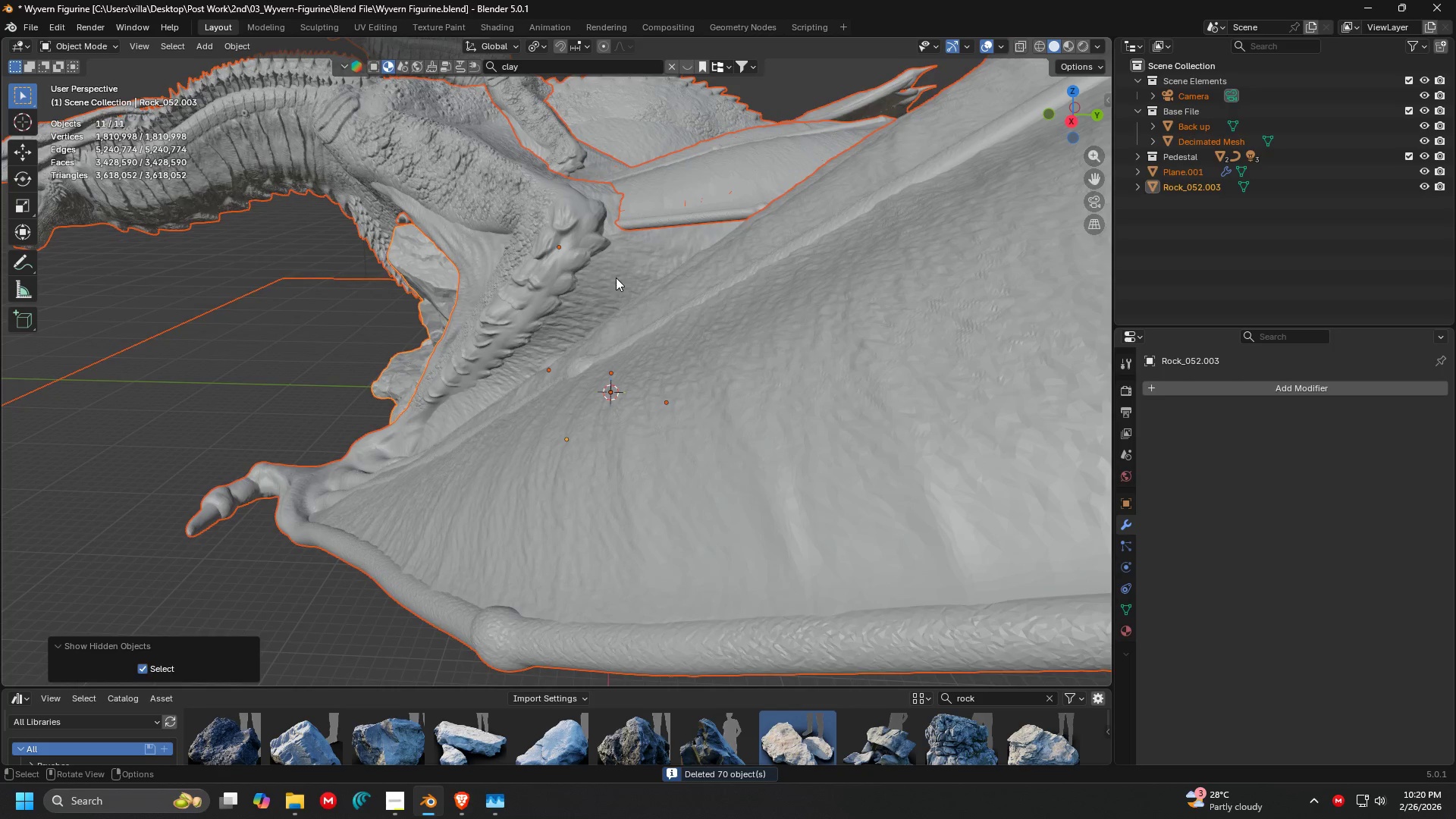 
key(H)
 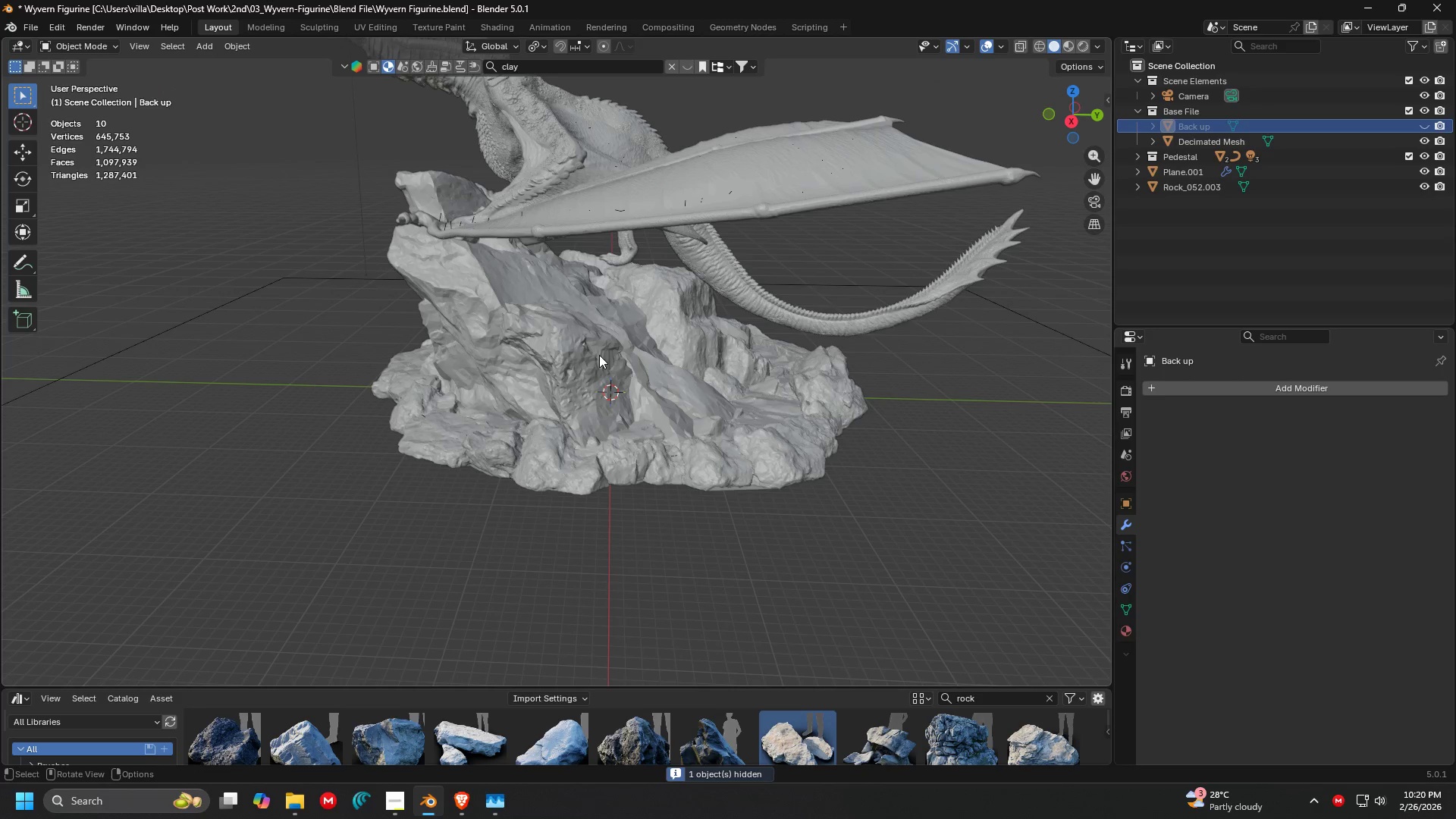 
left_click([600, 355])
 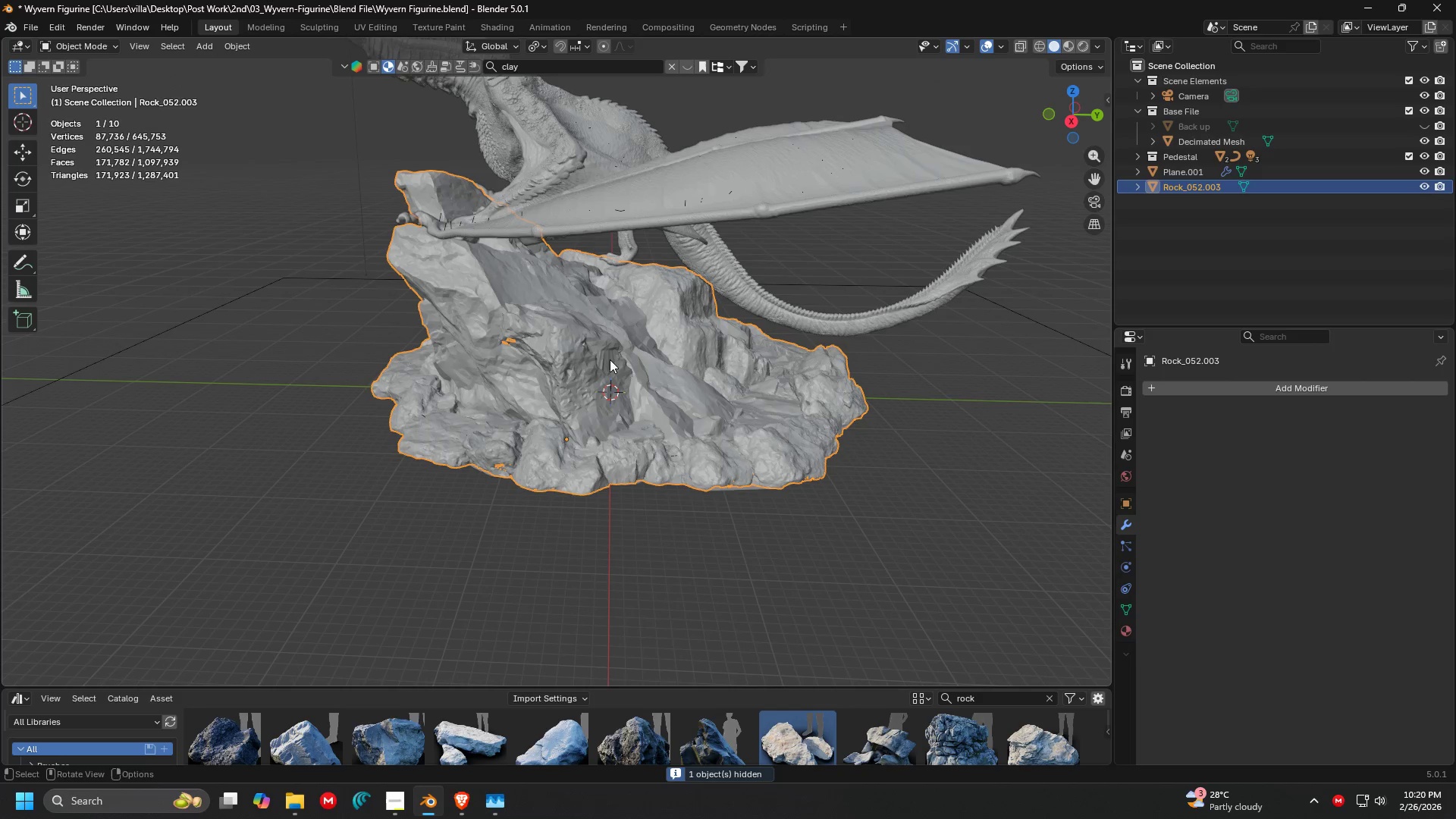 
key(Shift+H)
 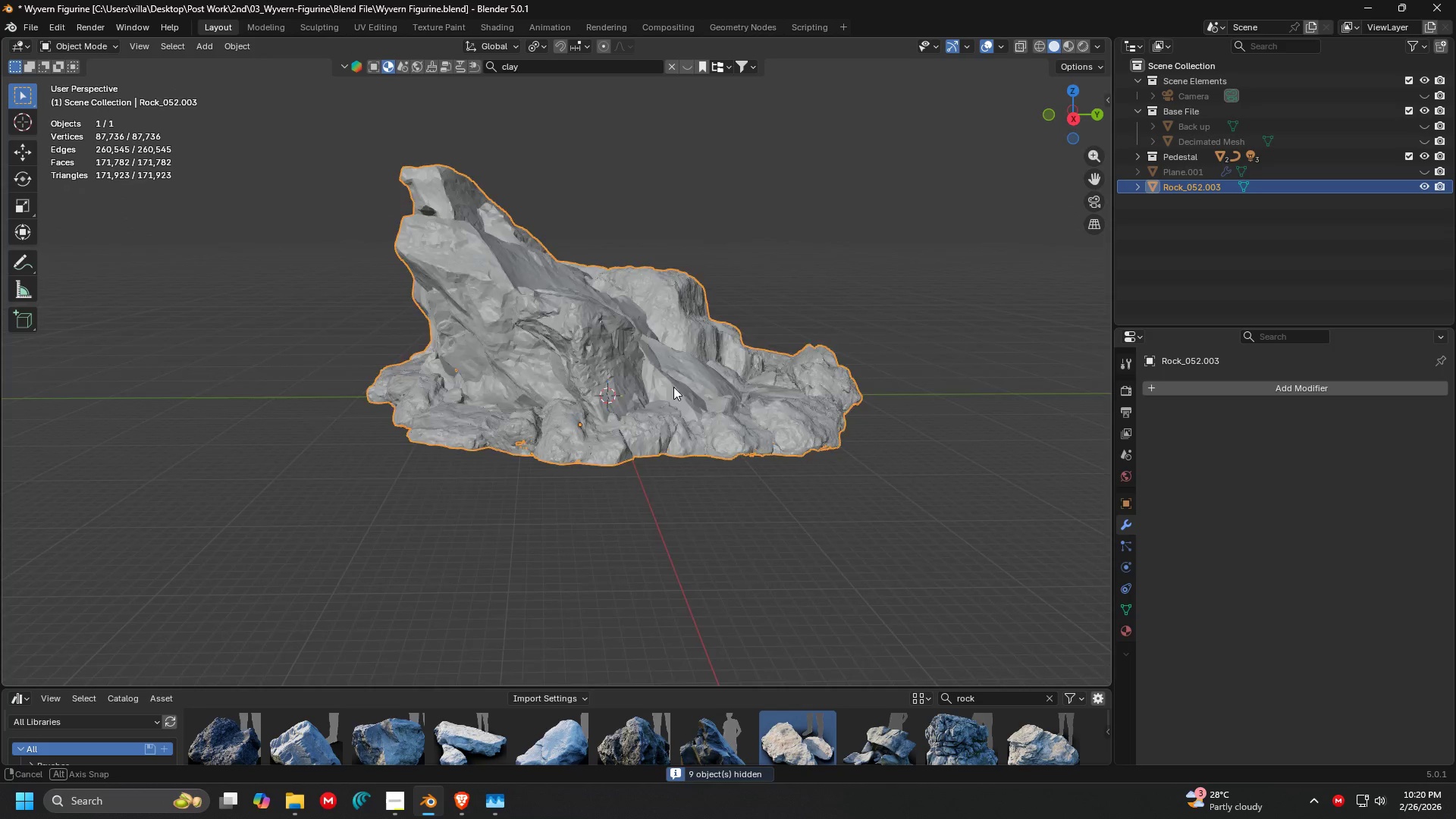 
scroll: coordinate [681, 315], scroll_direction: up, amount: 4.0
 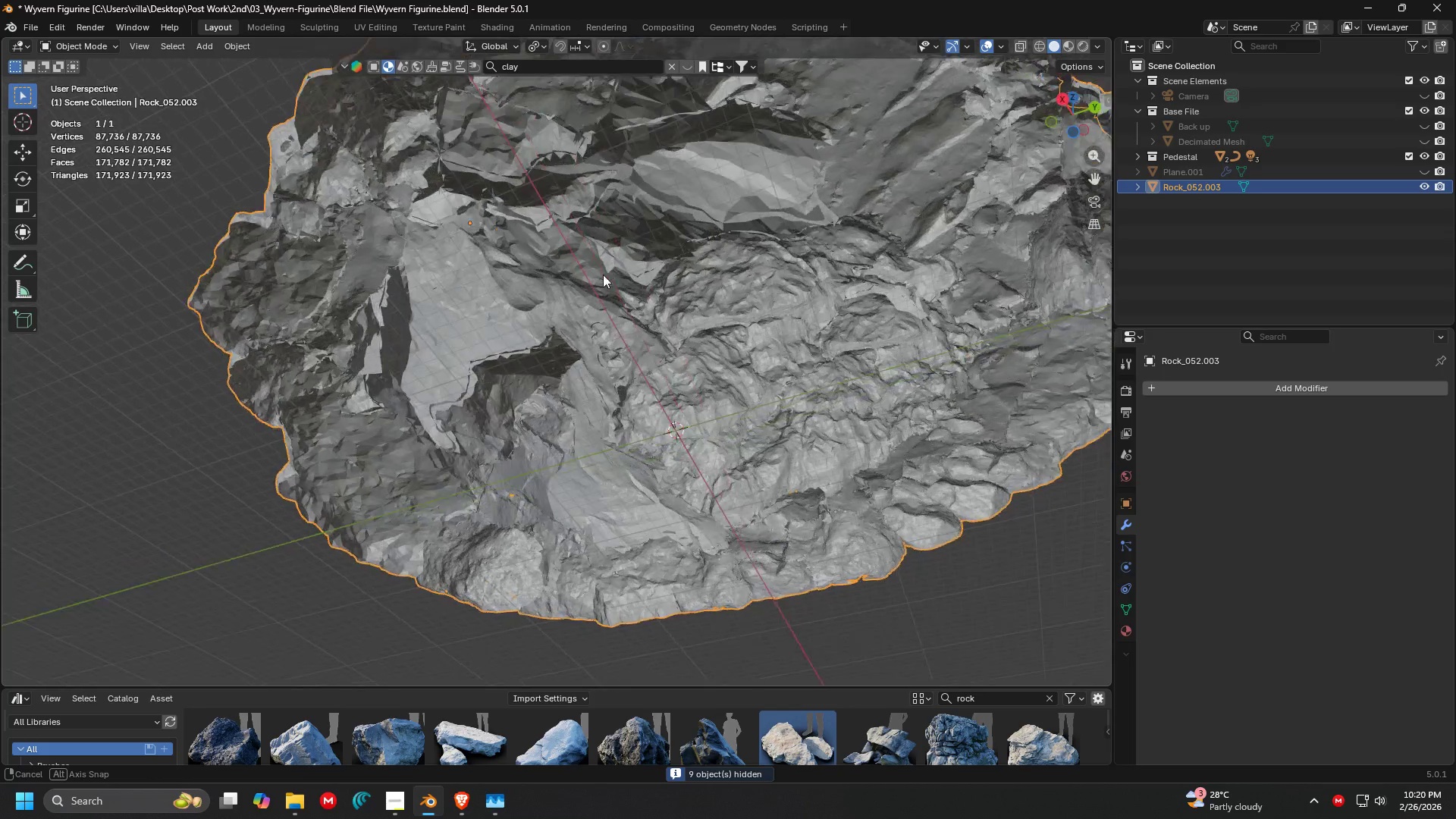 
key(Shift+ShiftLeft)
 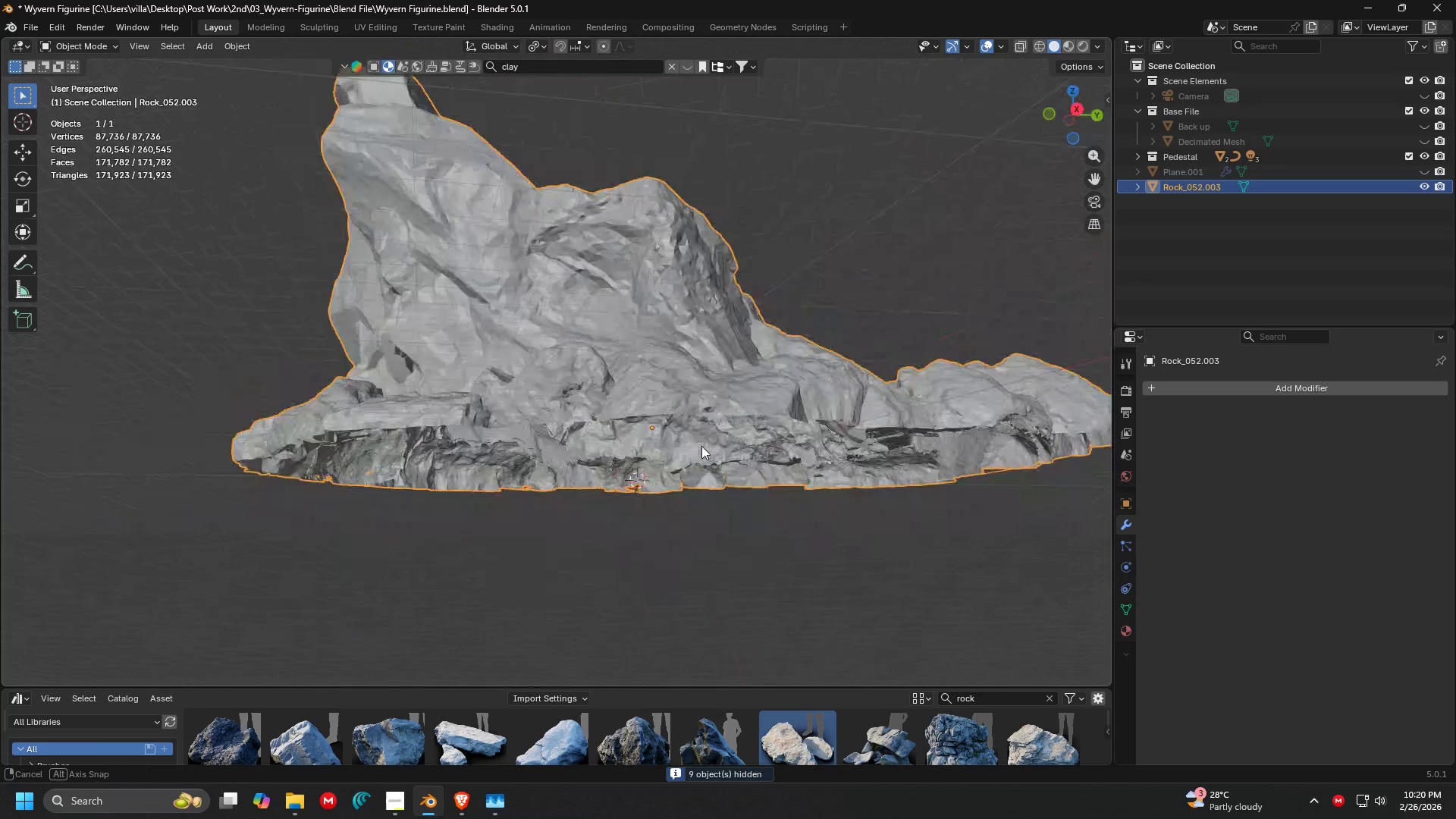 
key(Shift+ShiftLeft)
 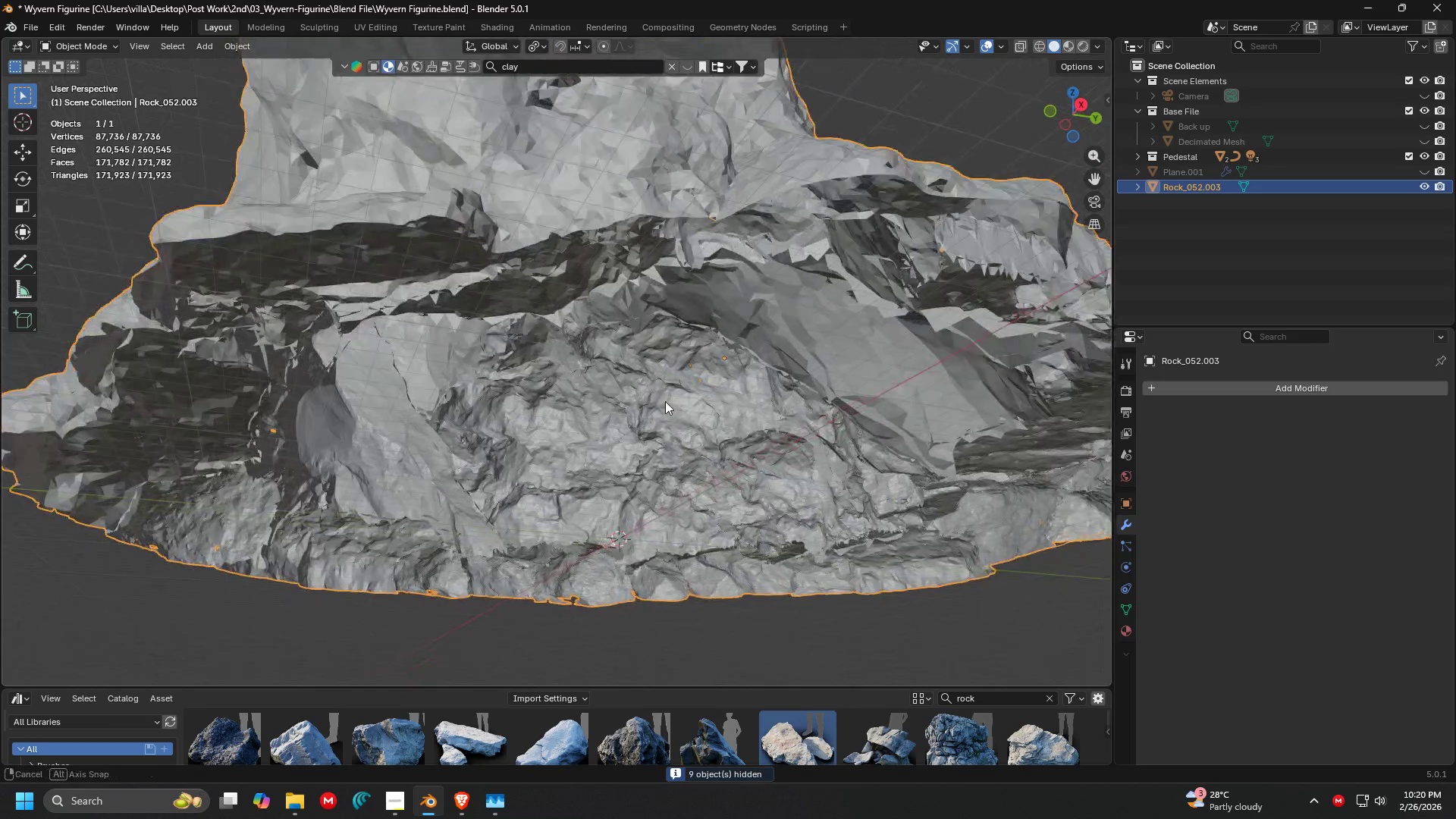 
scroll: coordinate [712, 422], scroll_direction: up, amount: 3.0
 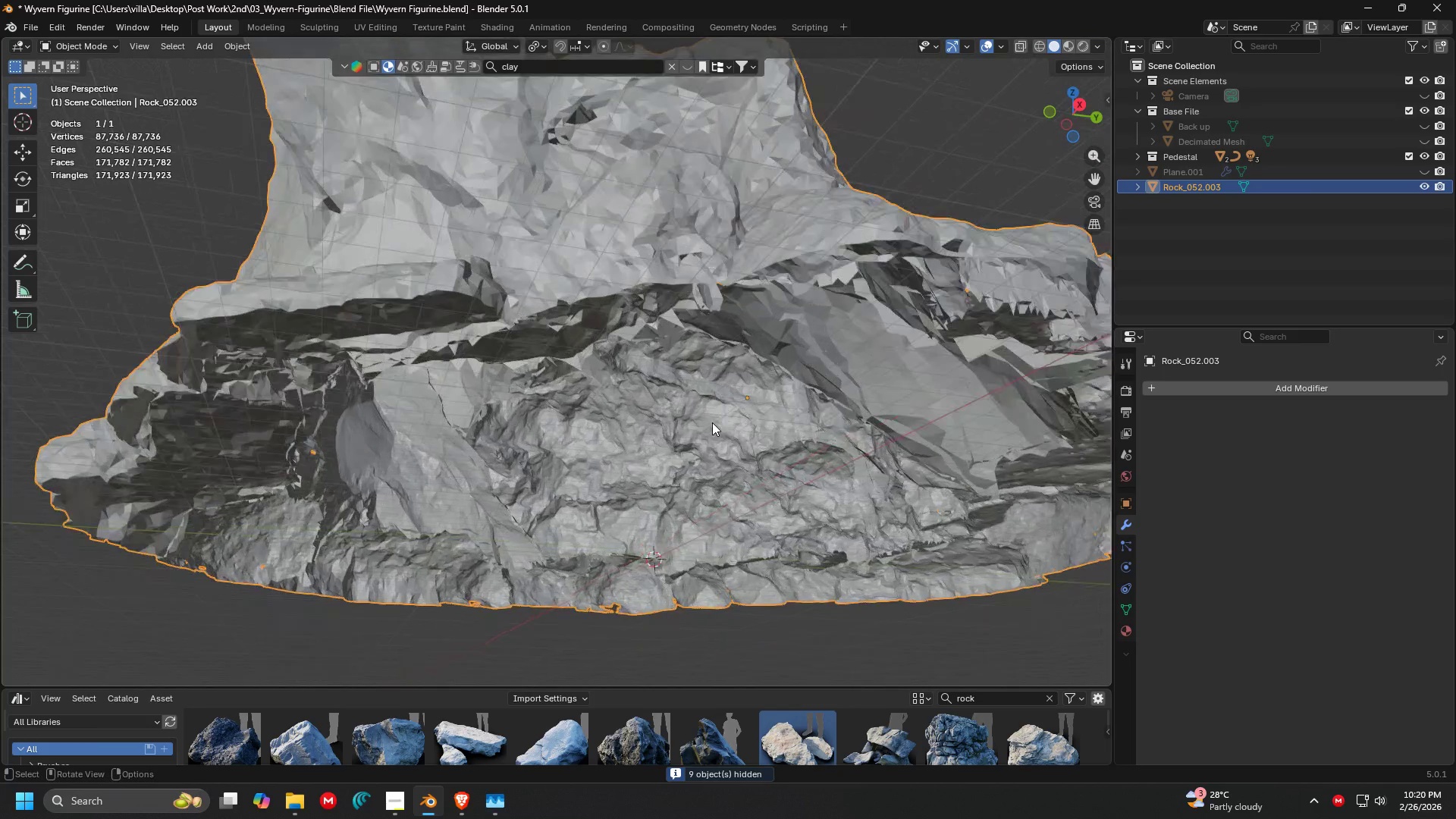 
key(Tab)
 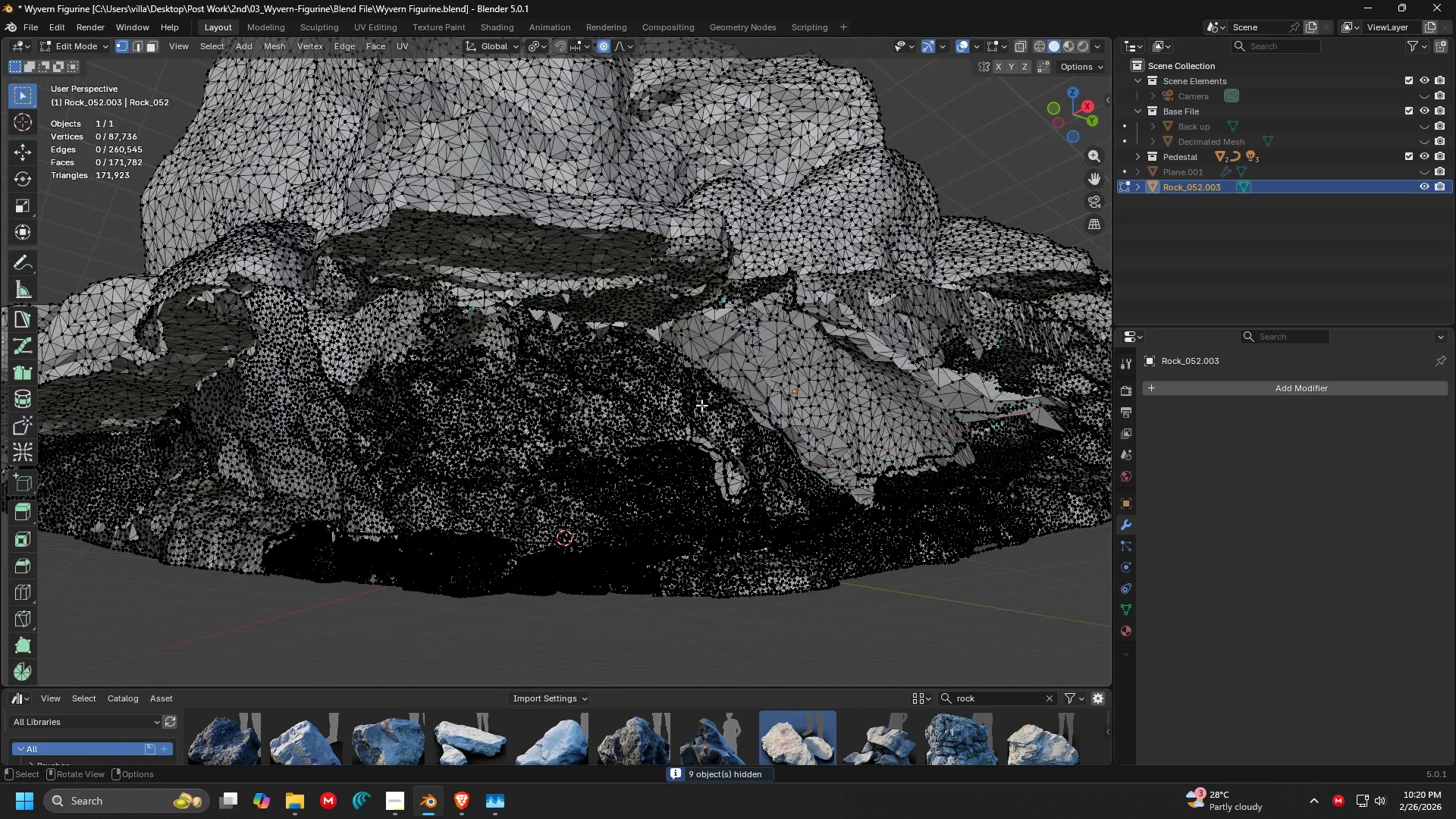 
scroll: coordinate [686, 491], scroll_direction: down, amount: 2.0
 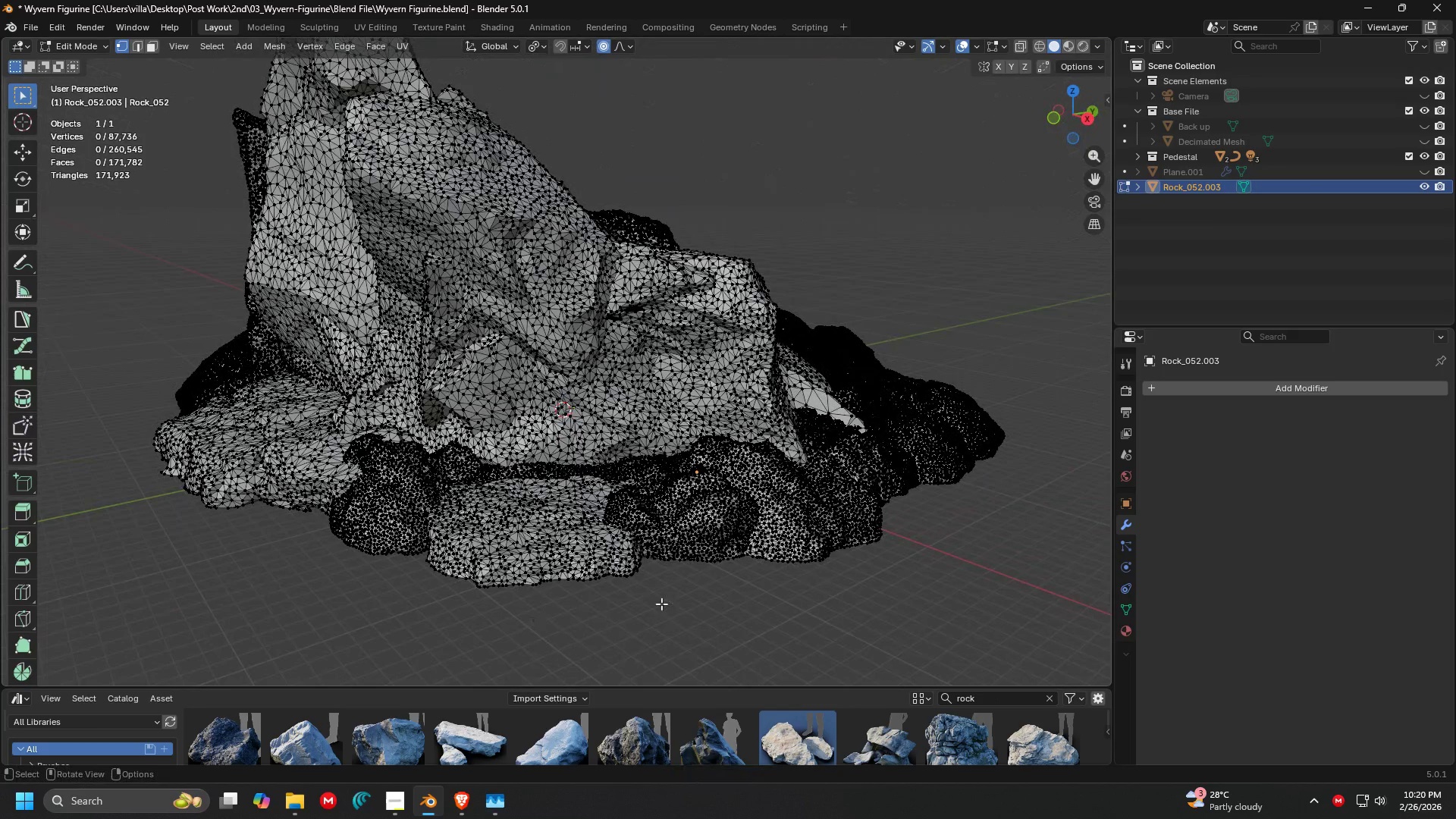 
left_click([542, 587])
 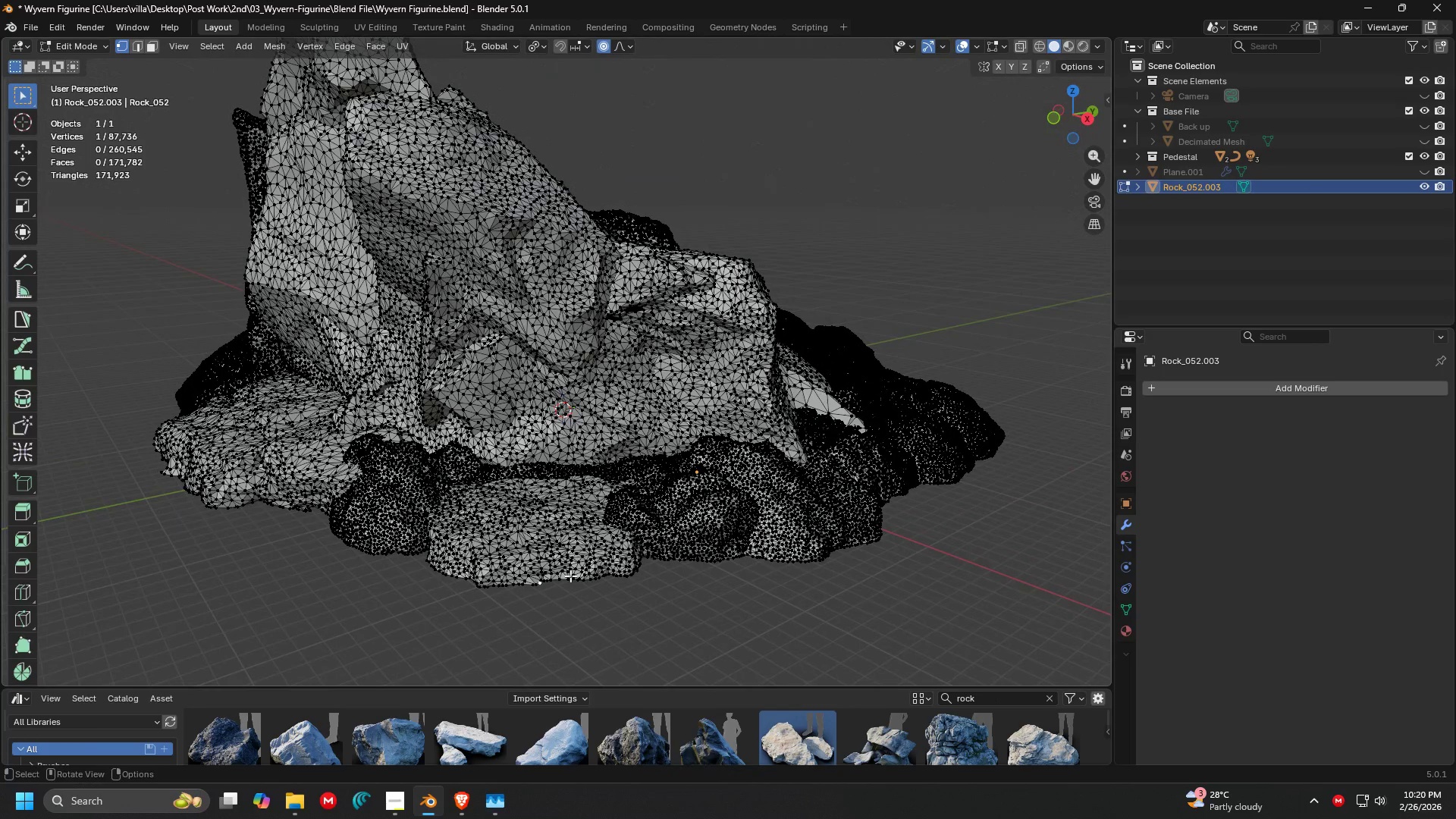 
key(L)
 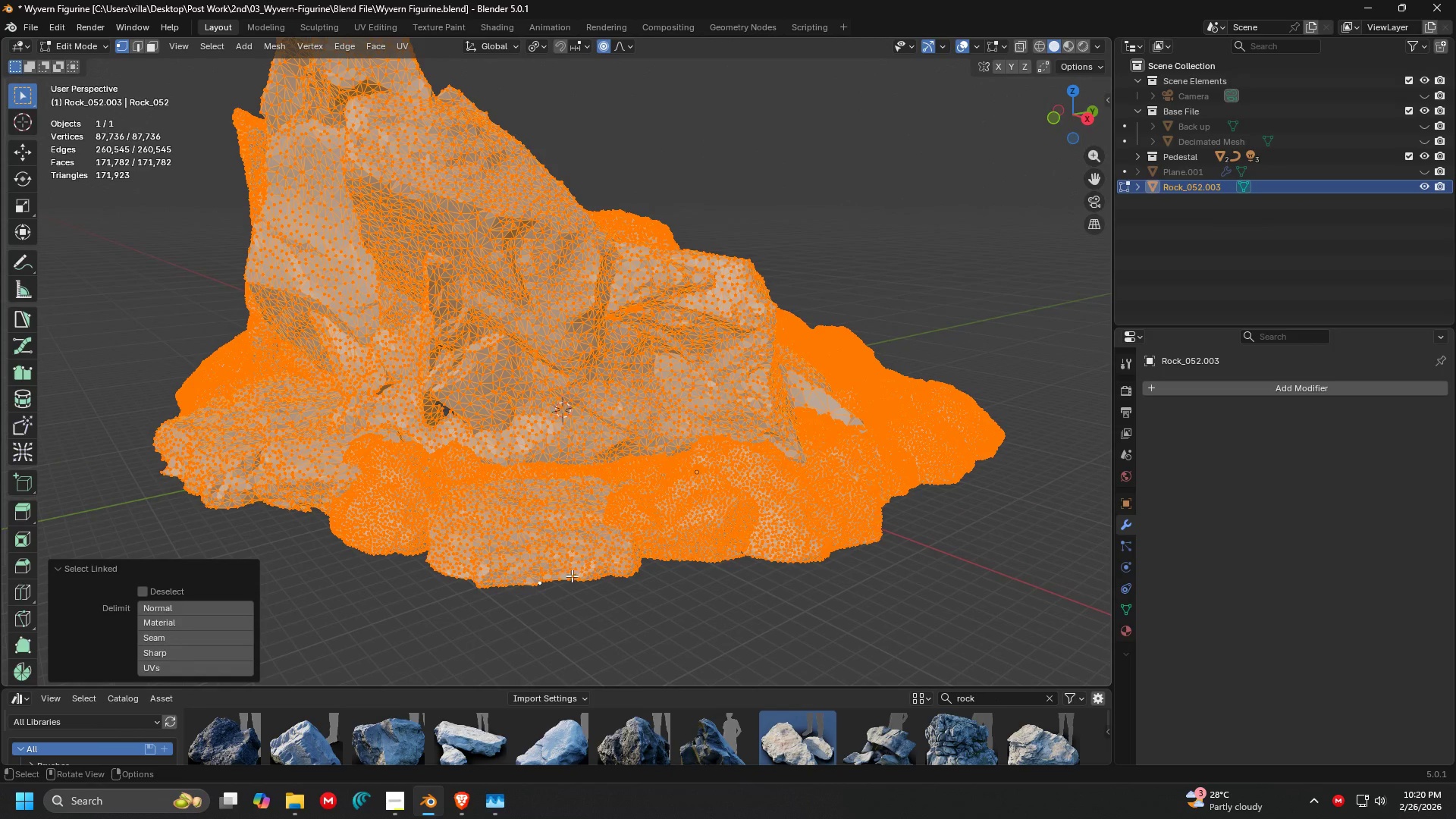 
left_click([573, 576])
 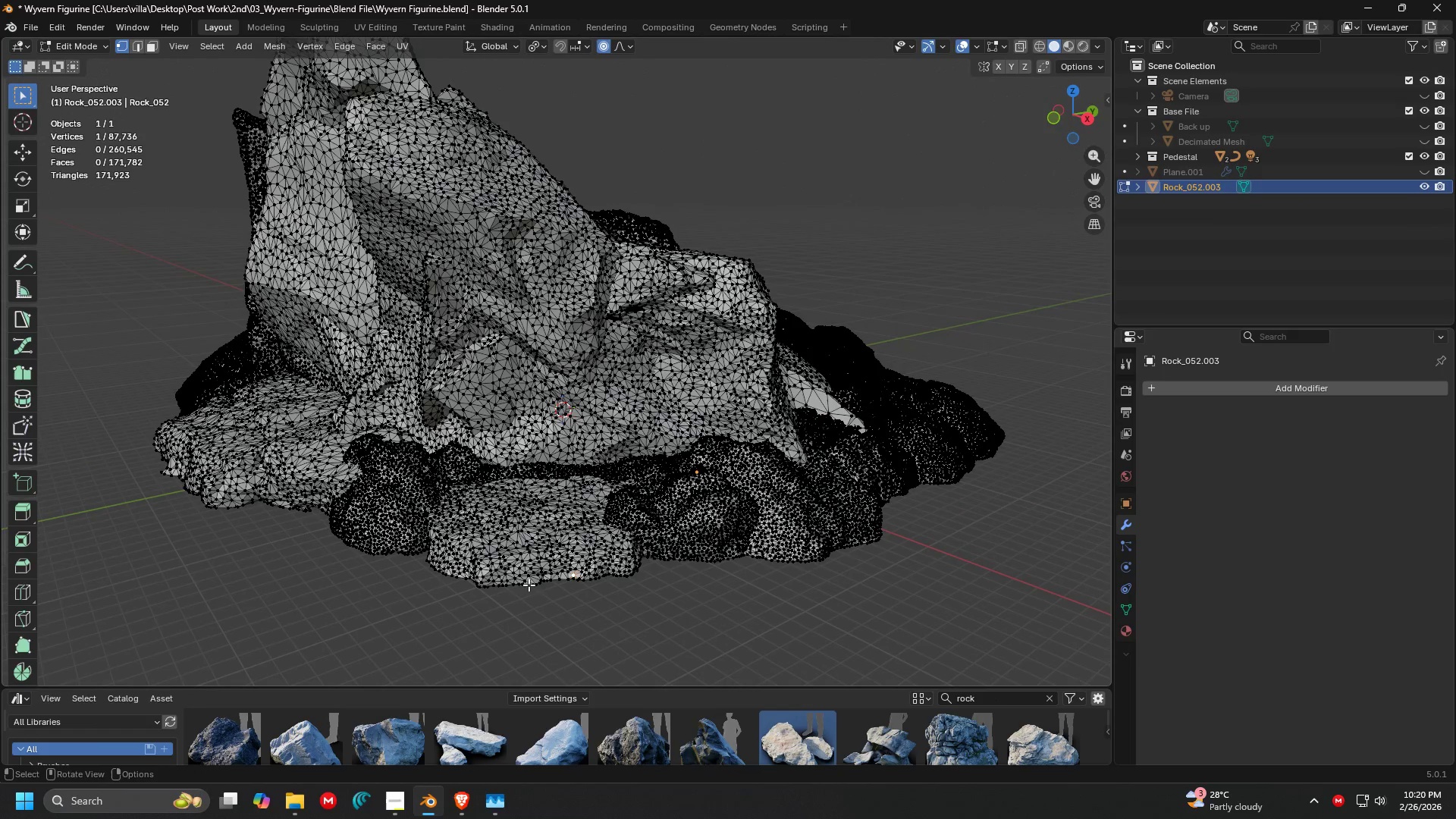 
double_click([526, 585])
 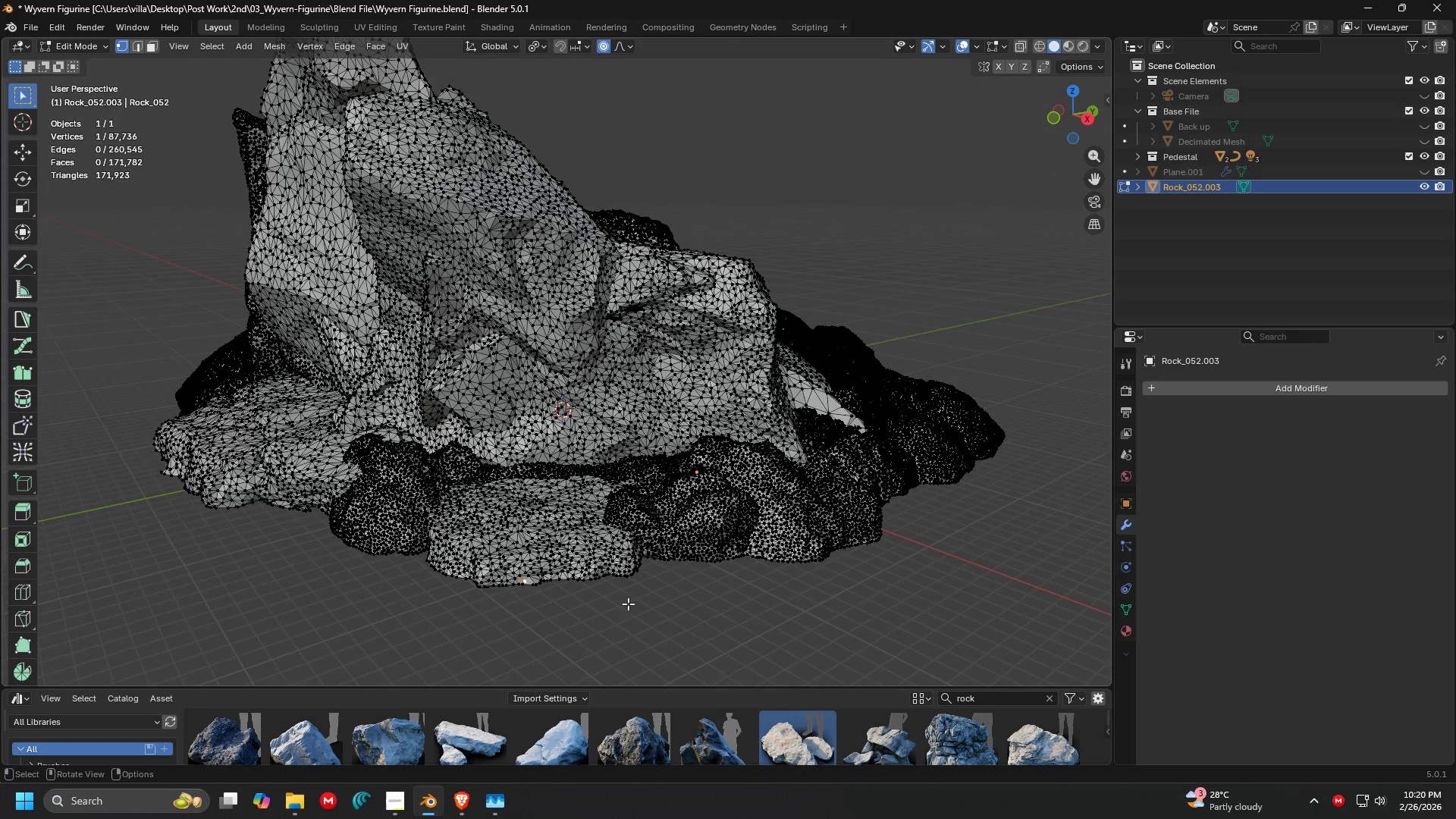 
key(Shift+ShiftLeft)
 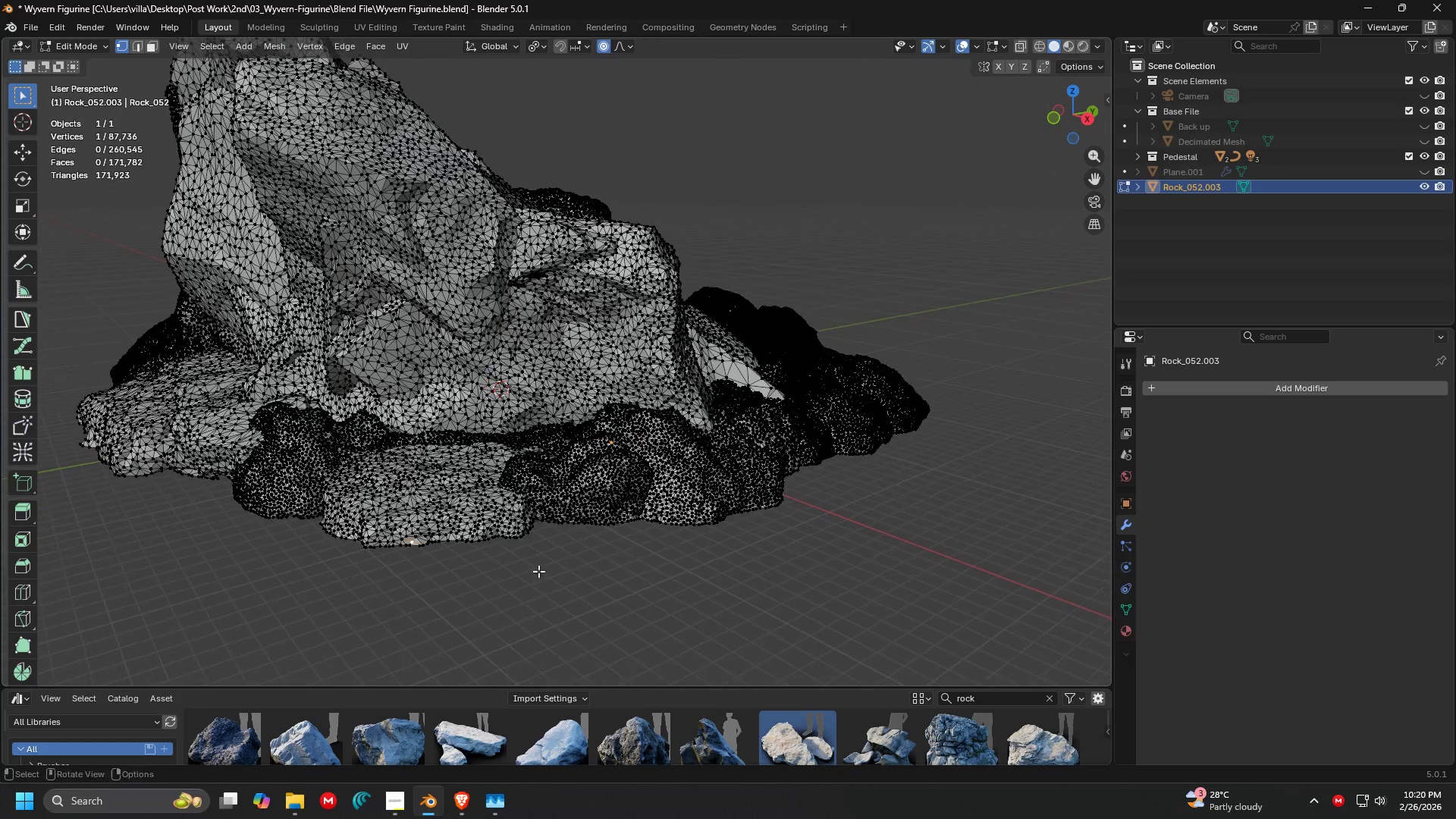 
double_click([538, 571])
 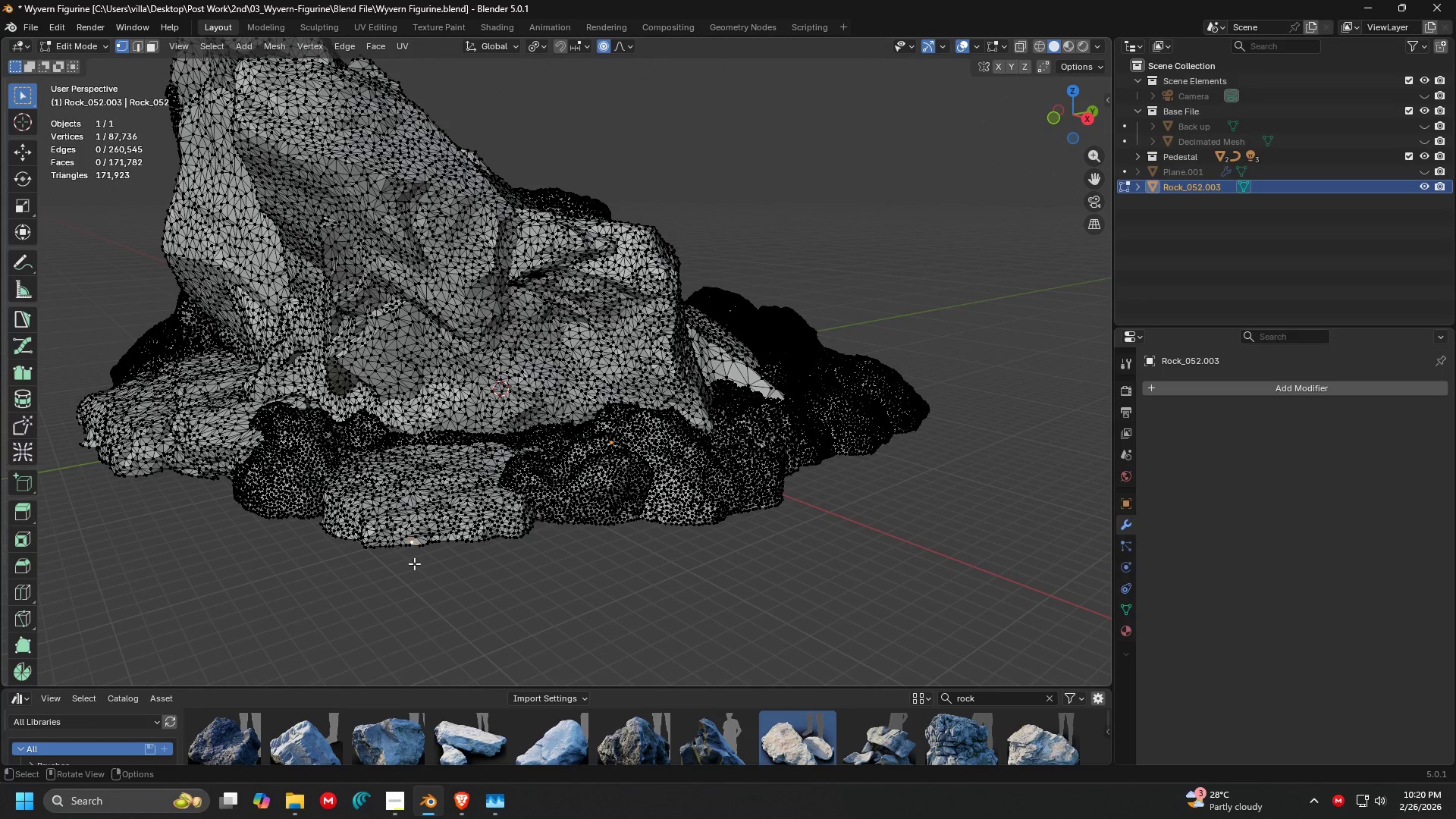 
left_click([416, 561])
 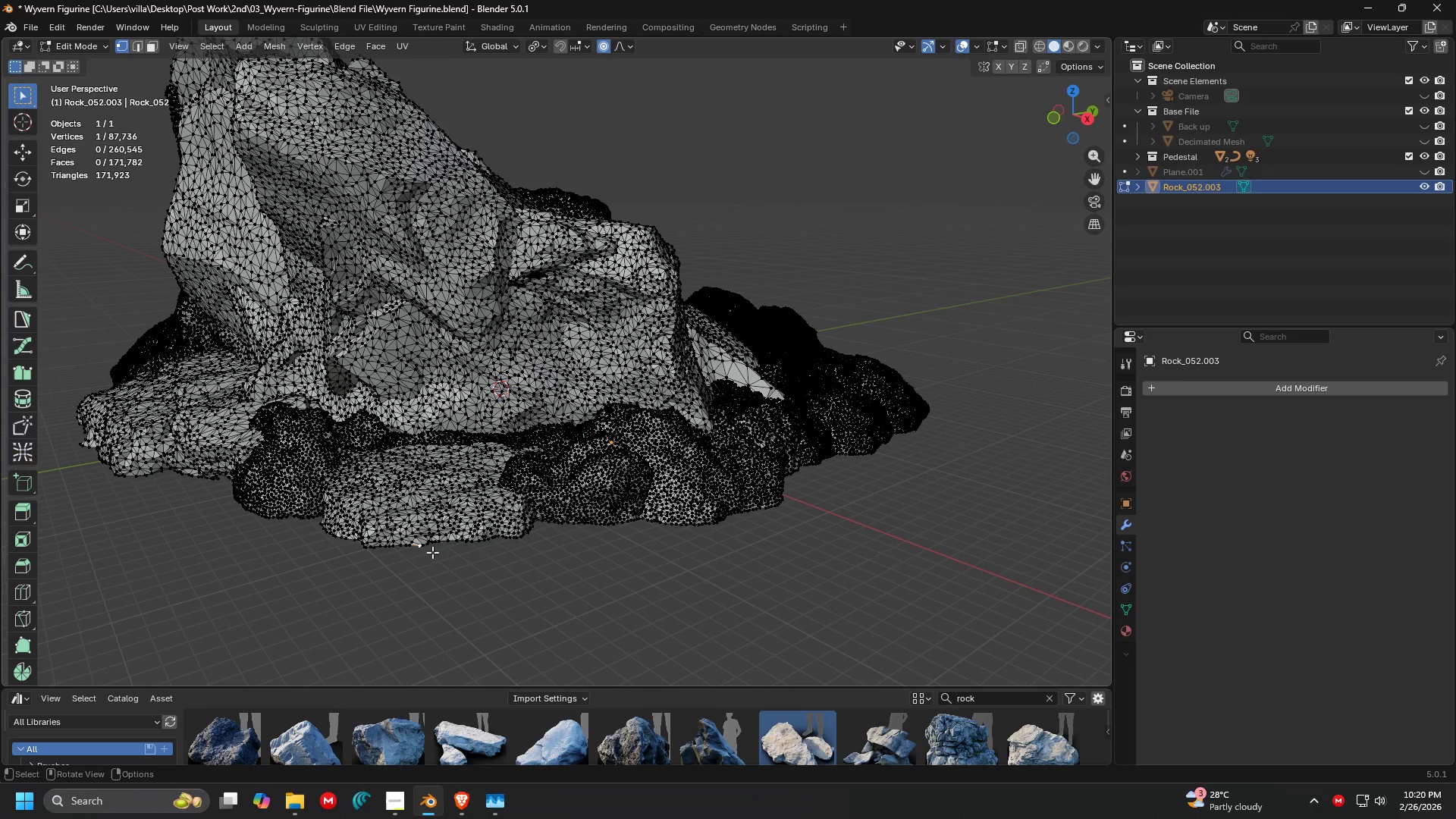 
hold_key(key=ControlLeft, duration=1.41)
left_click([671, 545])
 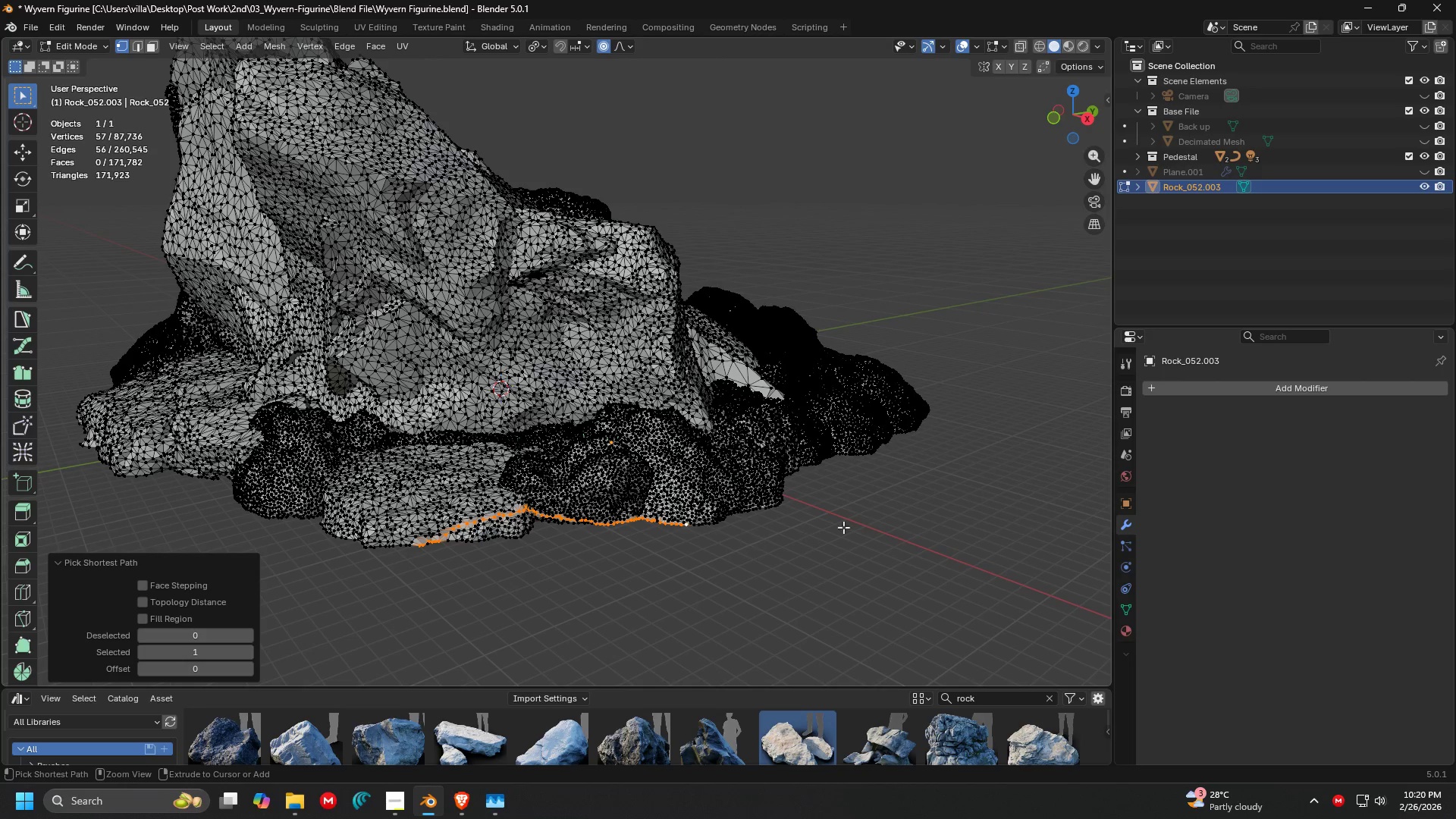 
left_click([862, 513])
 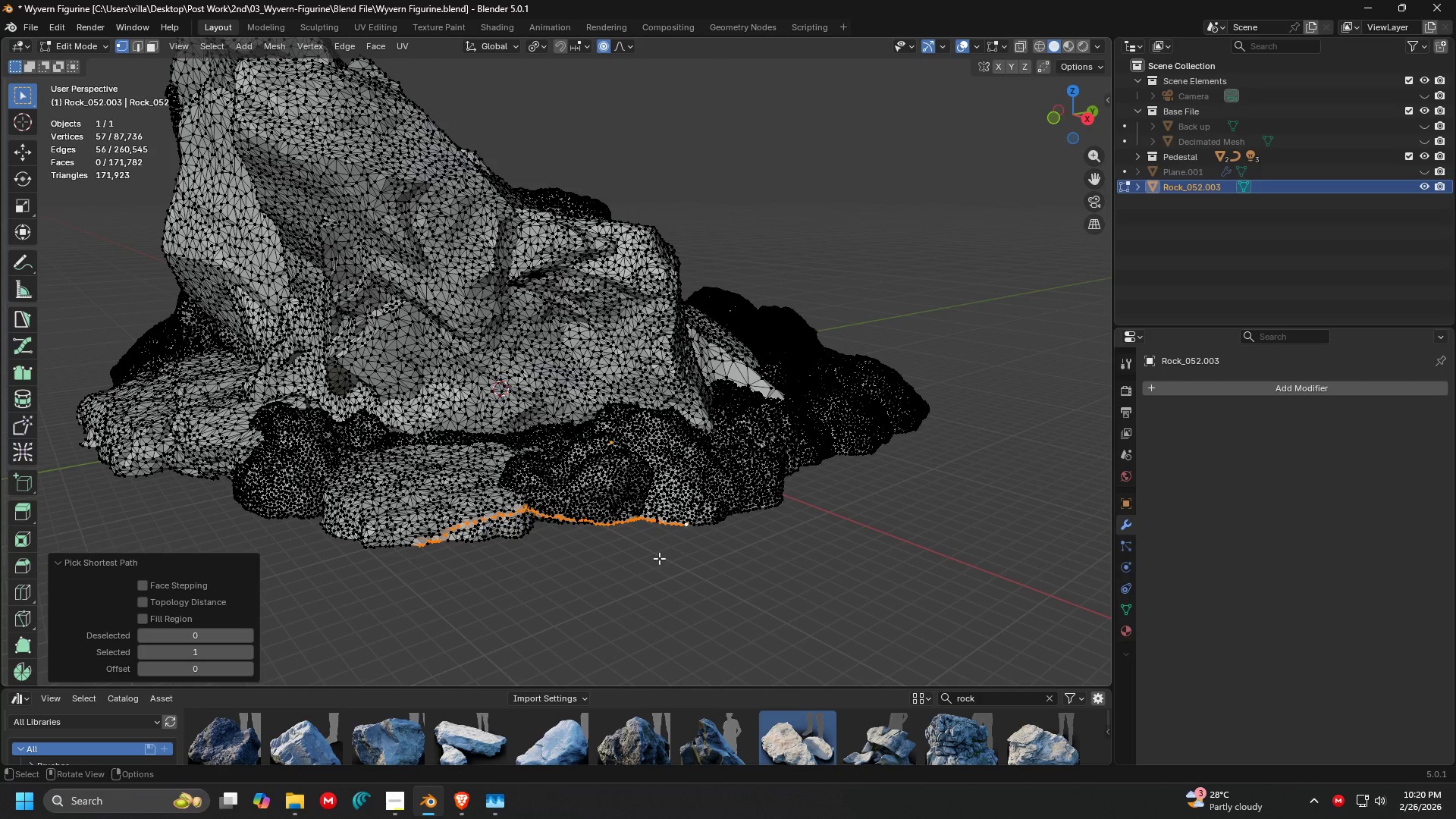 
left_click([595, 560])
 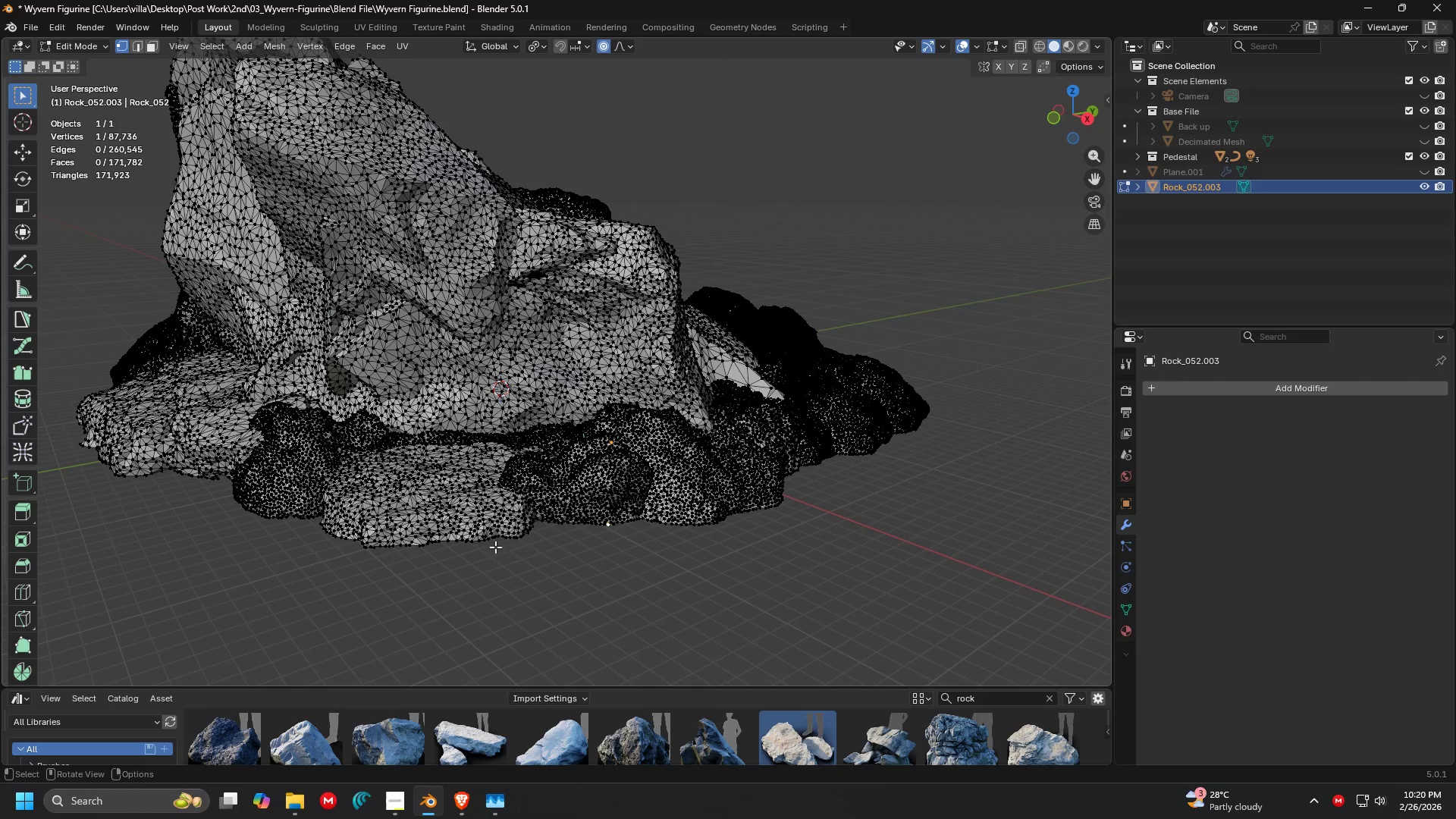 
hold_key(key=ControlLeft, duration=0.88)
double_click([547, 538])
 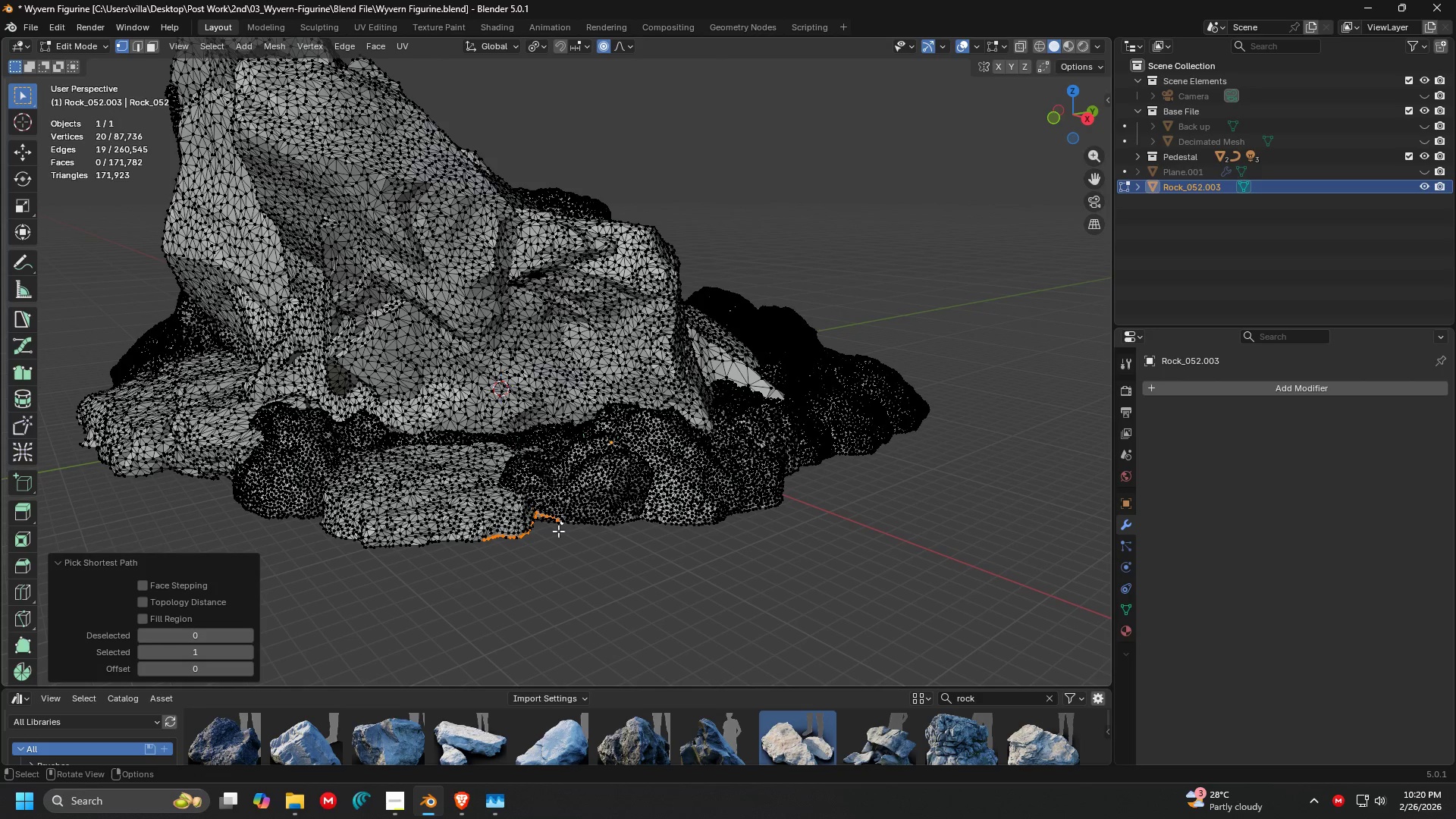 
key(Shift+ShiftLeft)
 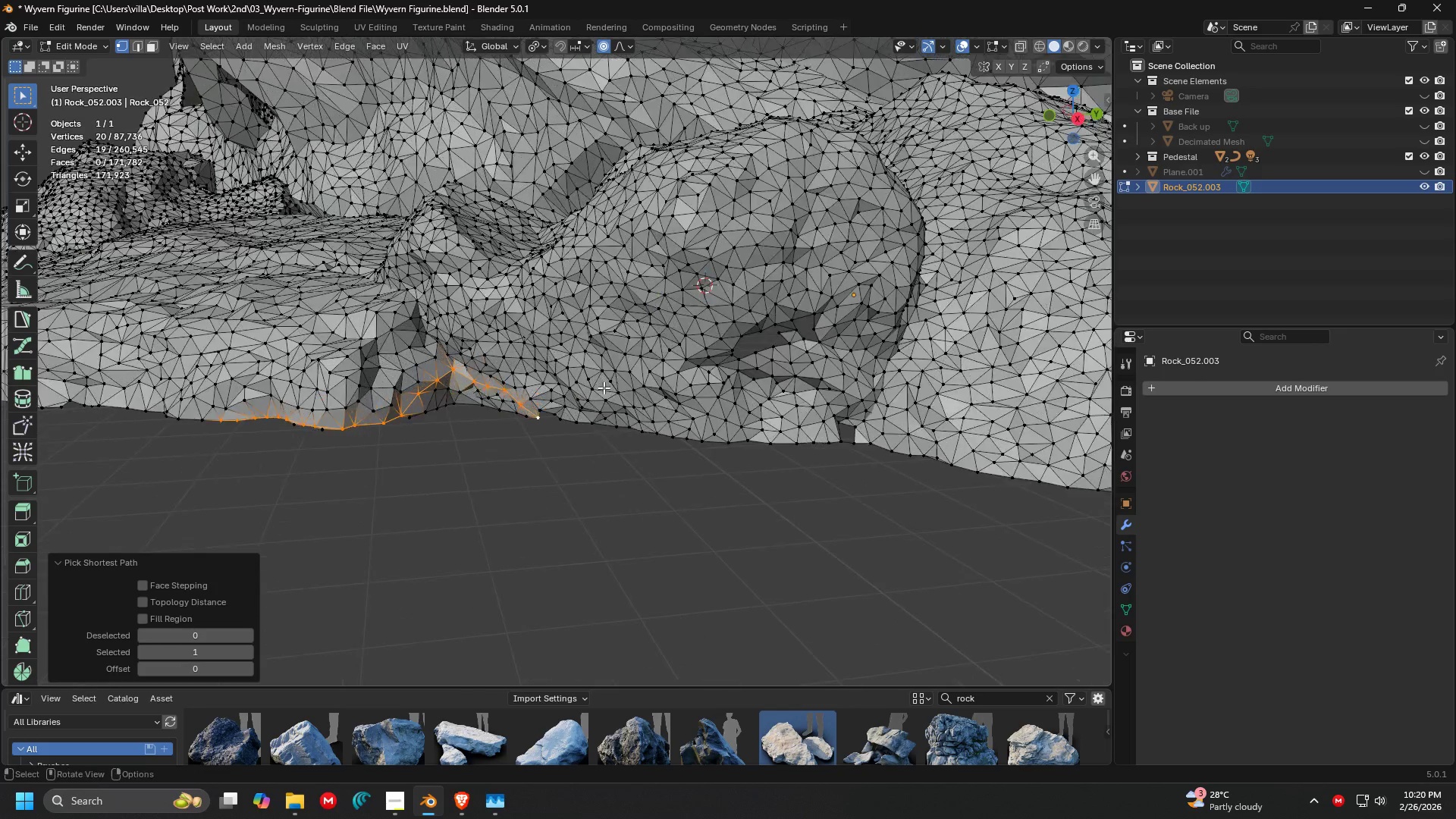 
key(Control+ControlLeft)
 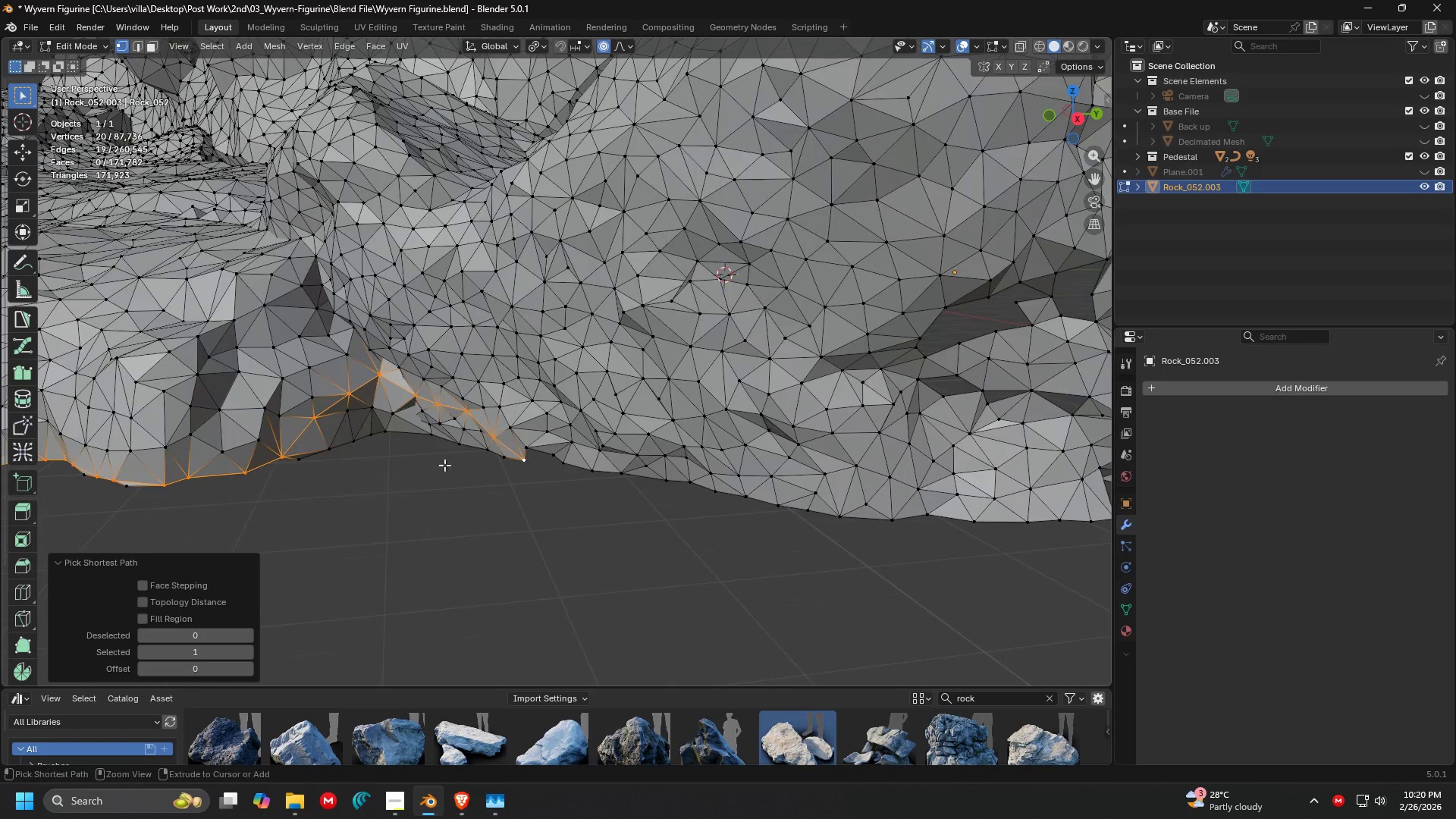 
key(Control+Z)
 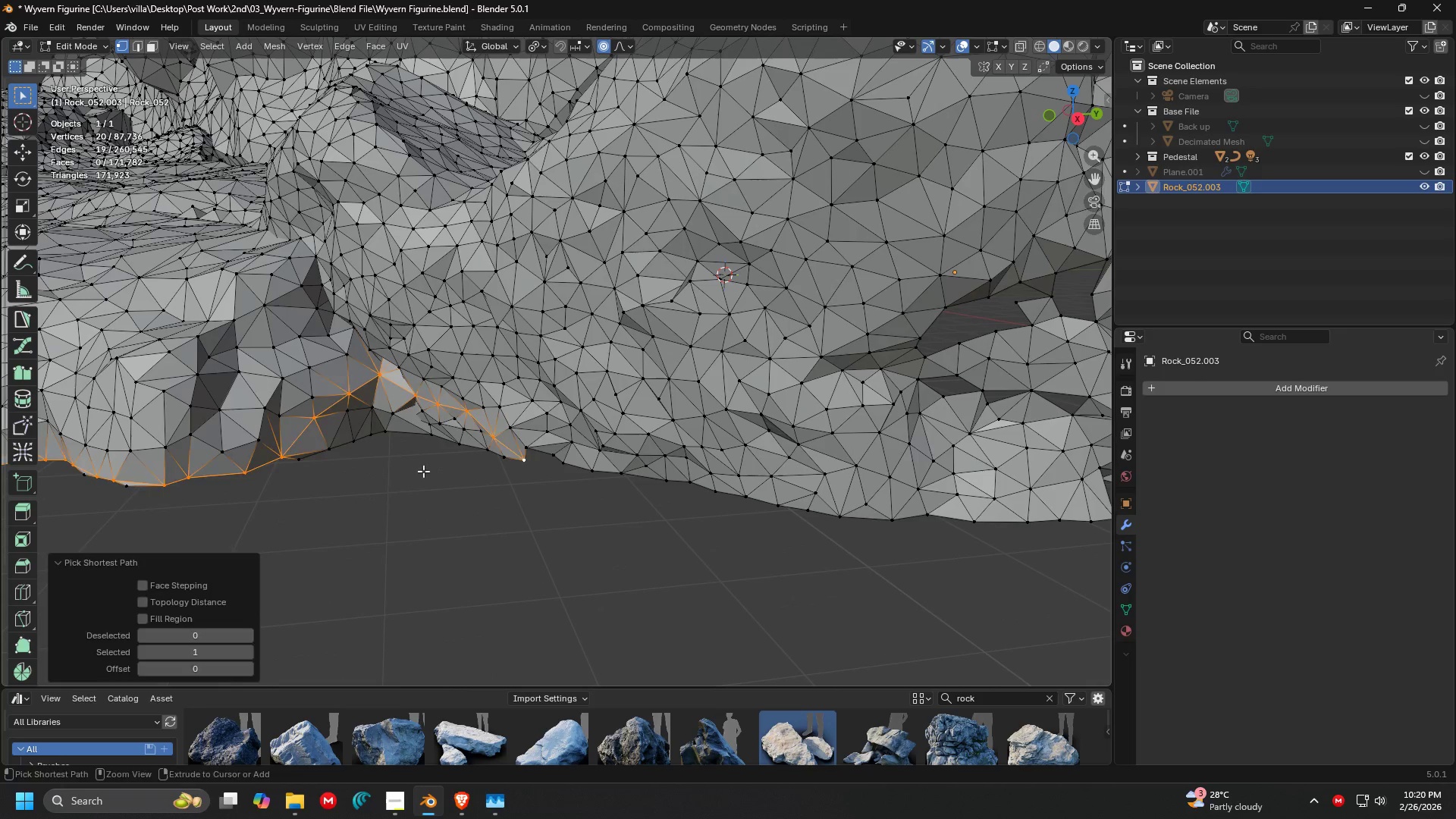 
scroll: coordinate [600, 388], scroll_direction: up, amount: 6.0
 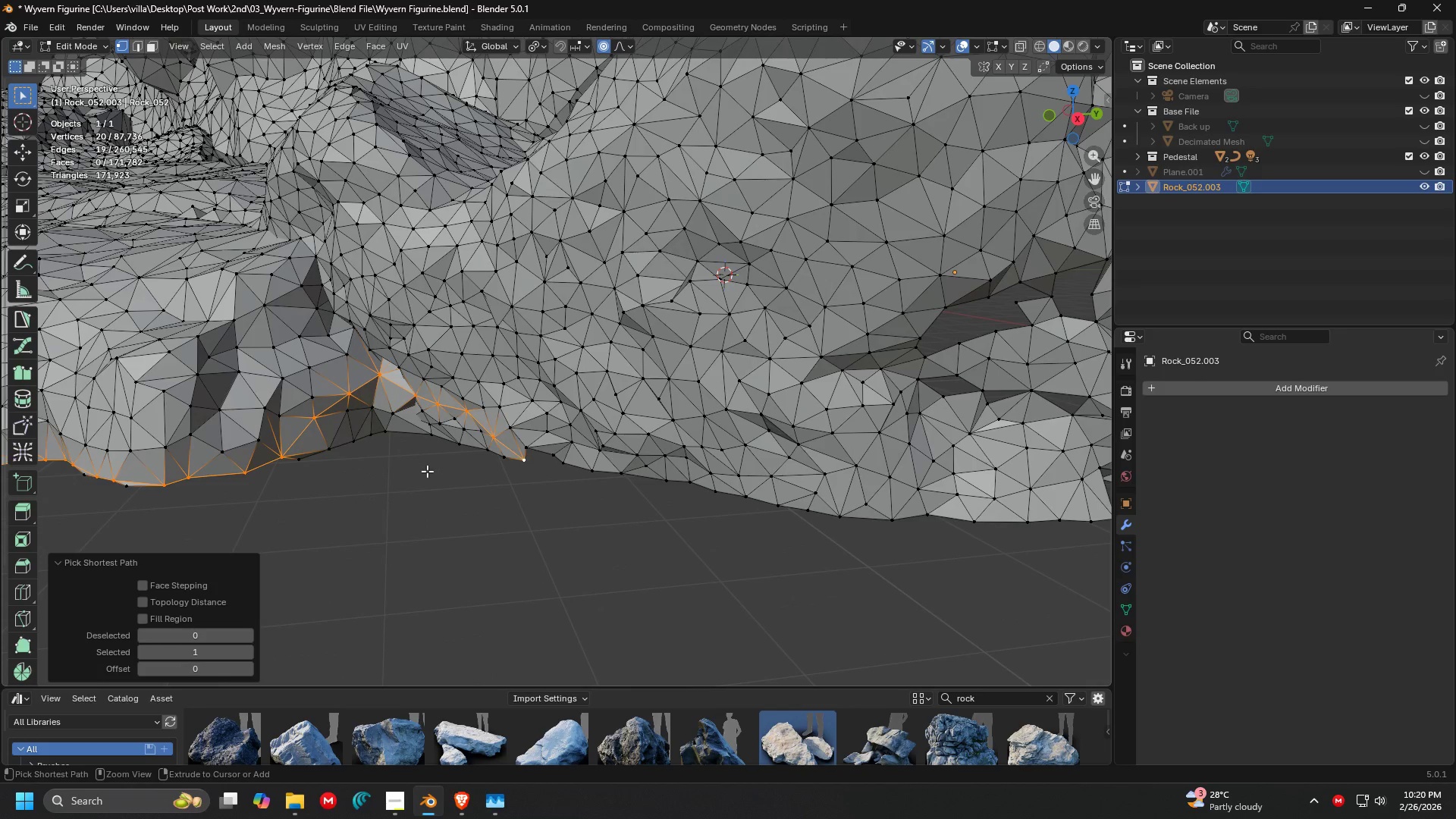 
hold_key(key=ControlLeft, duration=0.89)
left_click([442, 450])
 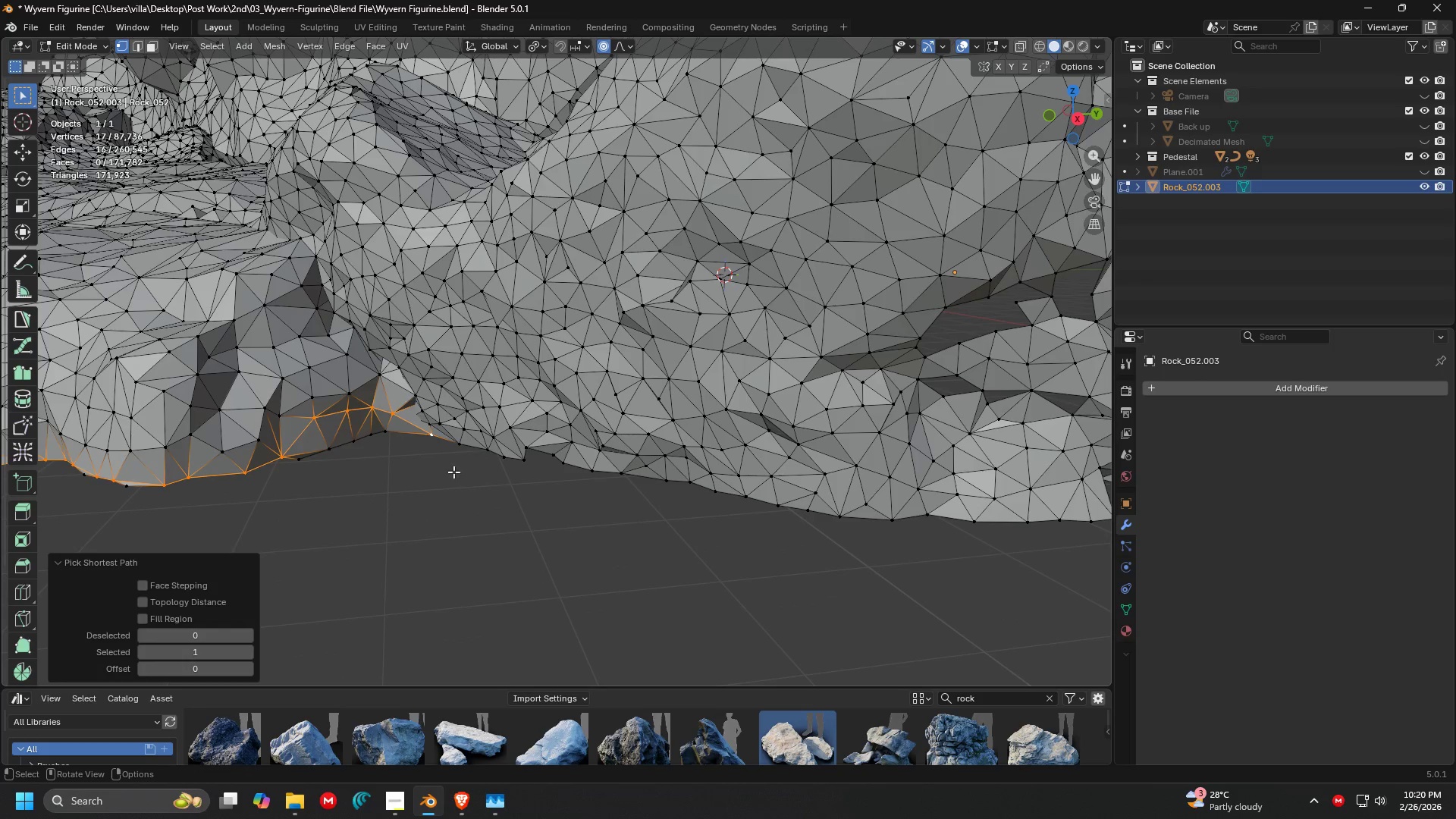 
key(Control+Z)
 